 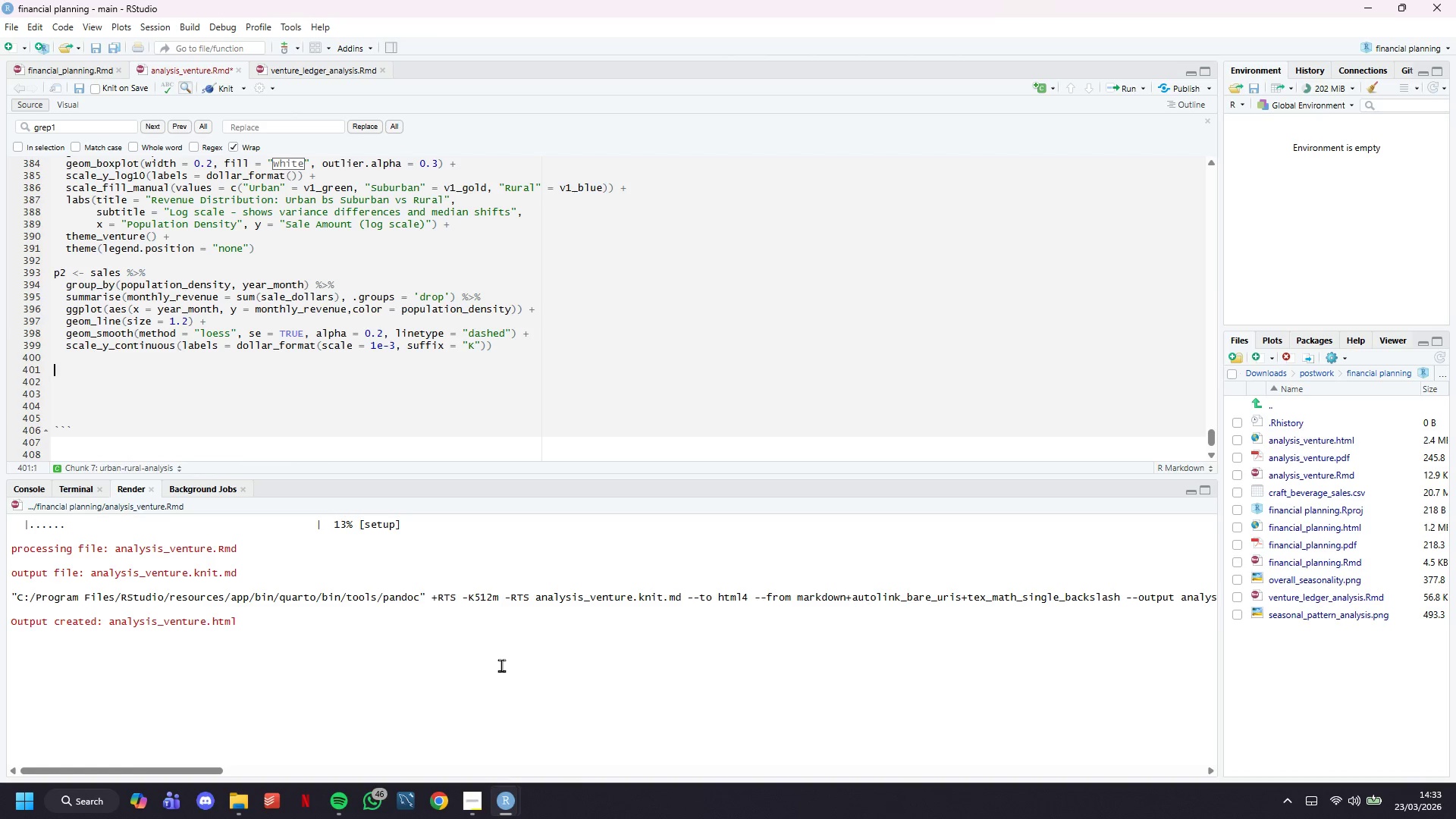 
key(Backspace)
 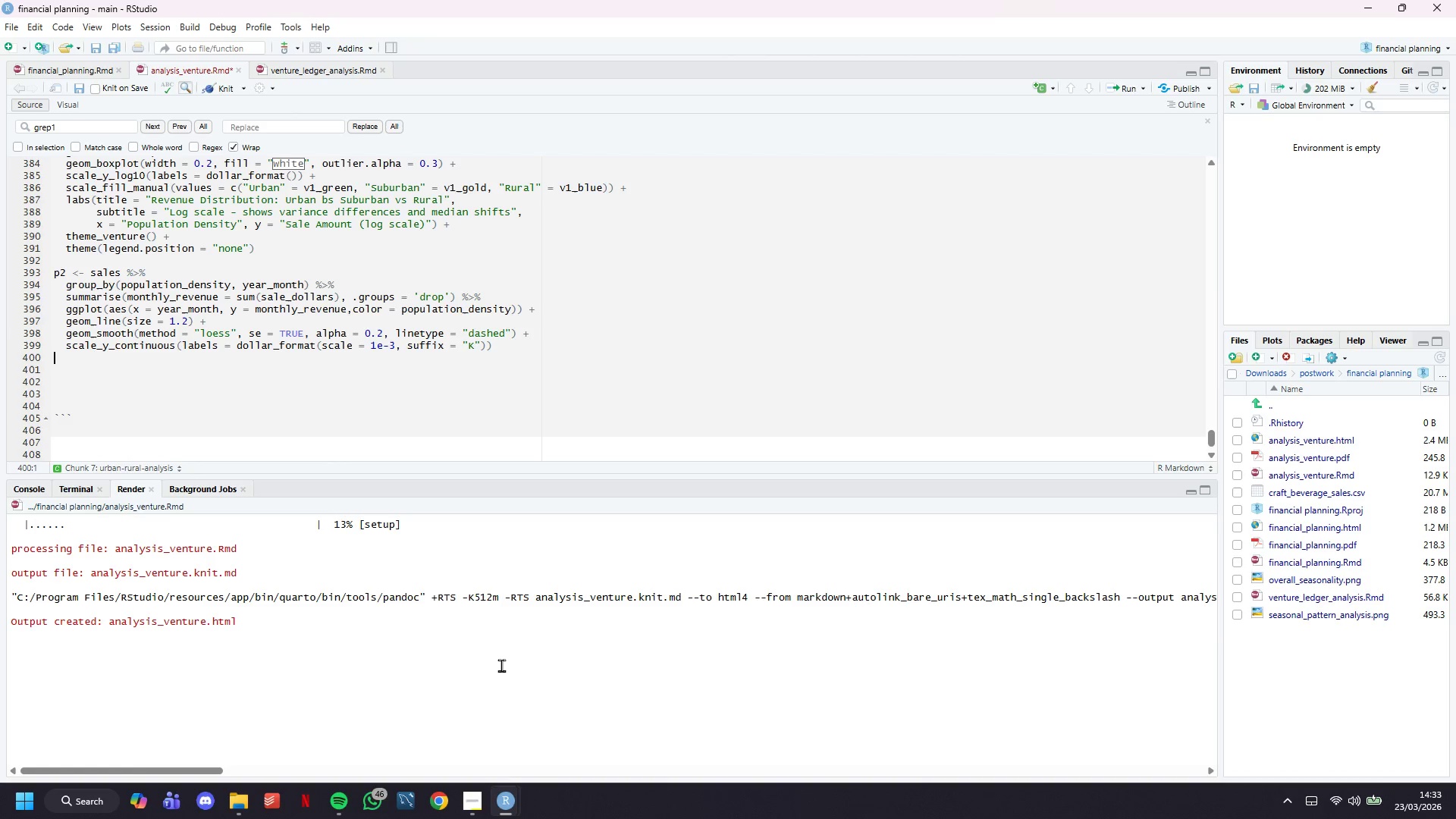 
key(Backspace)
 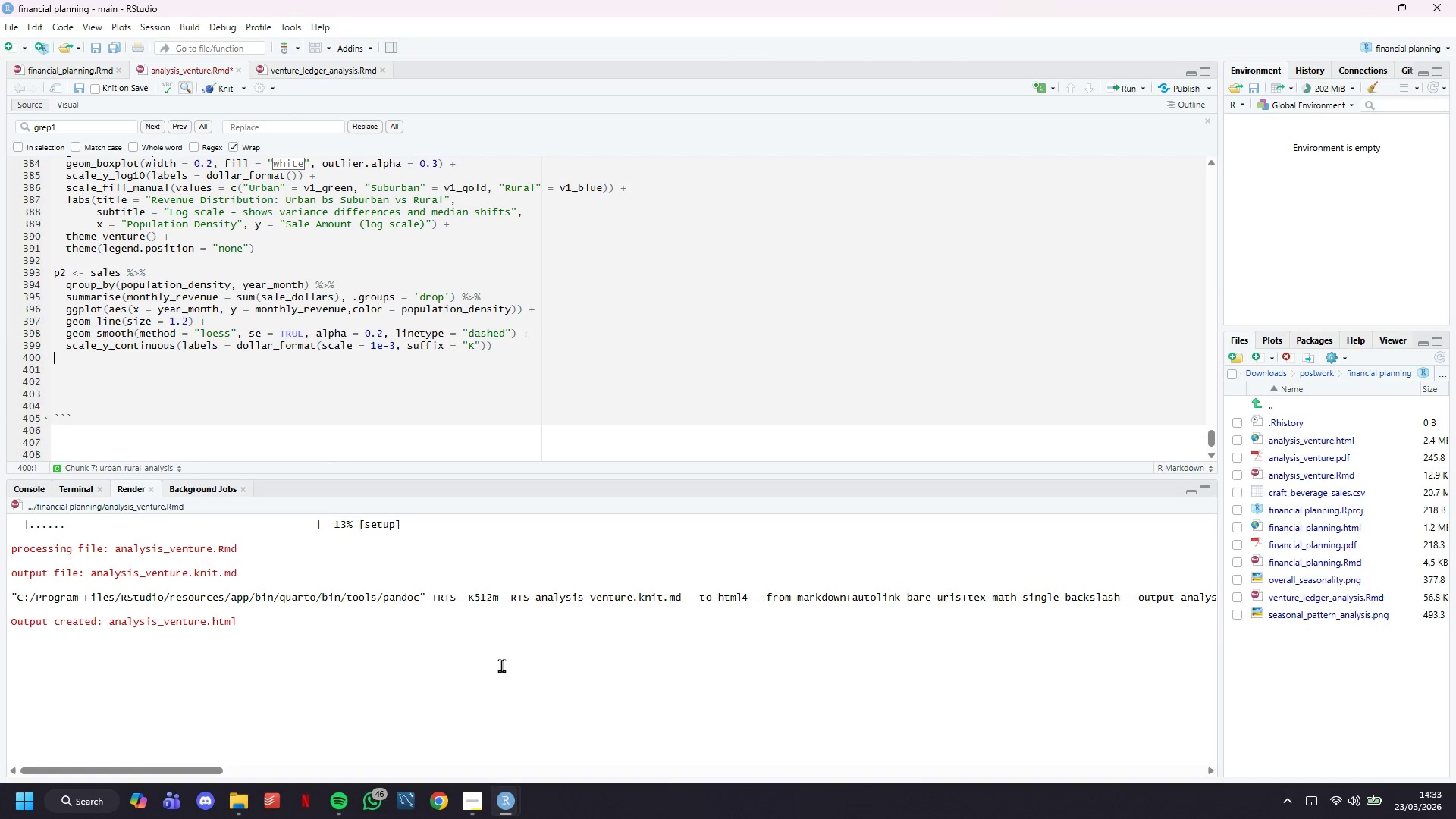 
key(Backspace)
 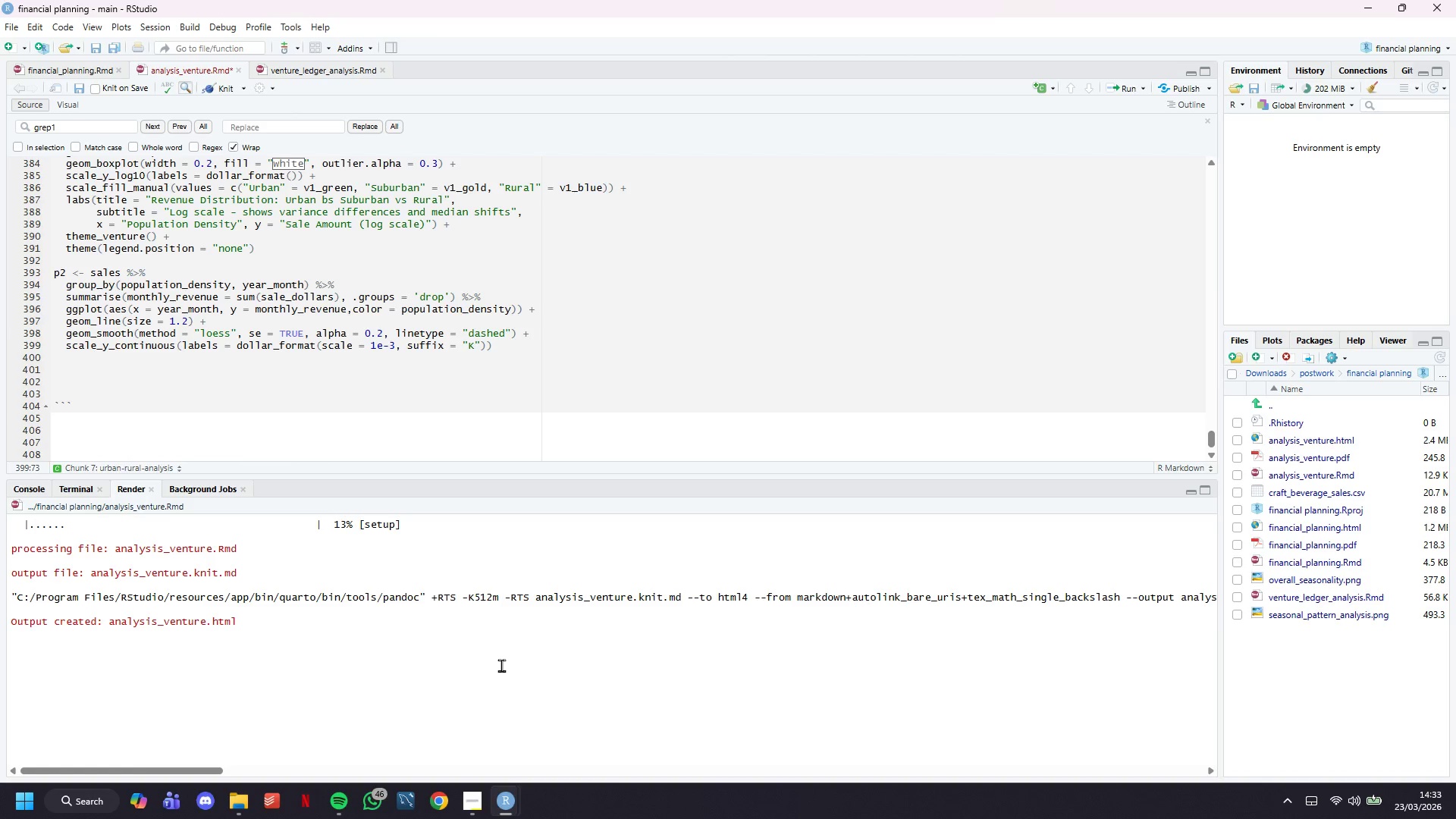 
key(Space)
 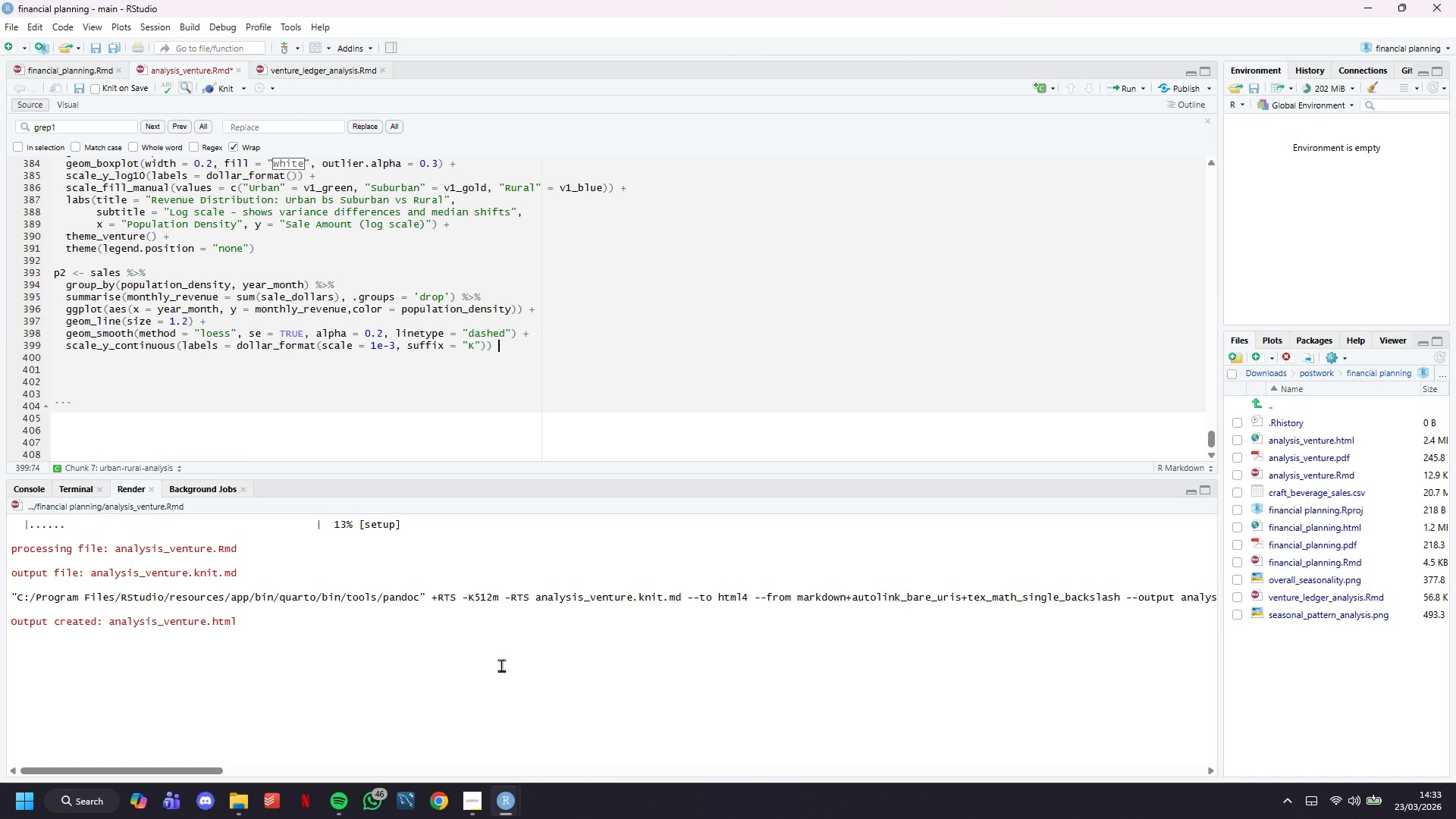 
wait(6.55)
 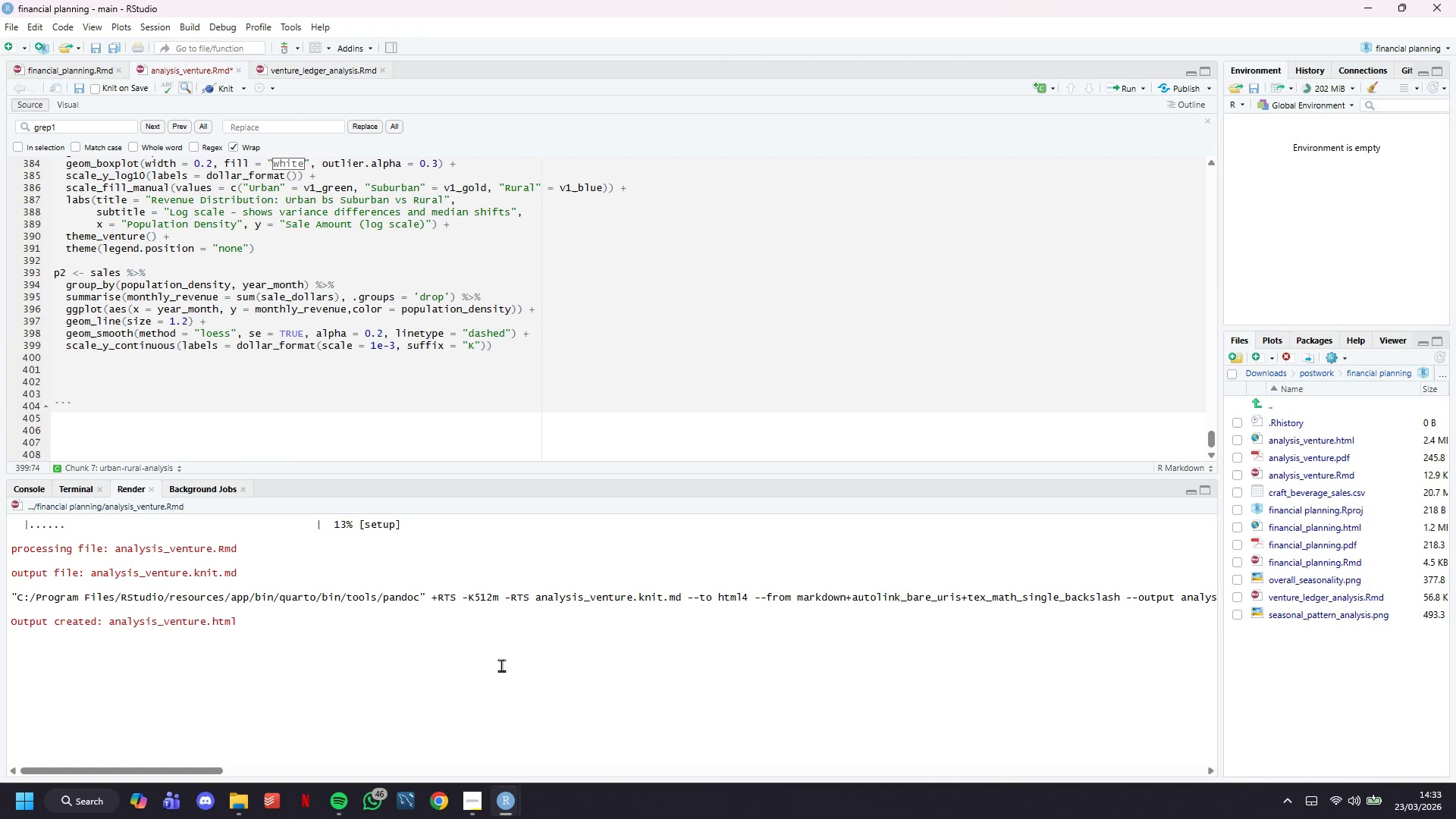 
key(Shift+Equal)
 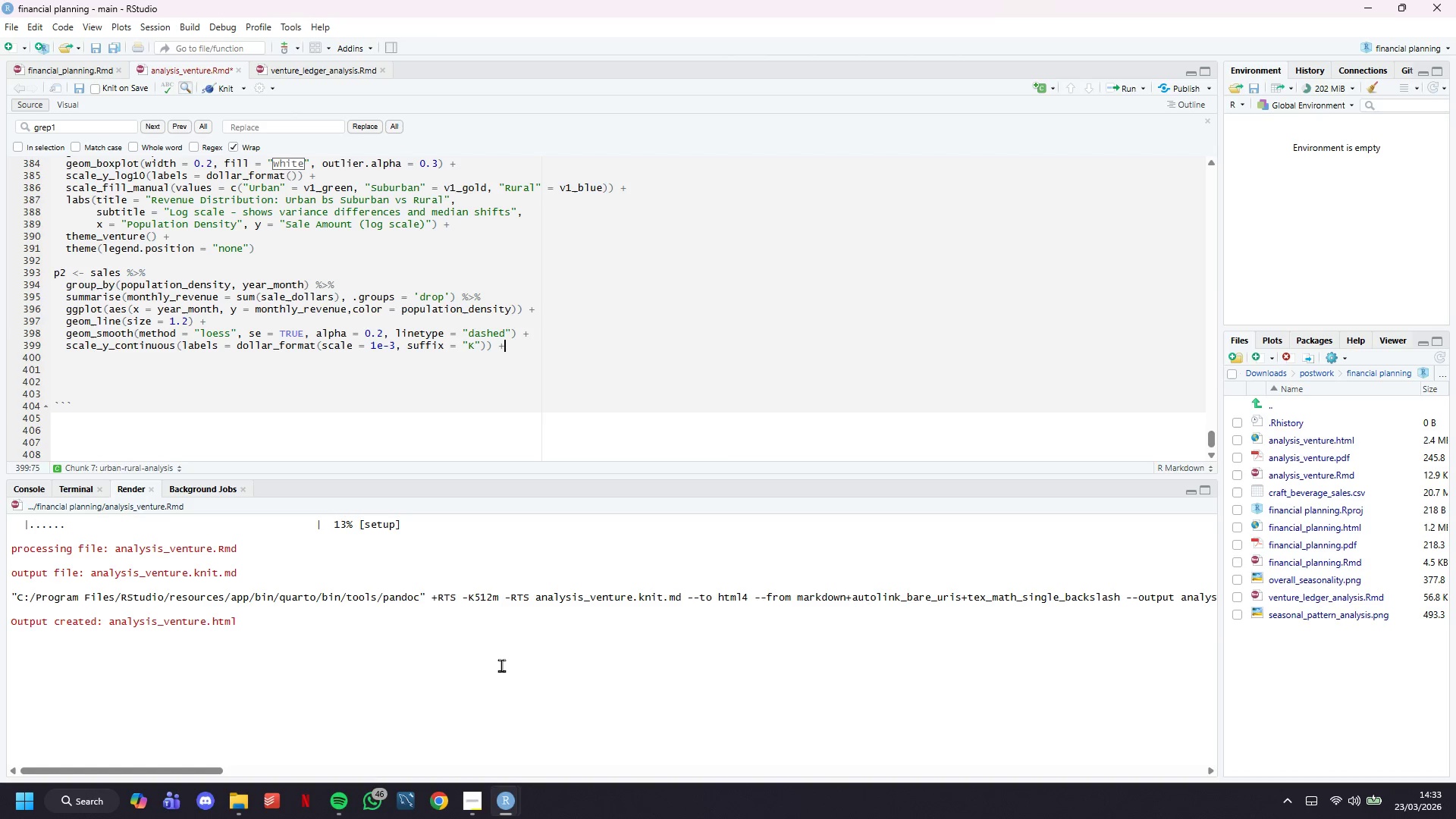 
key(Enter)
 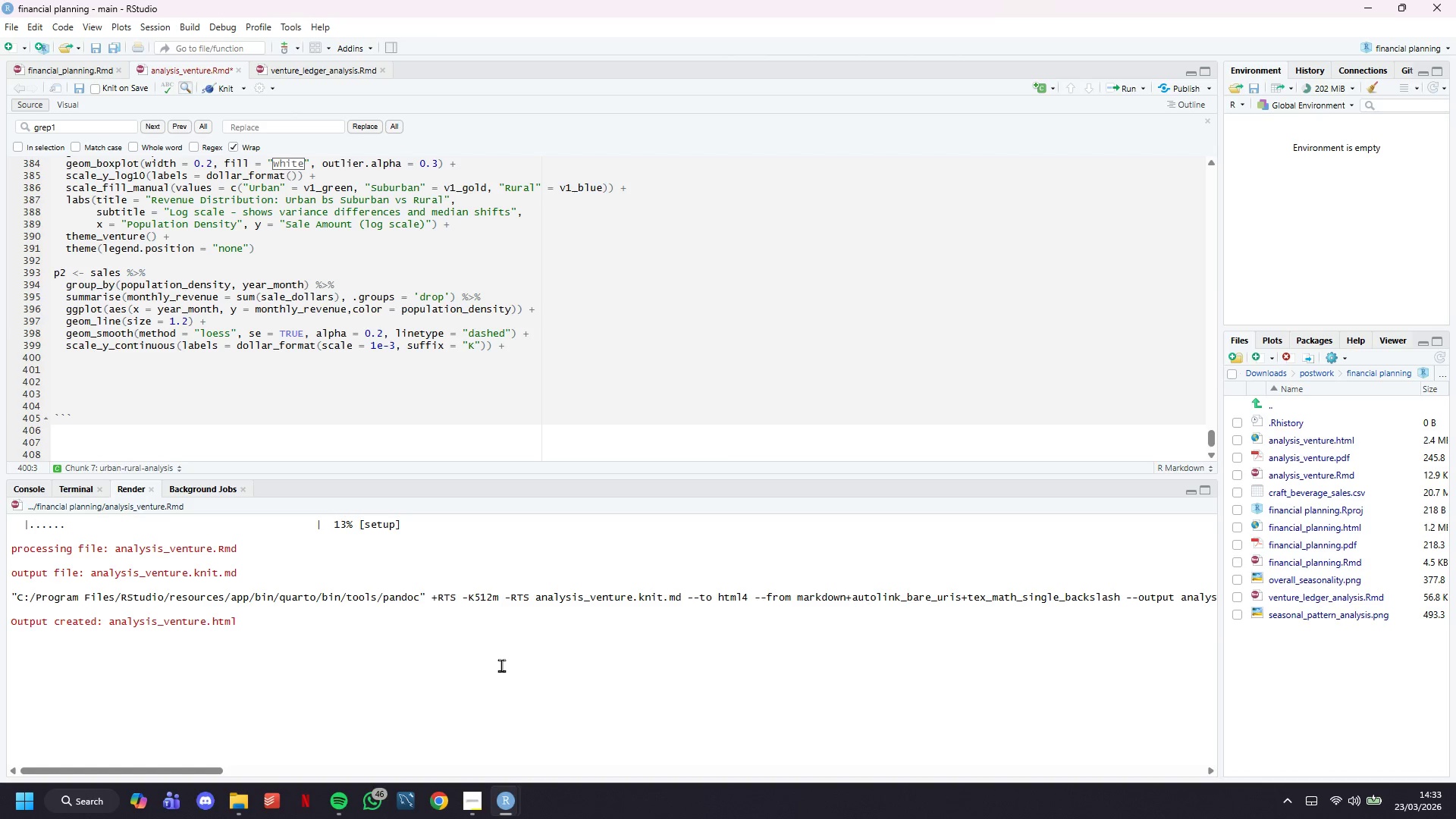 
type(scale_color_manual(values = c(")
 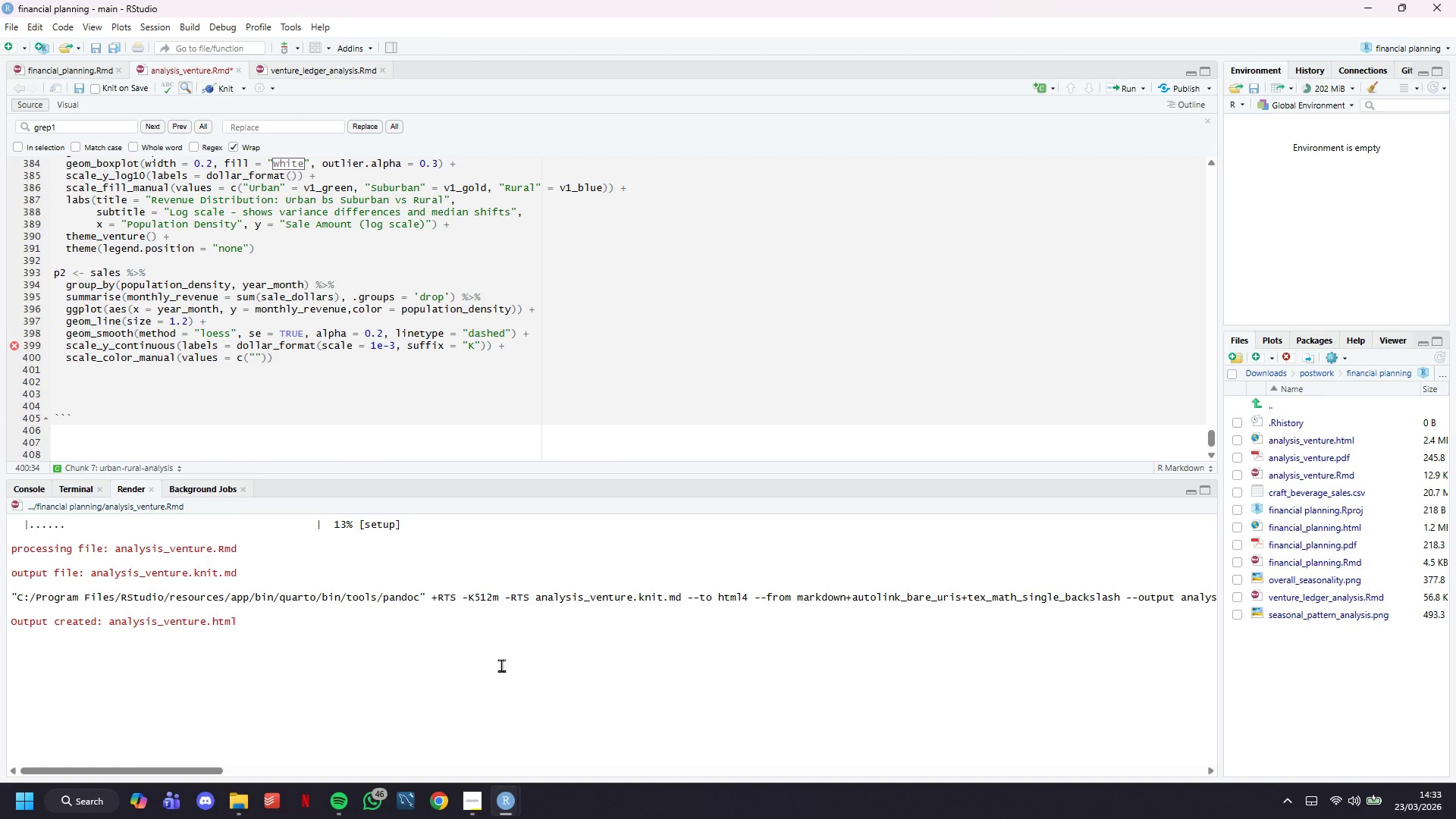 
type(Urban)
 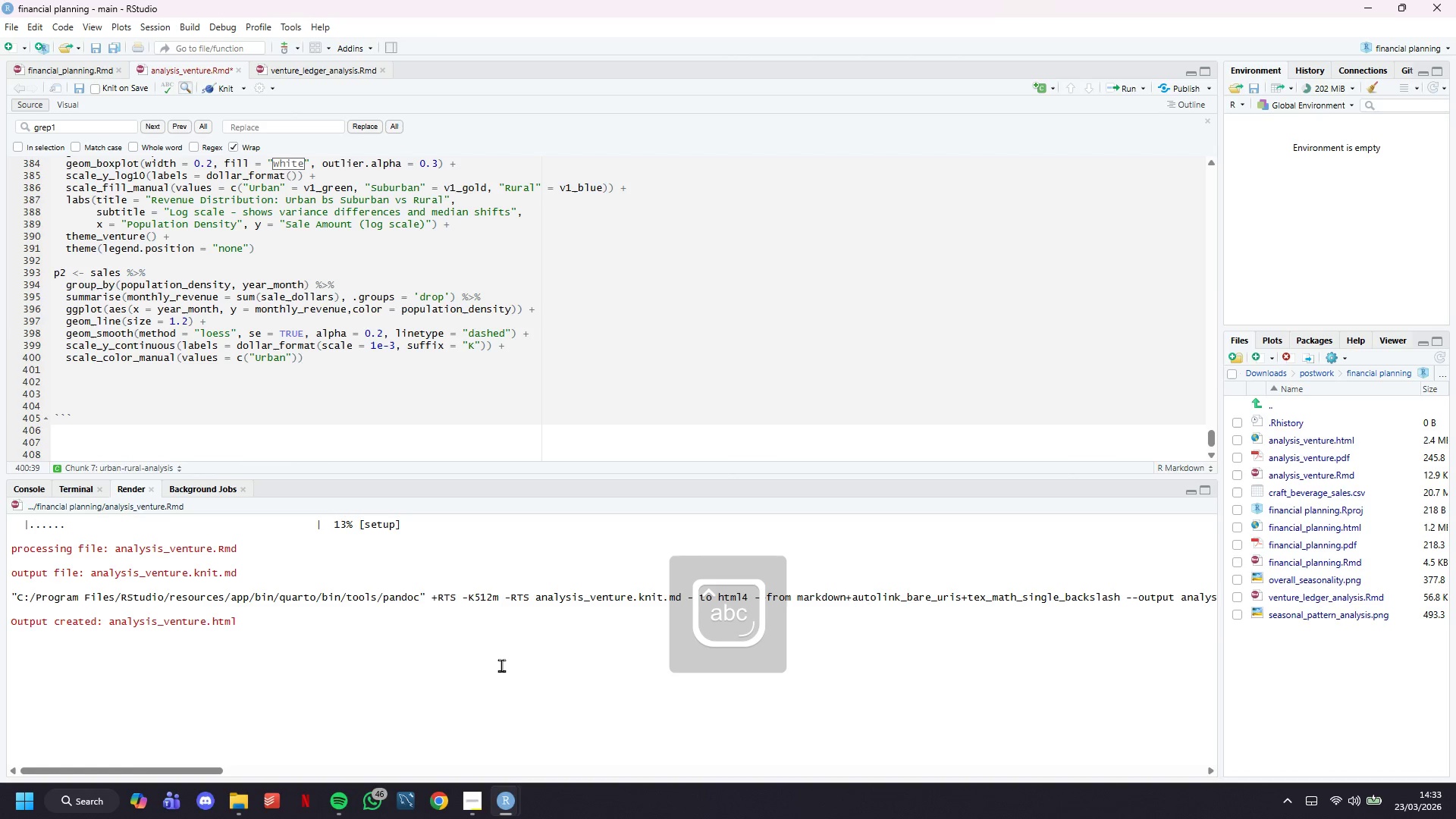 
key(ArrowRight)
 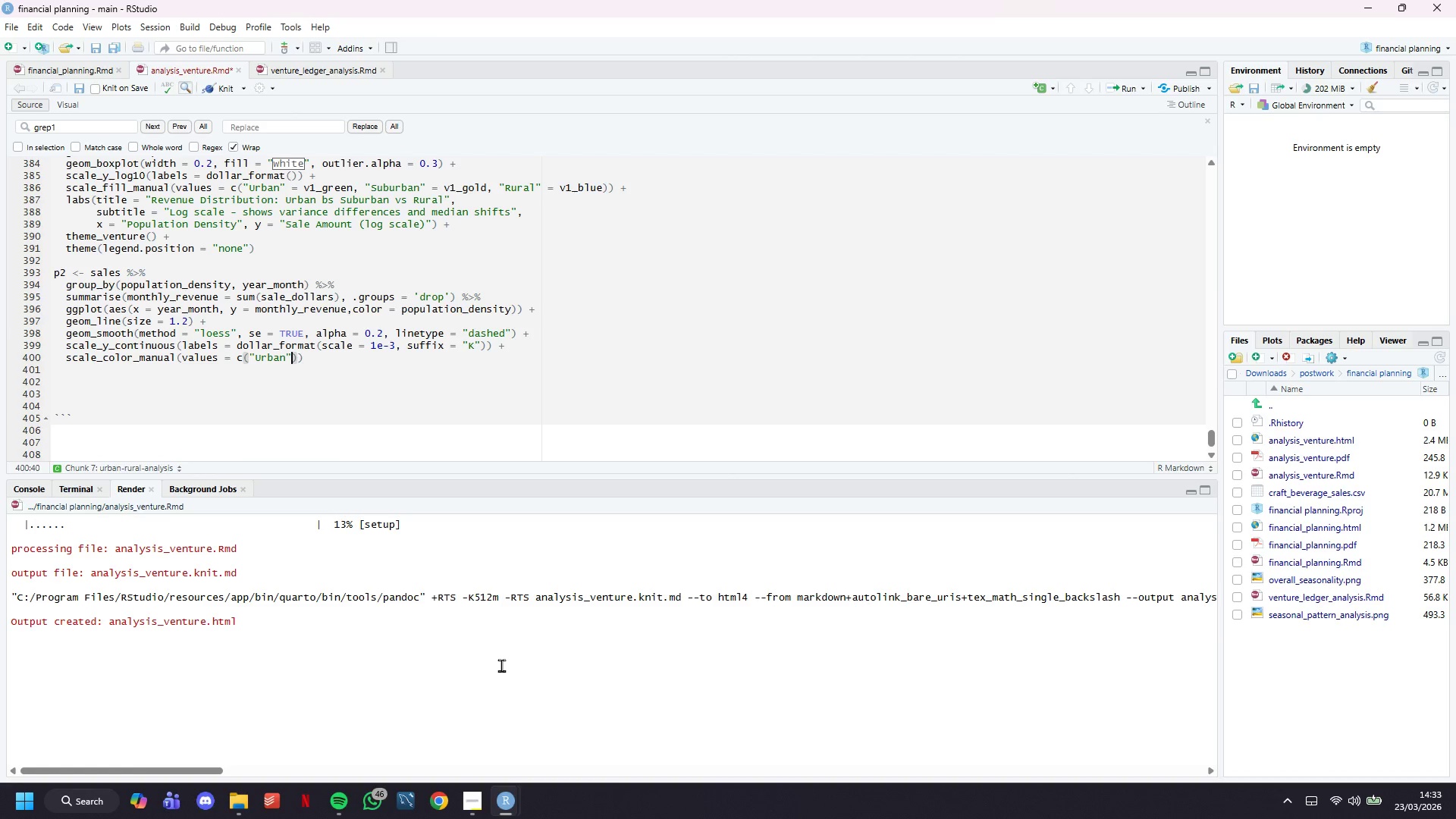 
key(Comma)
 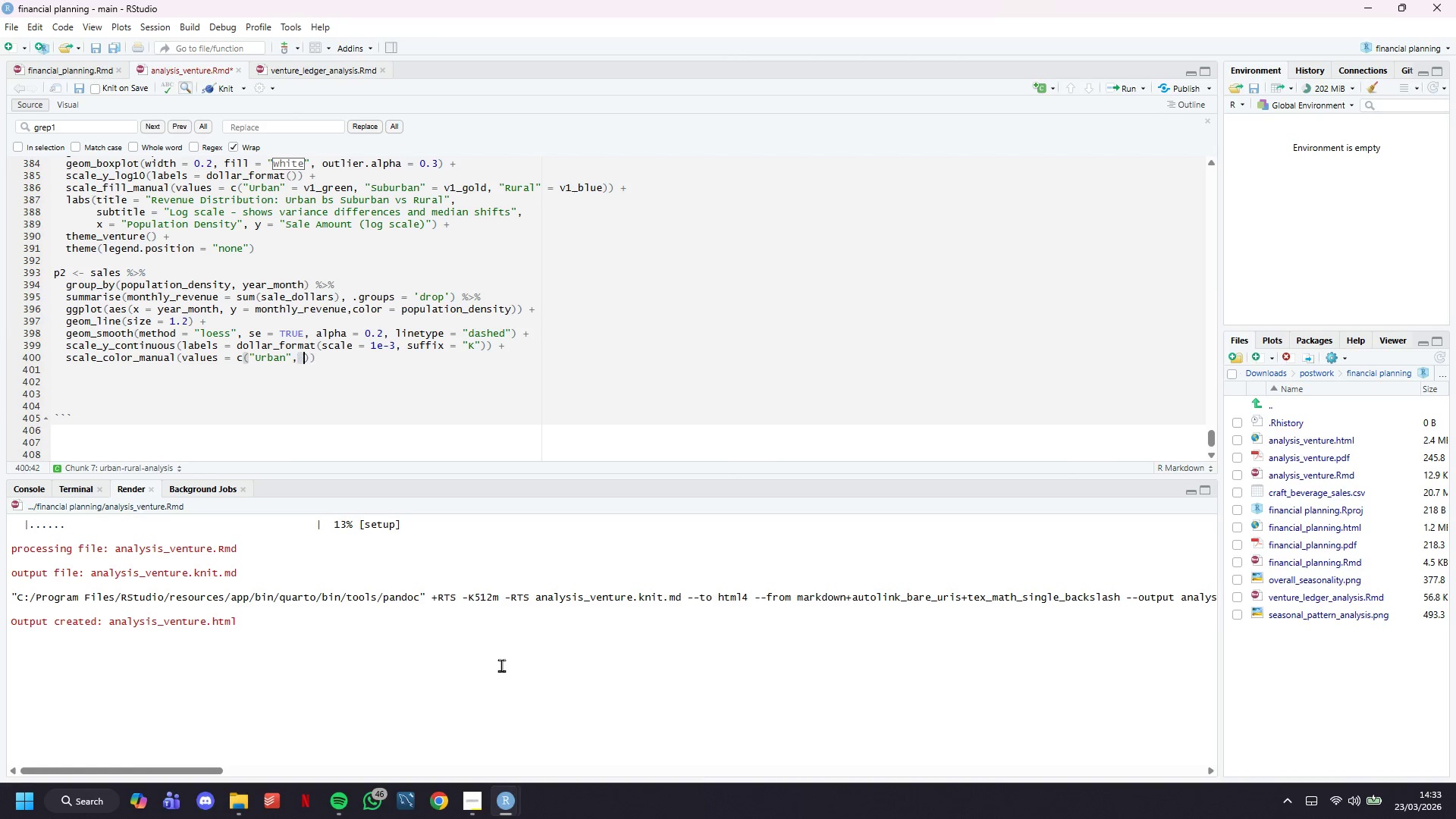 
key(Space)
 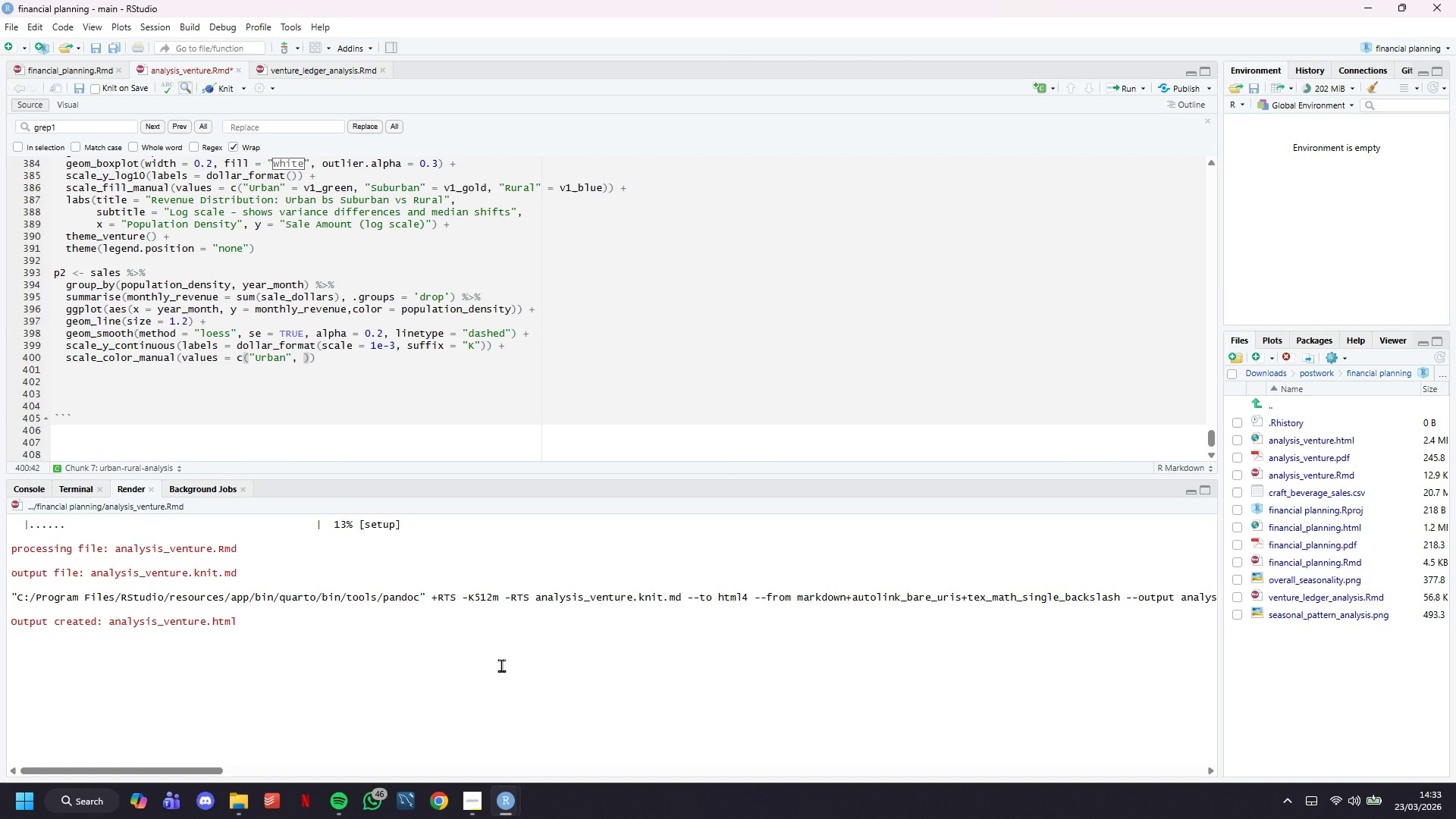 
key(Backspace)
key(Backspace)
type( = v1_green, "Suburban)
 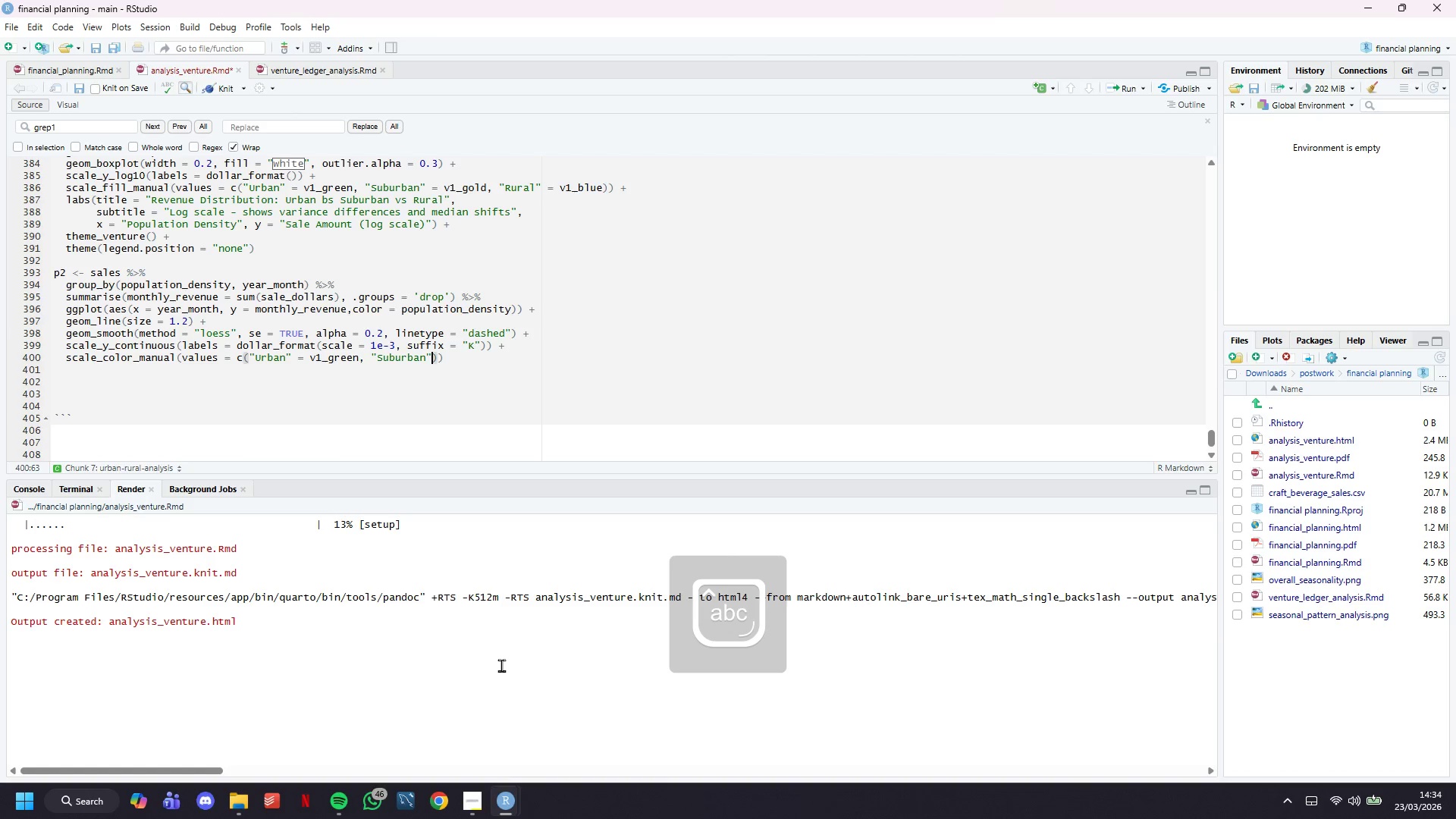 
 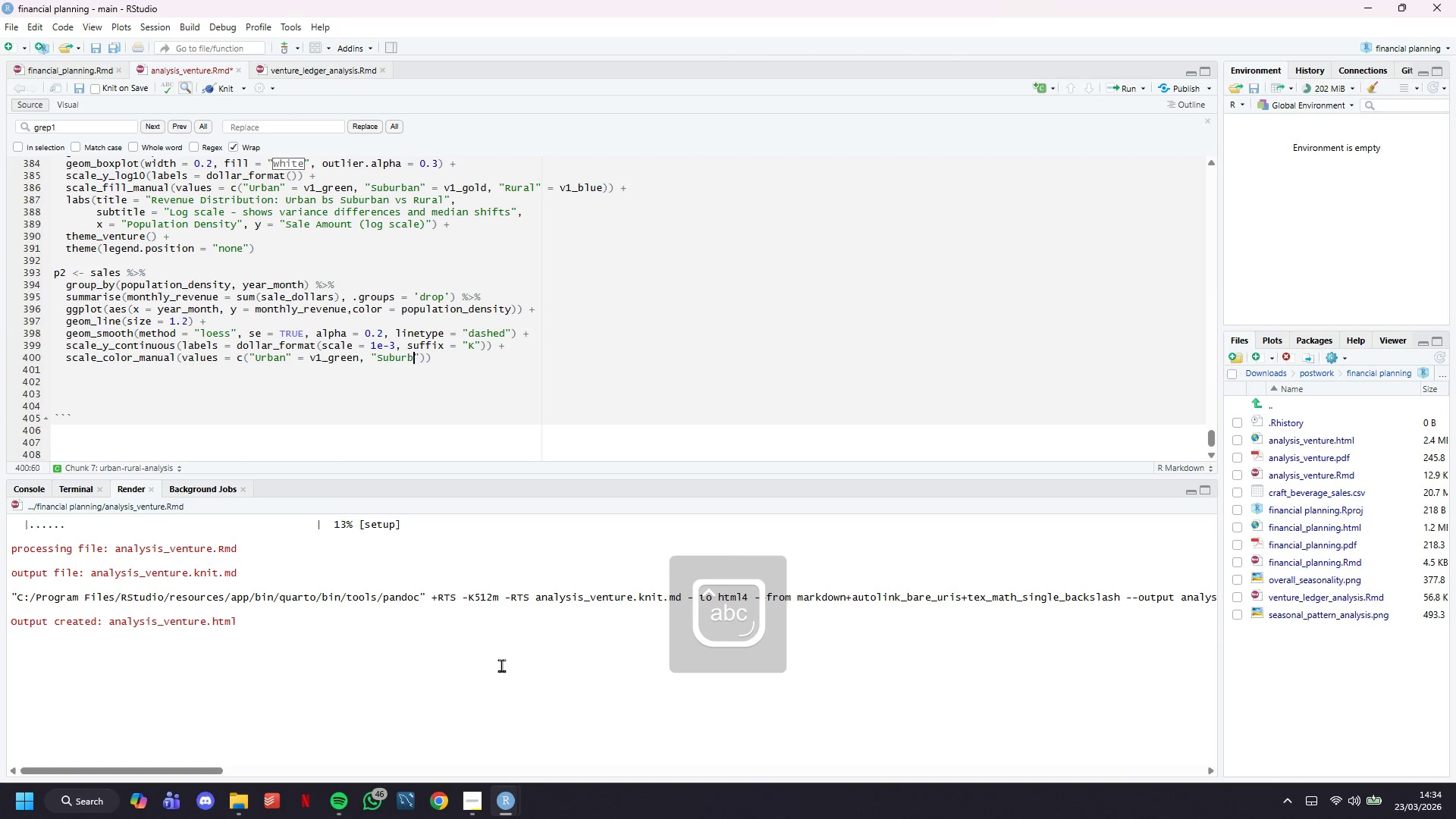 
key(ArrowRight)
 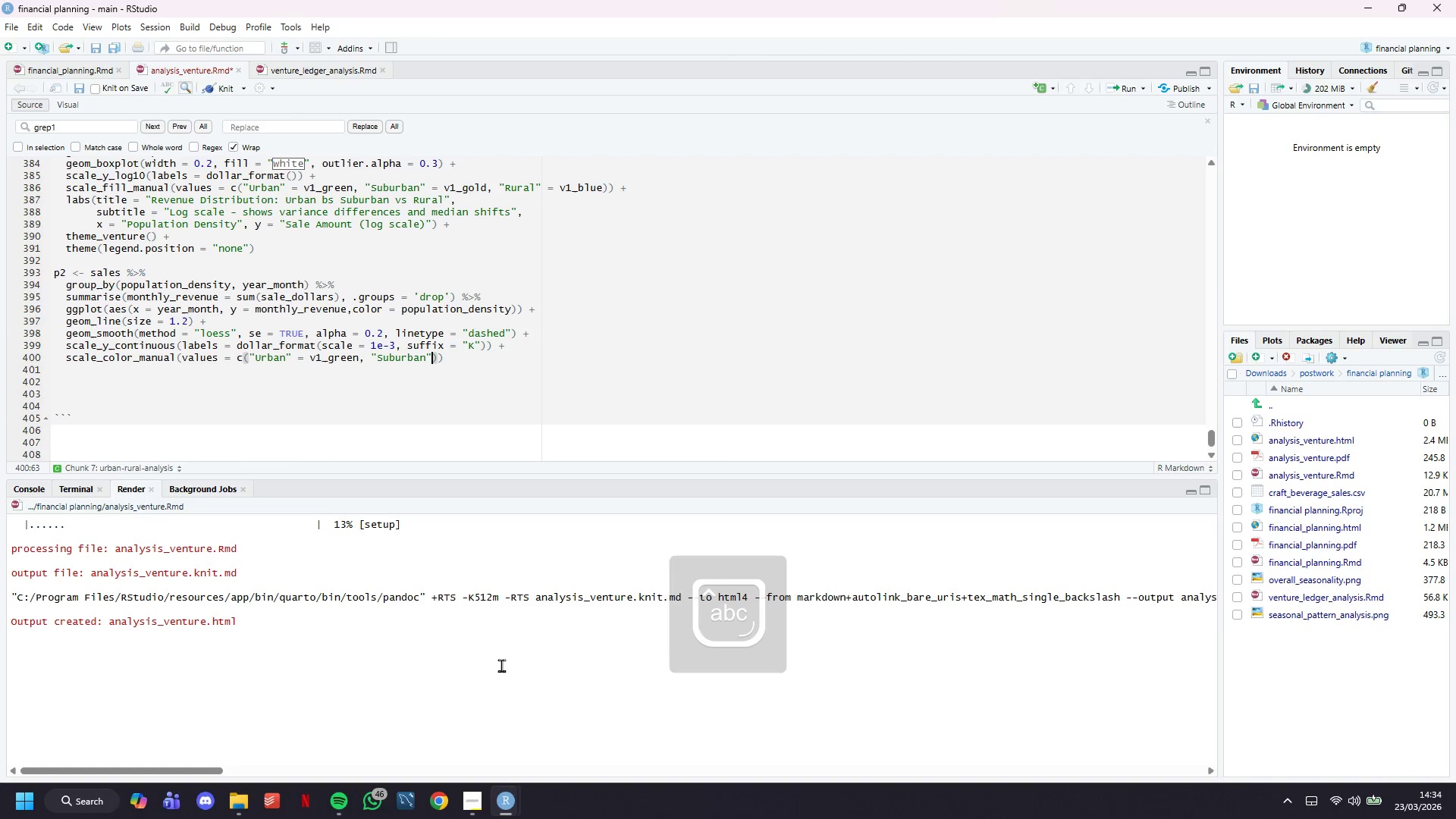 
type( = v1_gold, "Rural)
 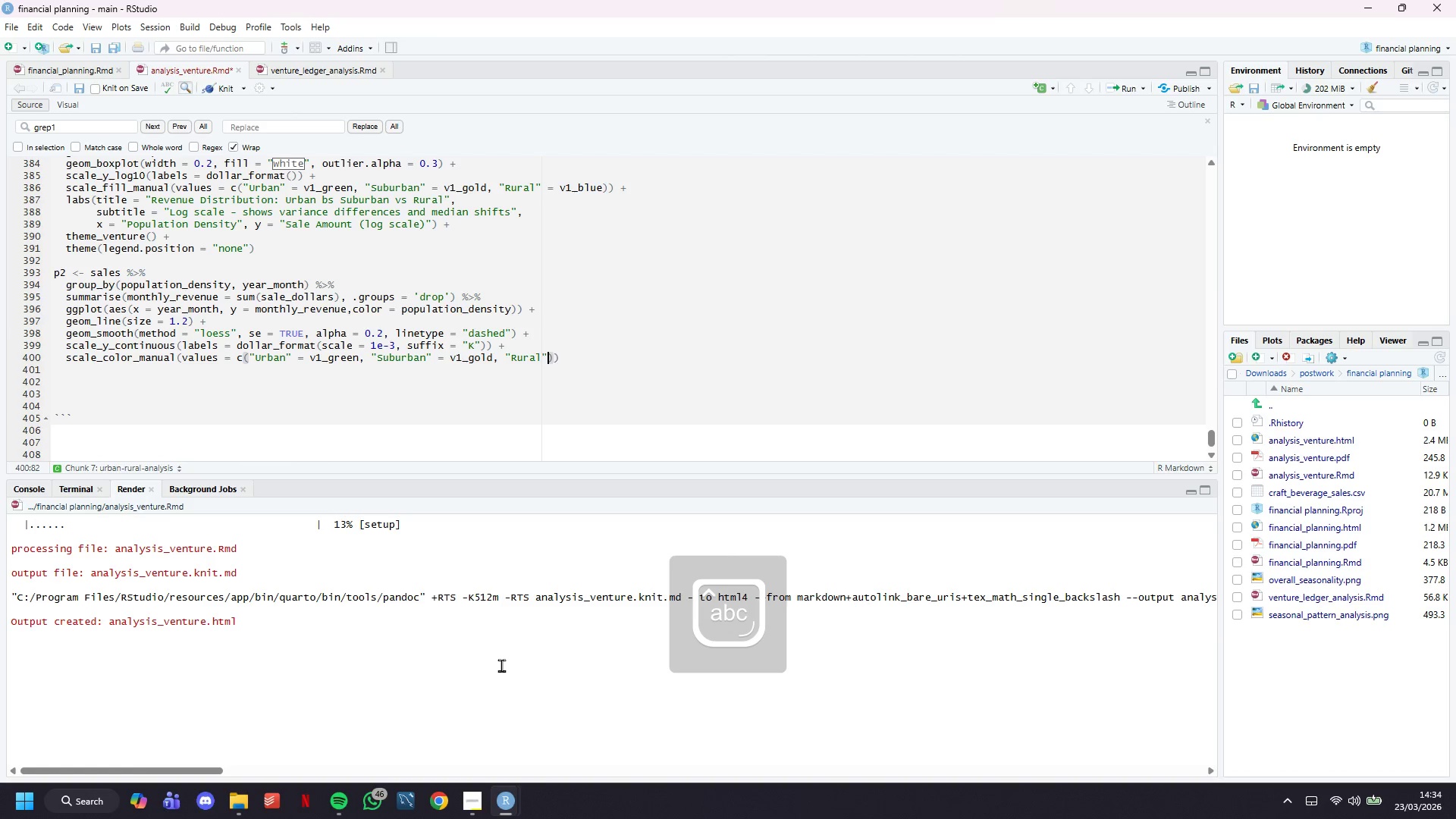 
 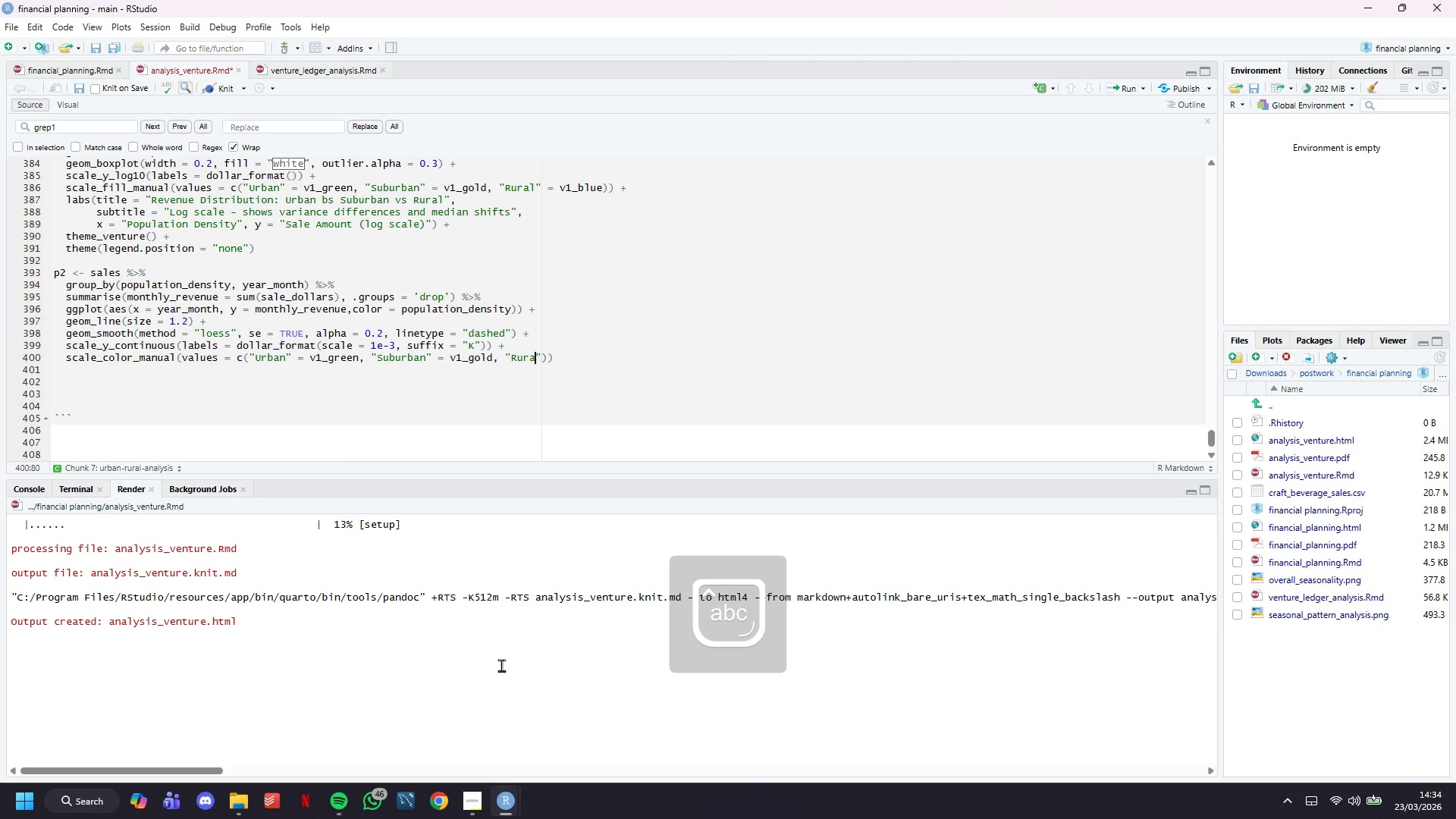 
key(ArrowRight)
 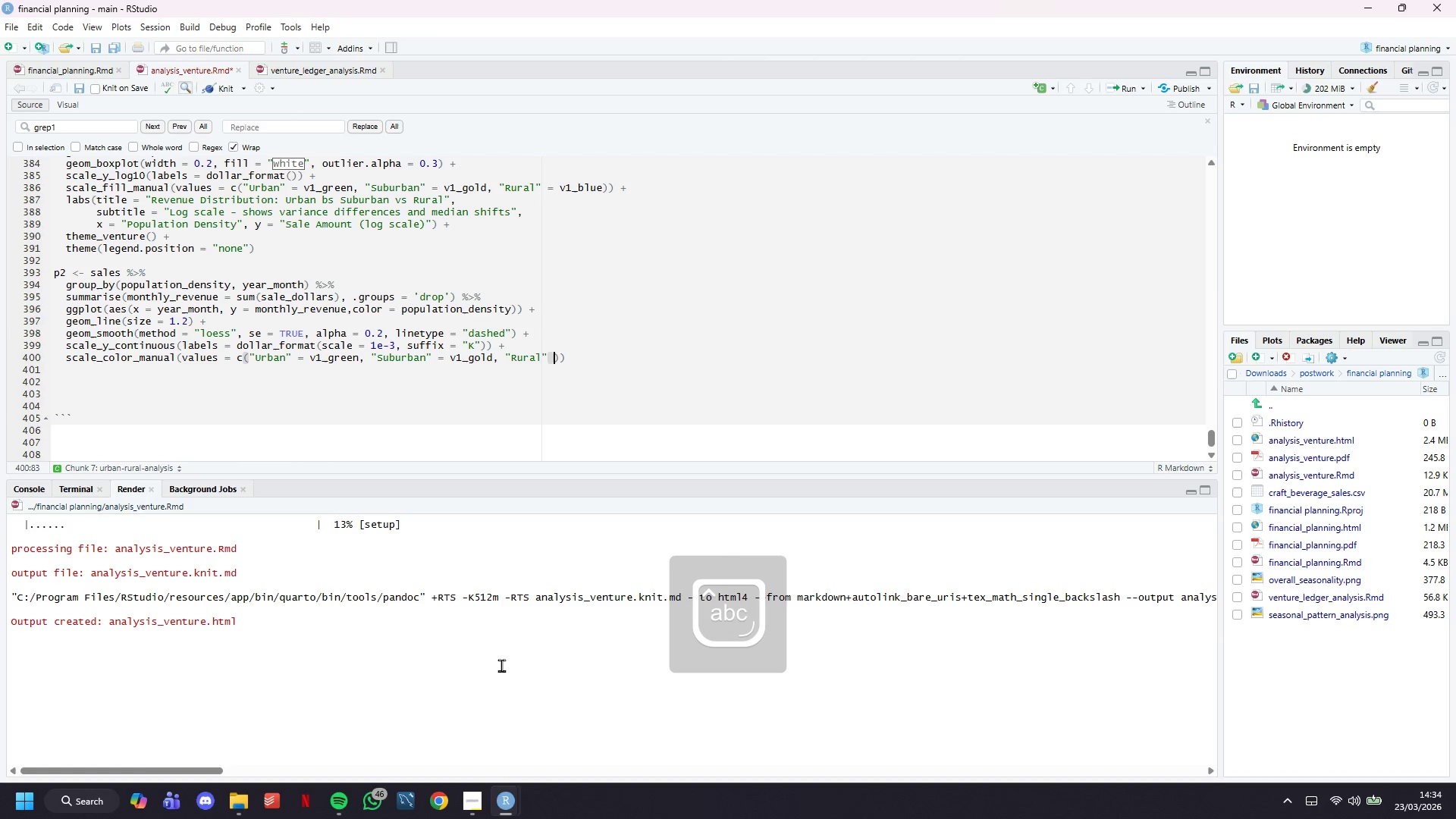 
type( = v1_blue)
 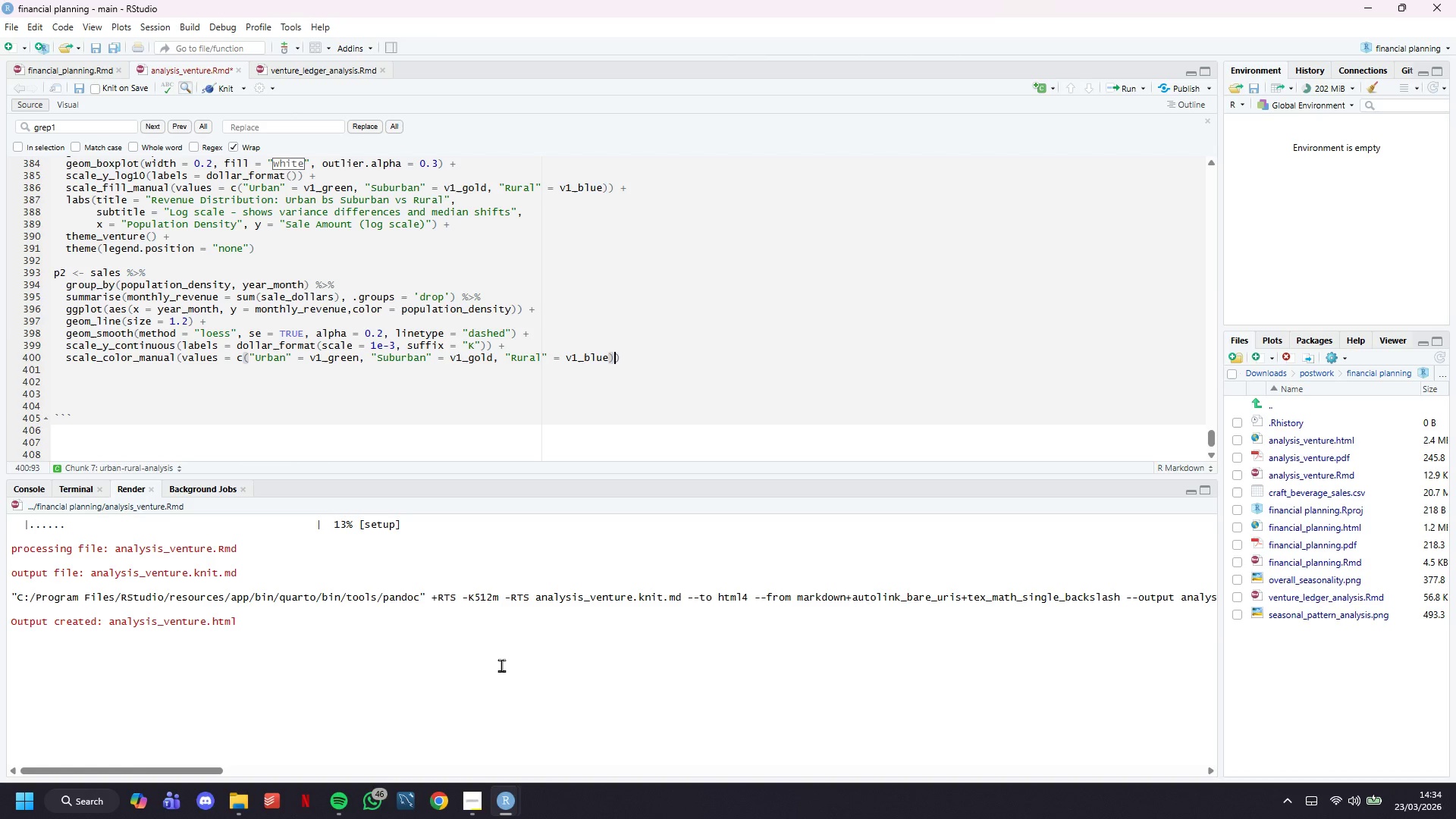 
 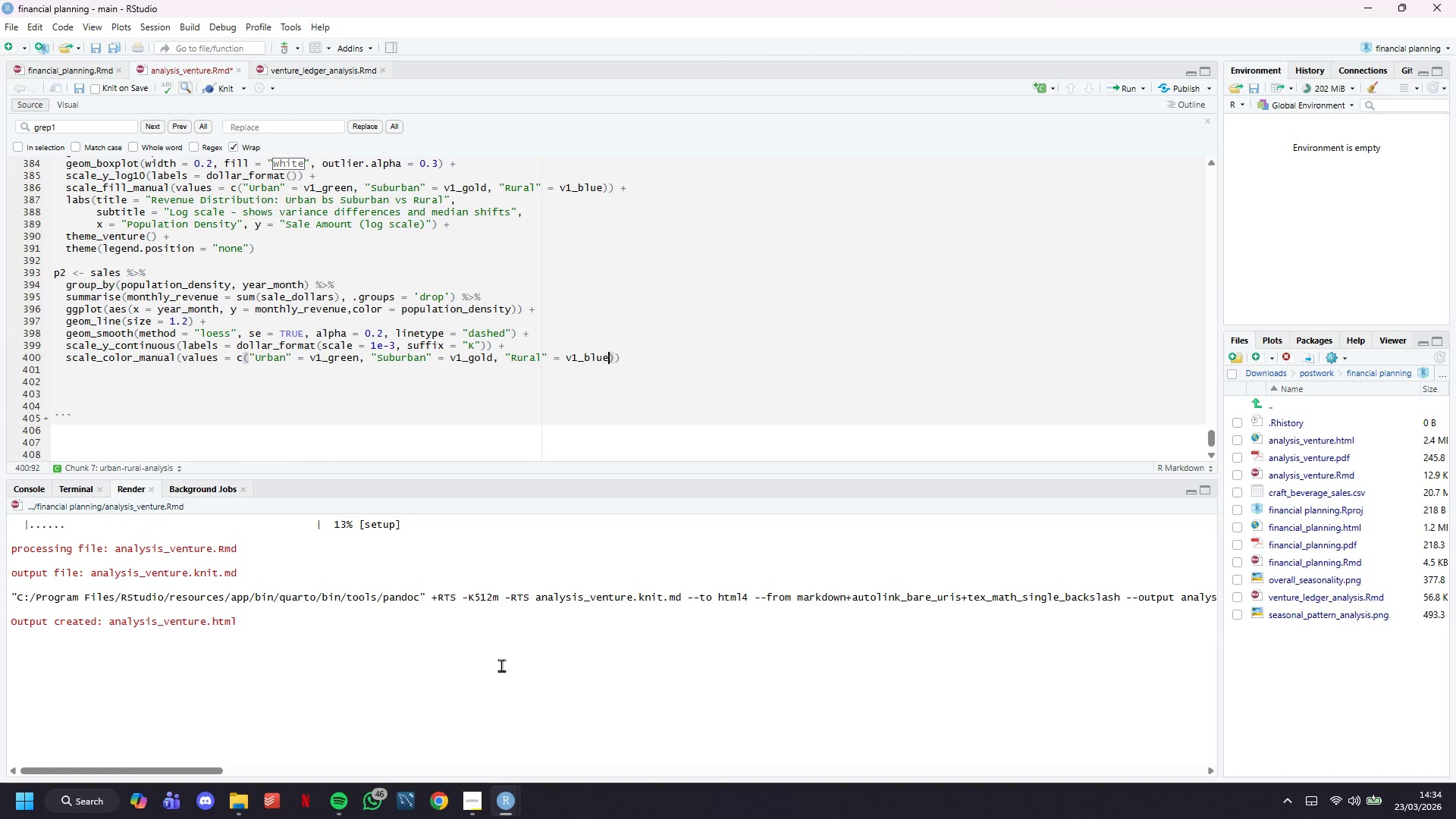 
key(ArrowRight)
 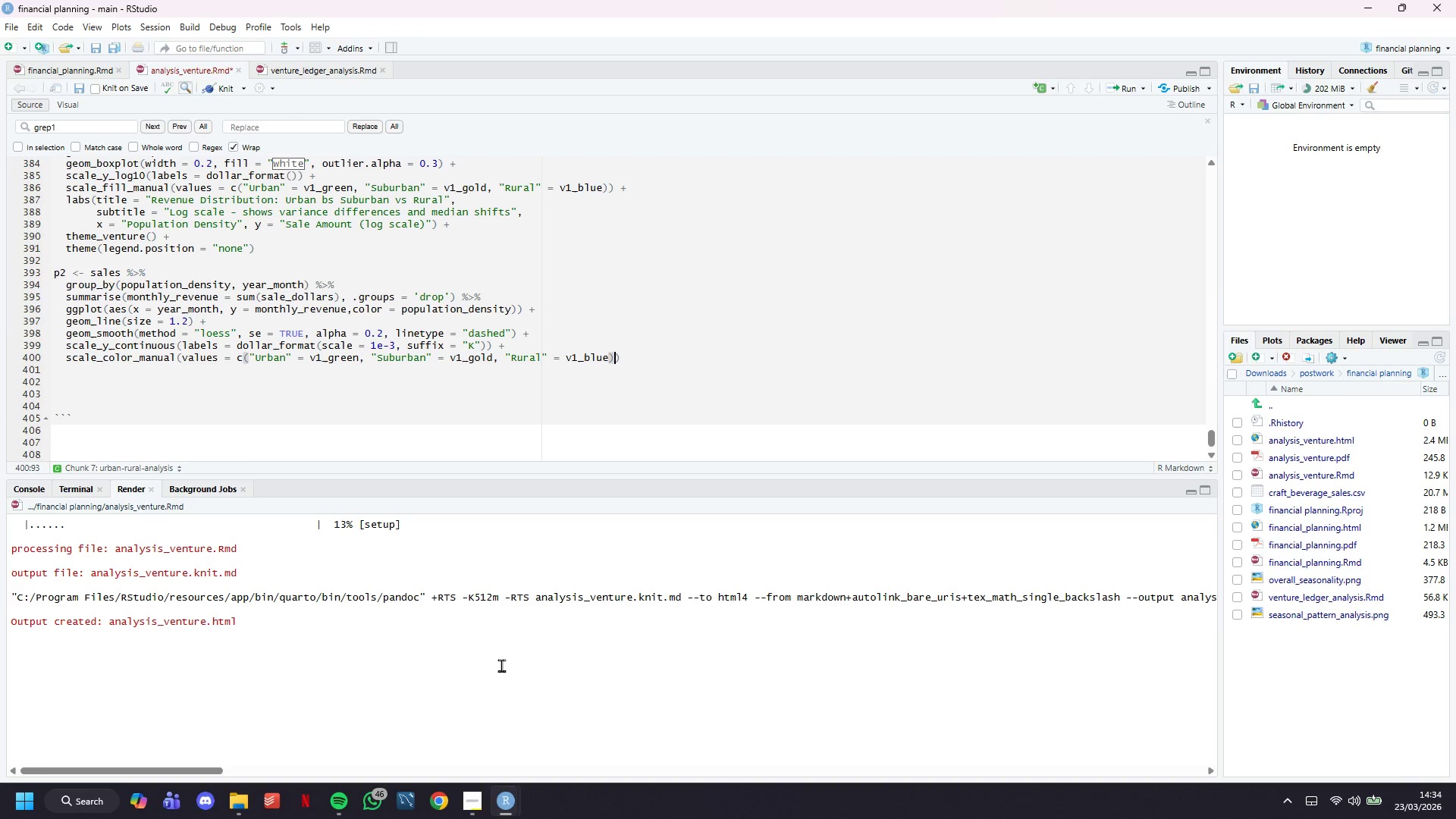 
key(Comma)
 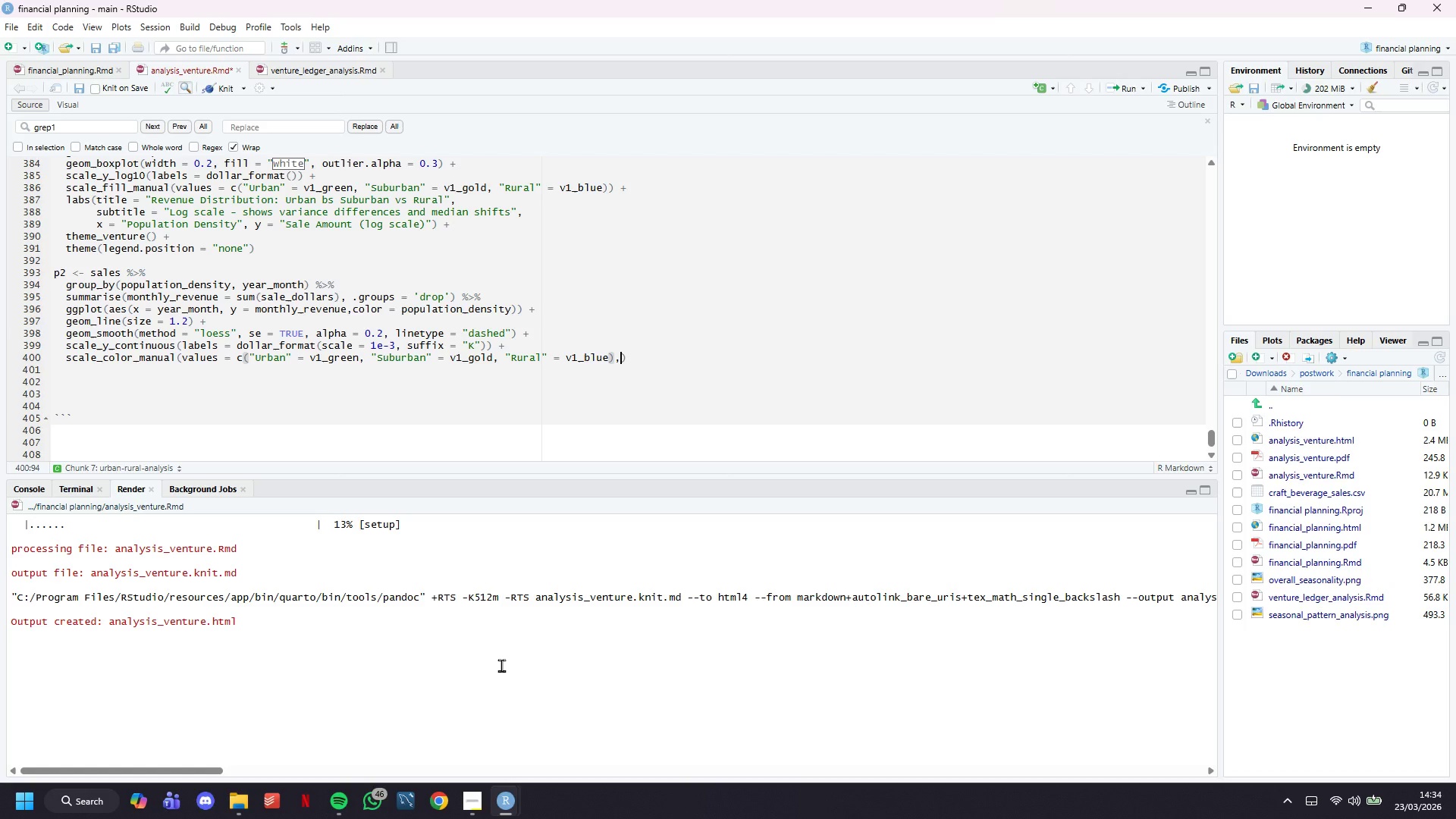 
key(Enter)
 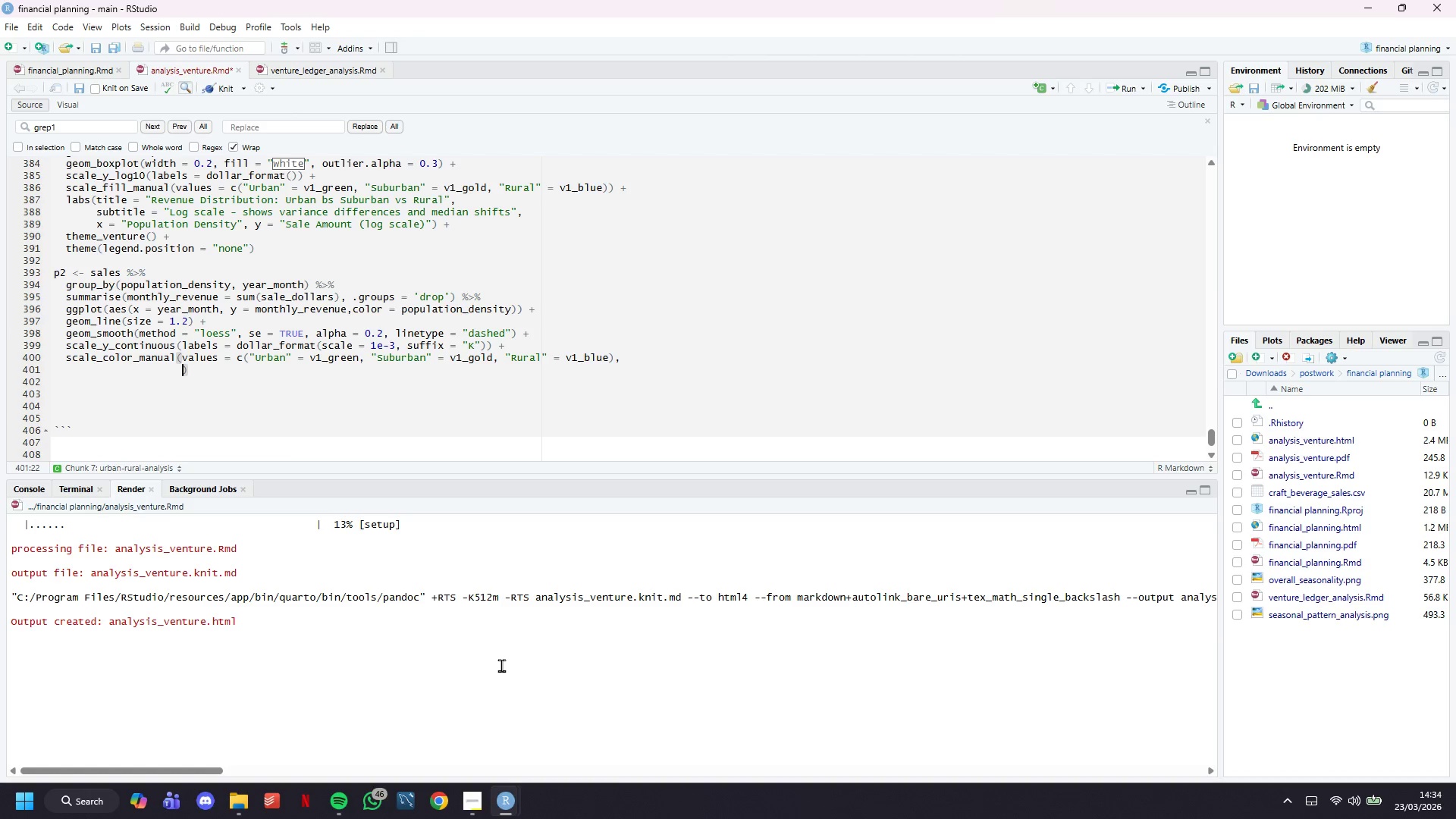 
type(name = "Market Type)
 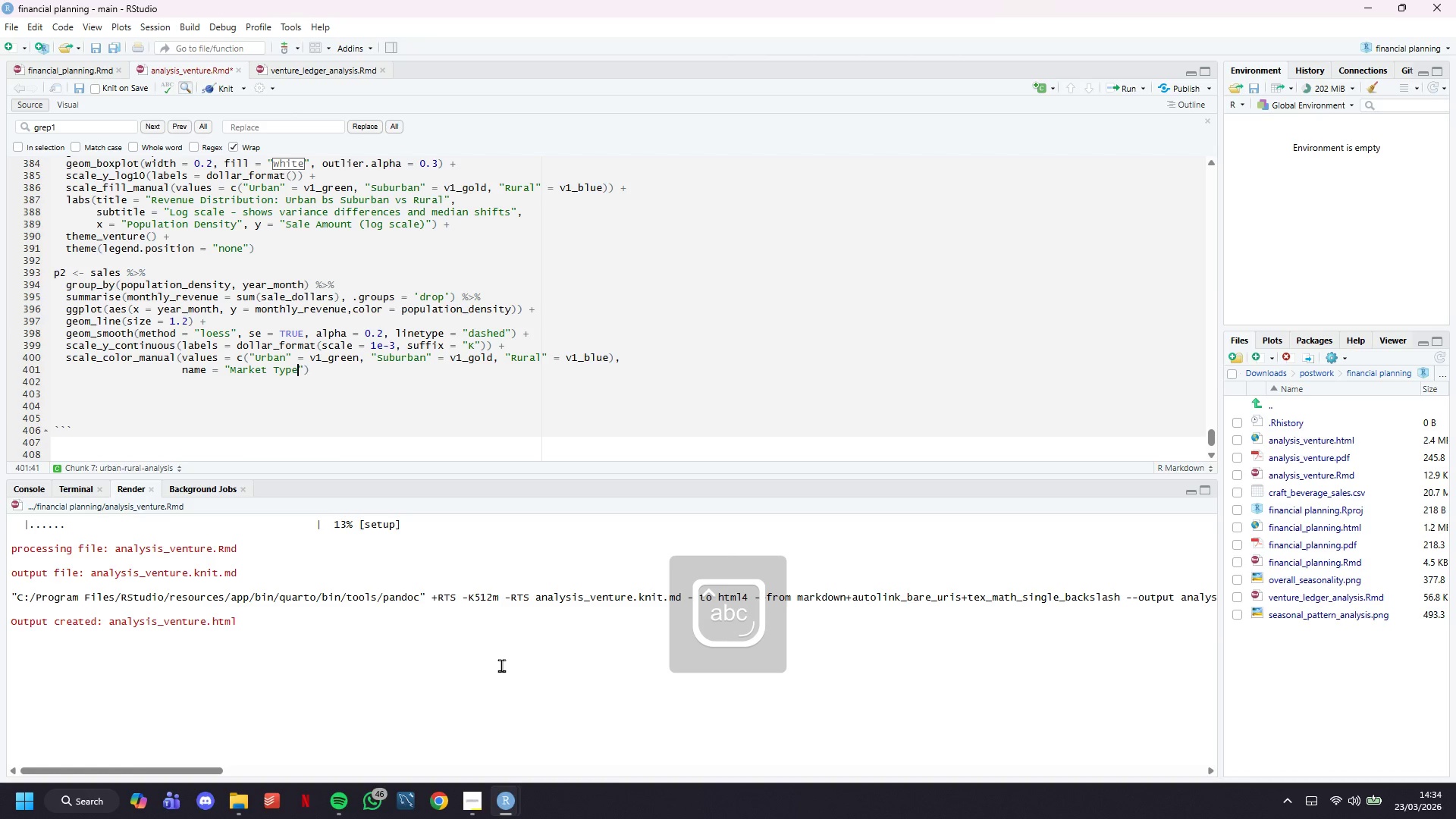 
key(ArrowRight)
 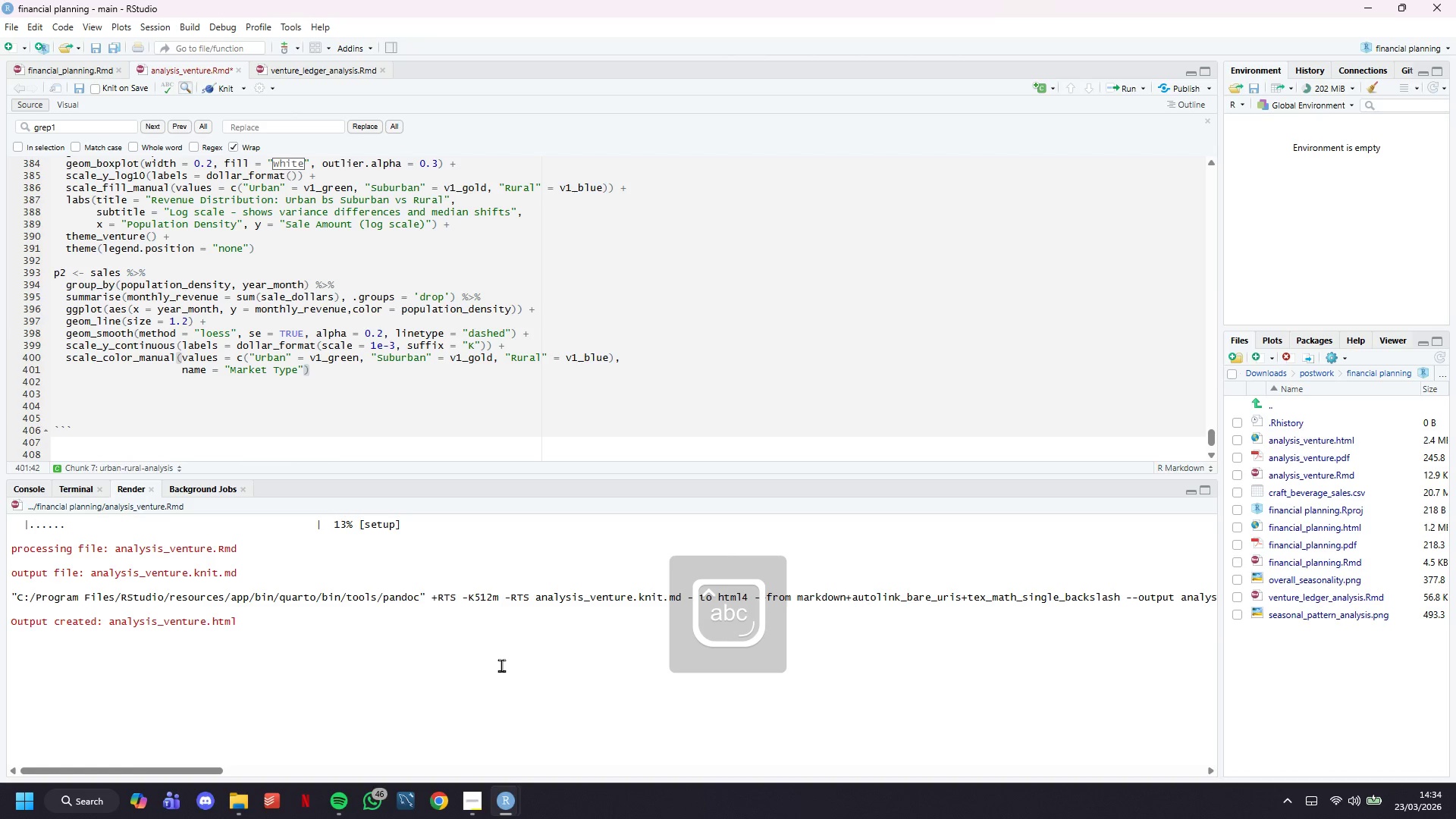 
key(ArrowRight)
 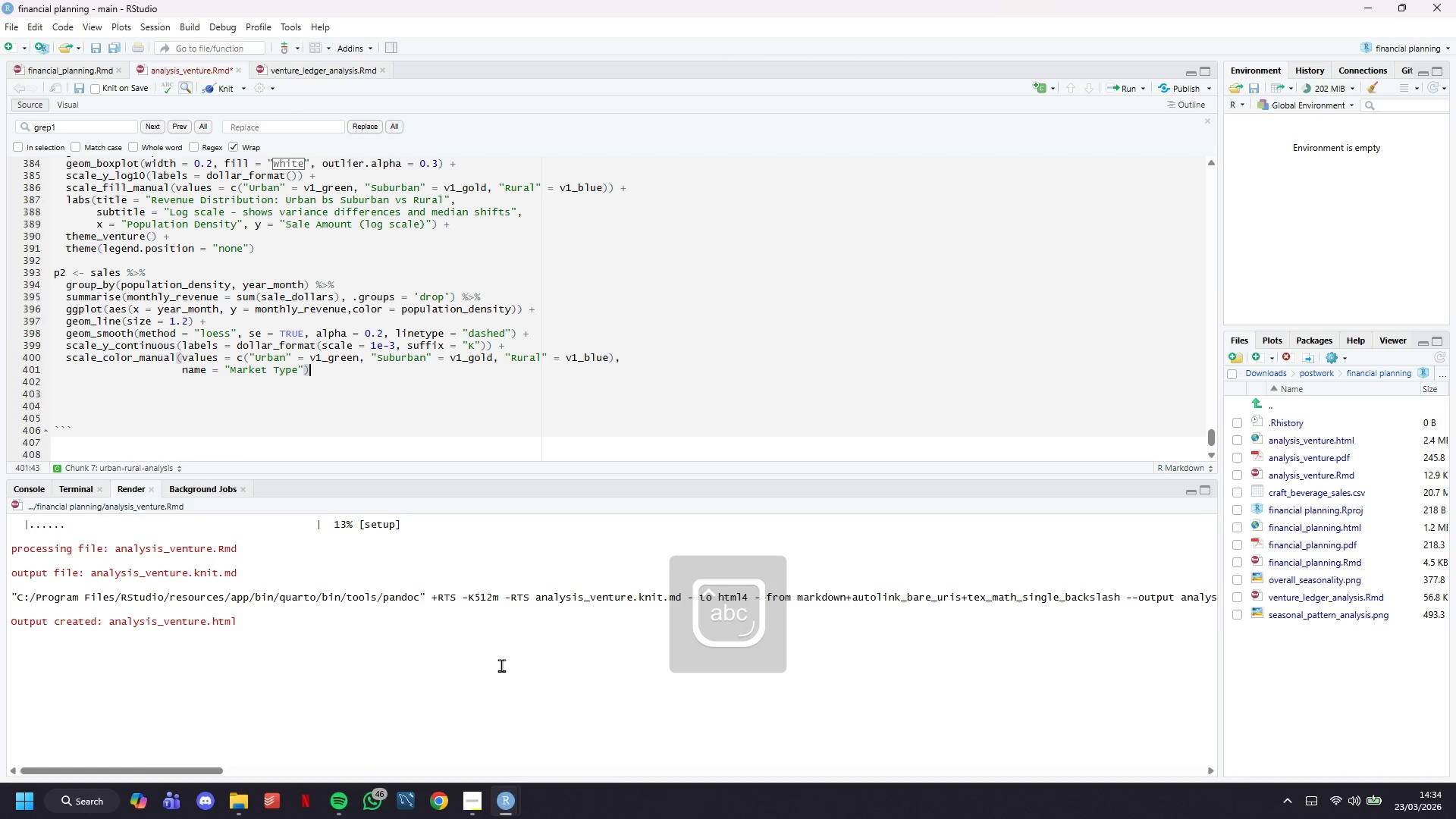 
key(Space)
 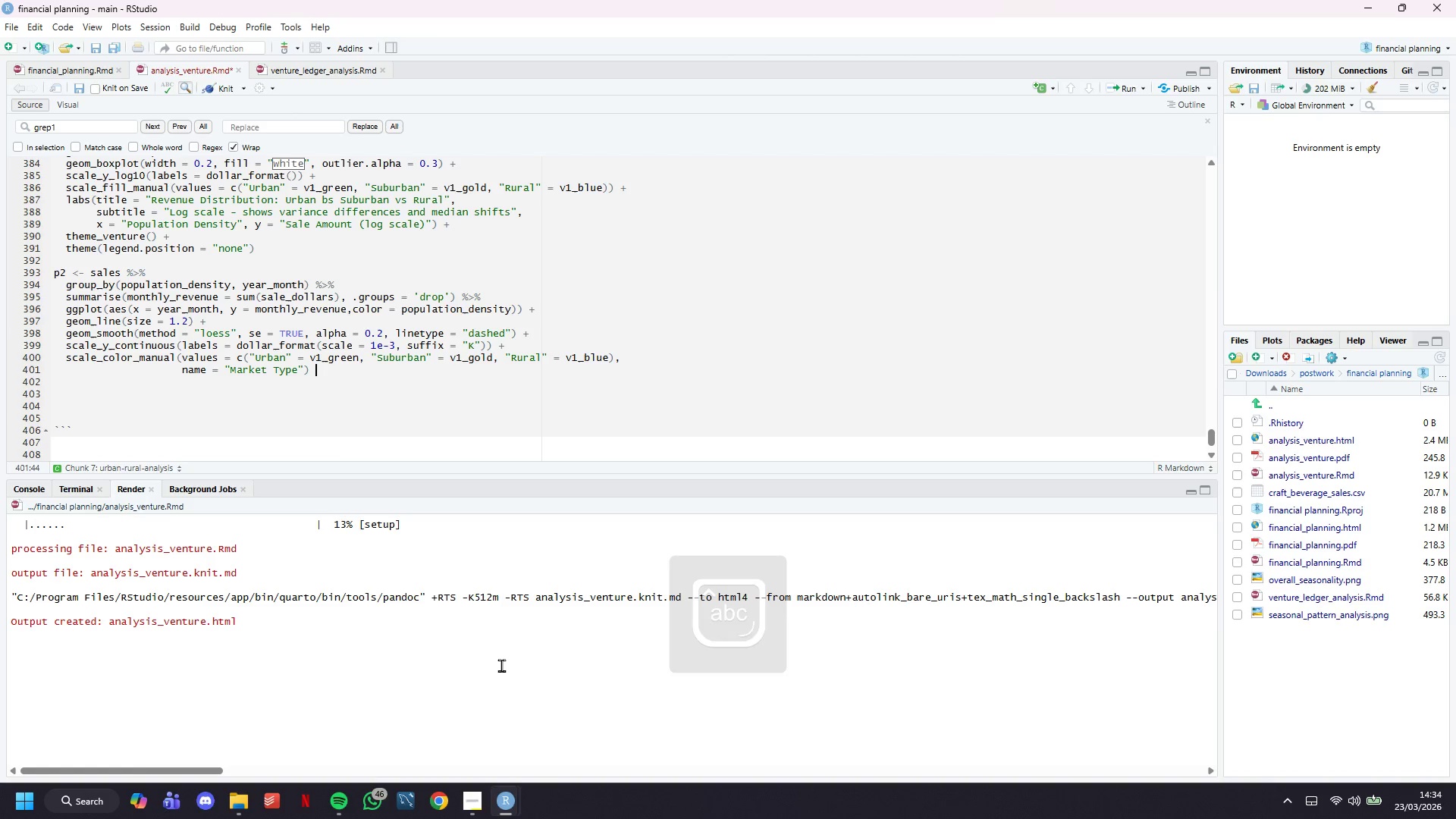 
key(Shift+ShiftLeft)
 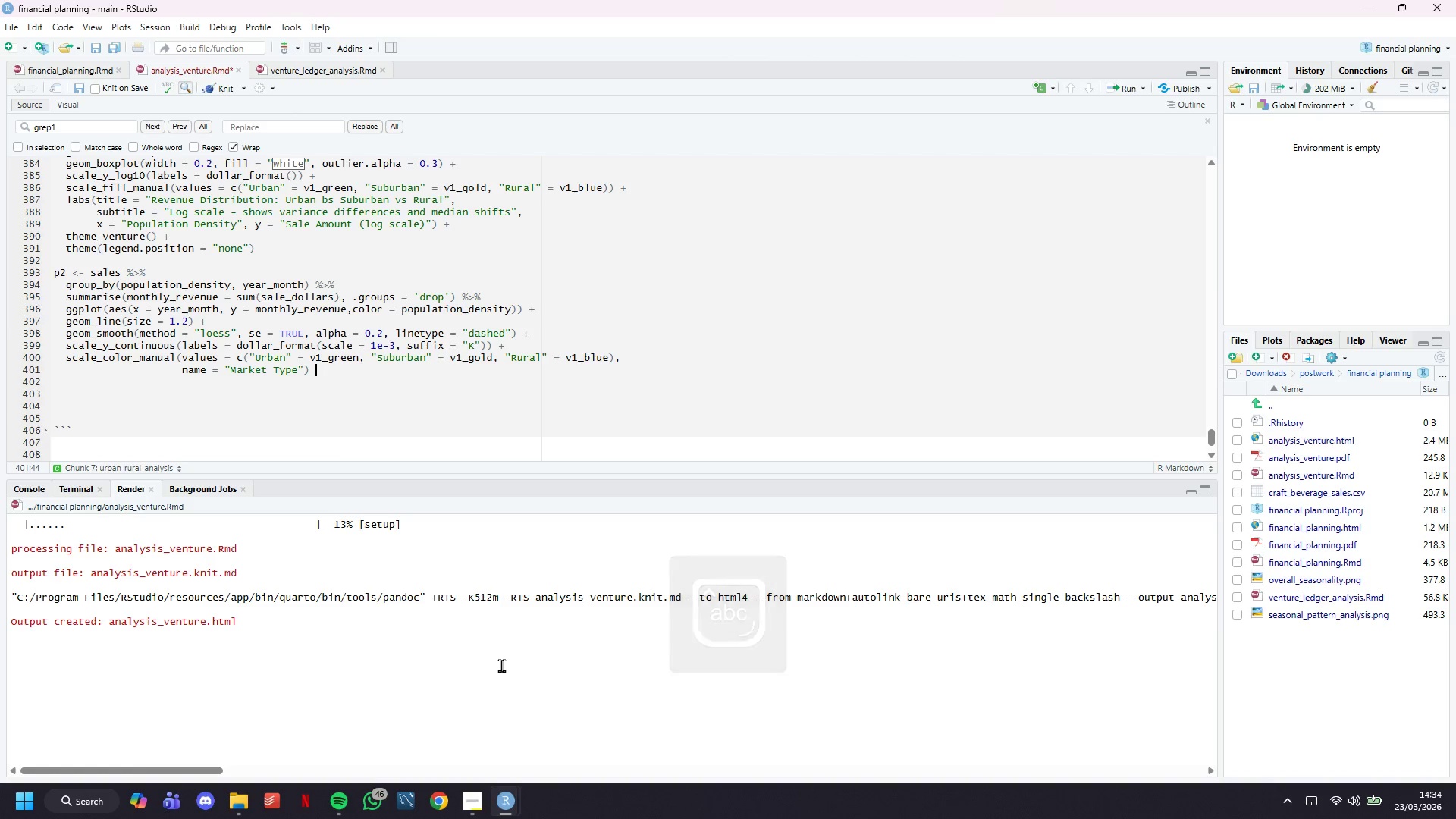 
key(Shift+Equal)
 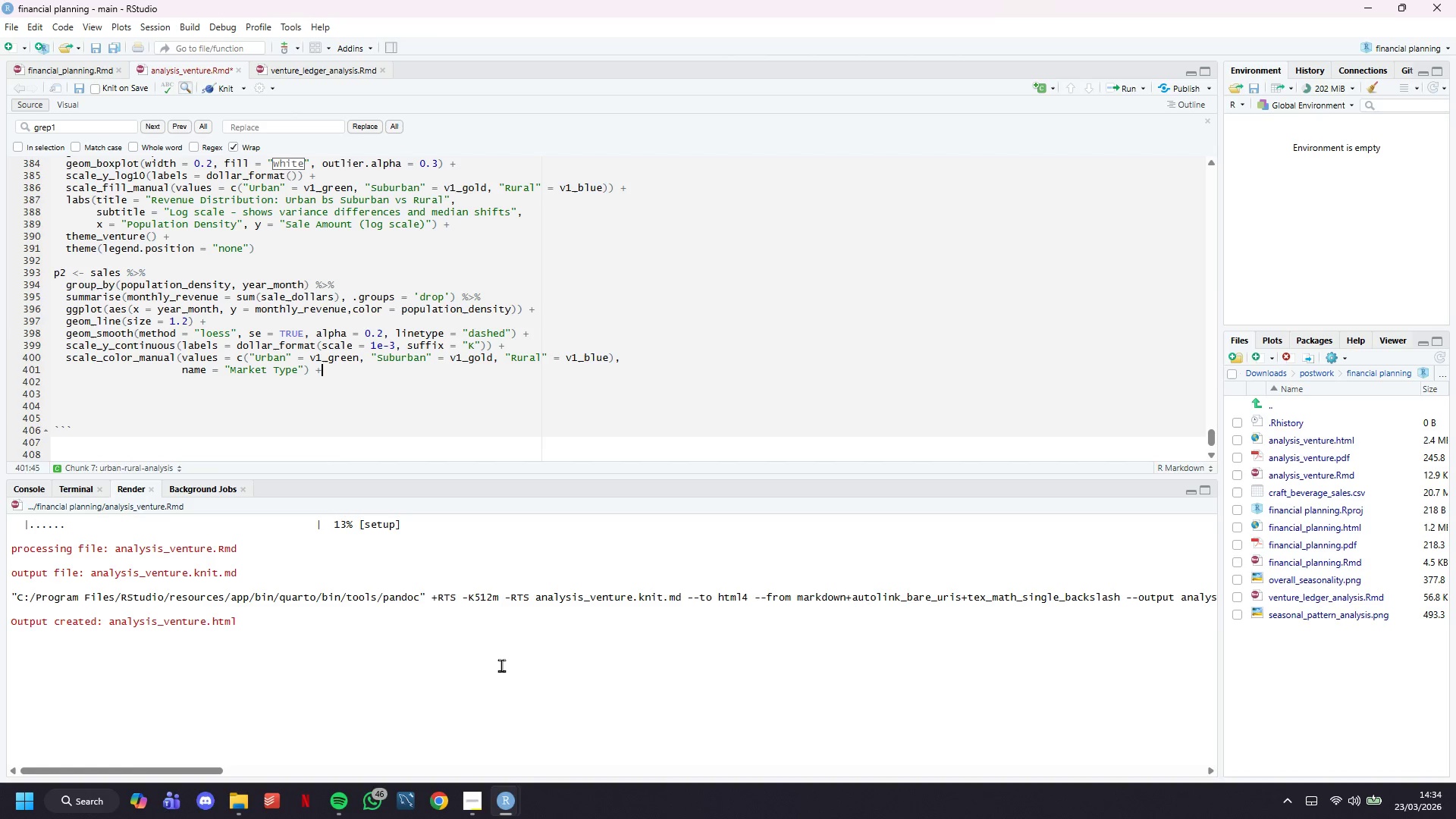 
key(Enter)
 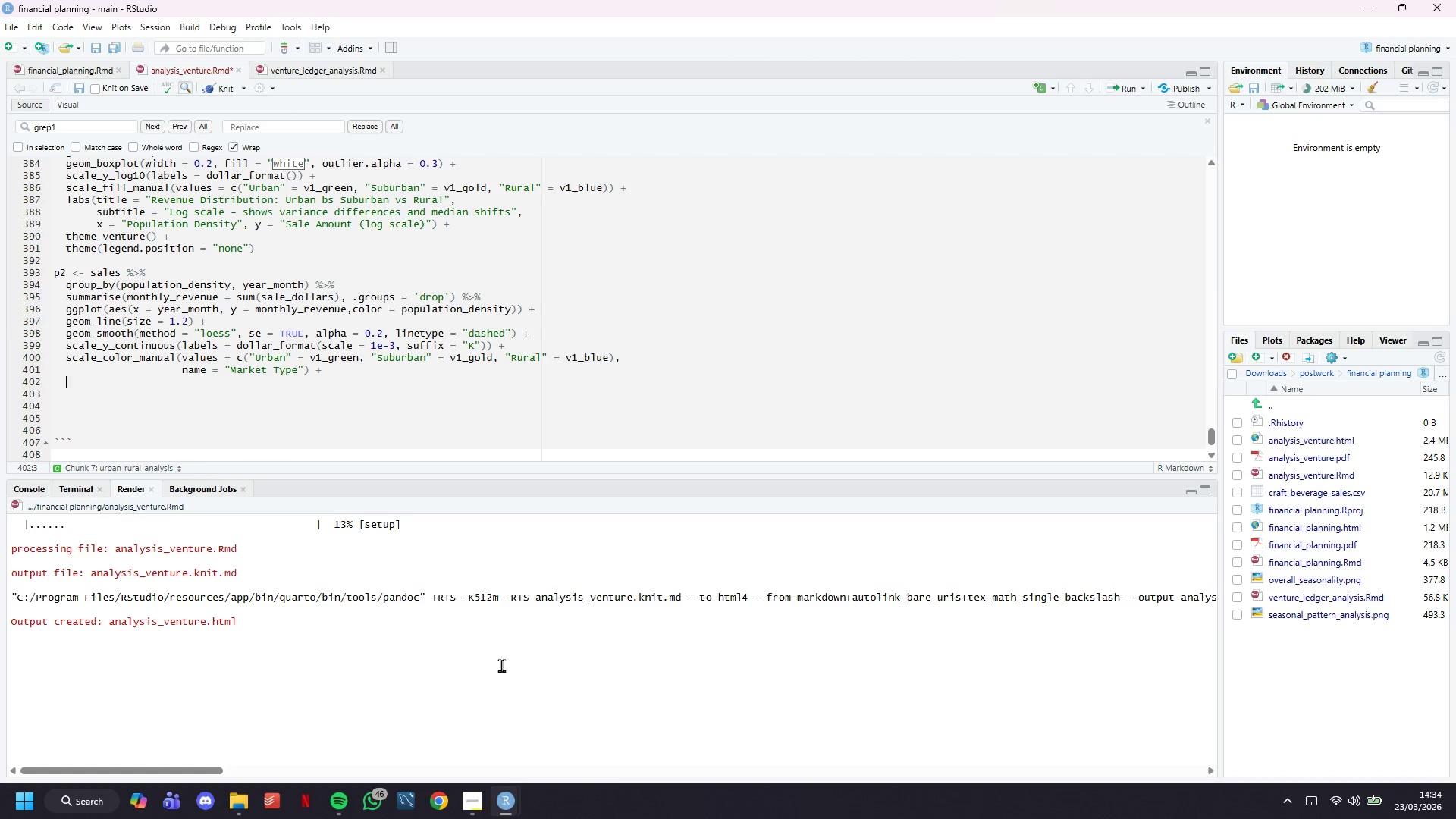 
type(labs()
 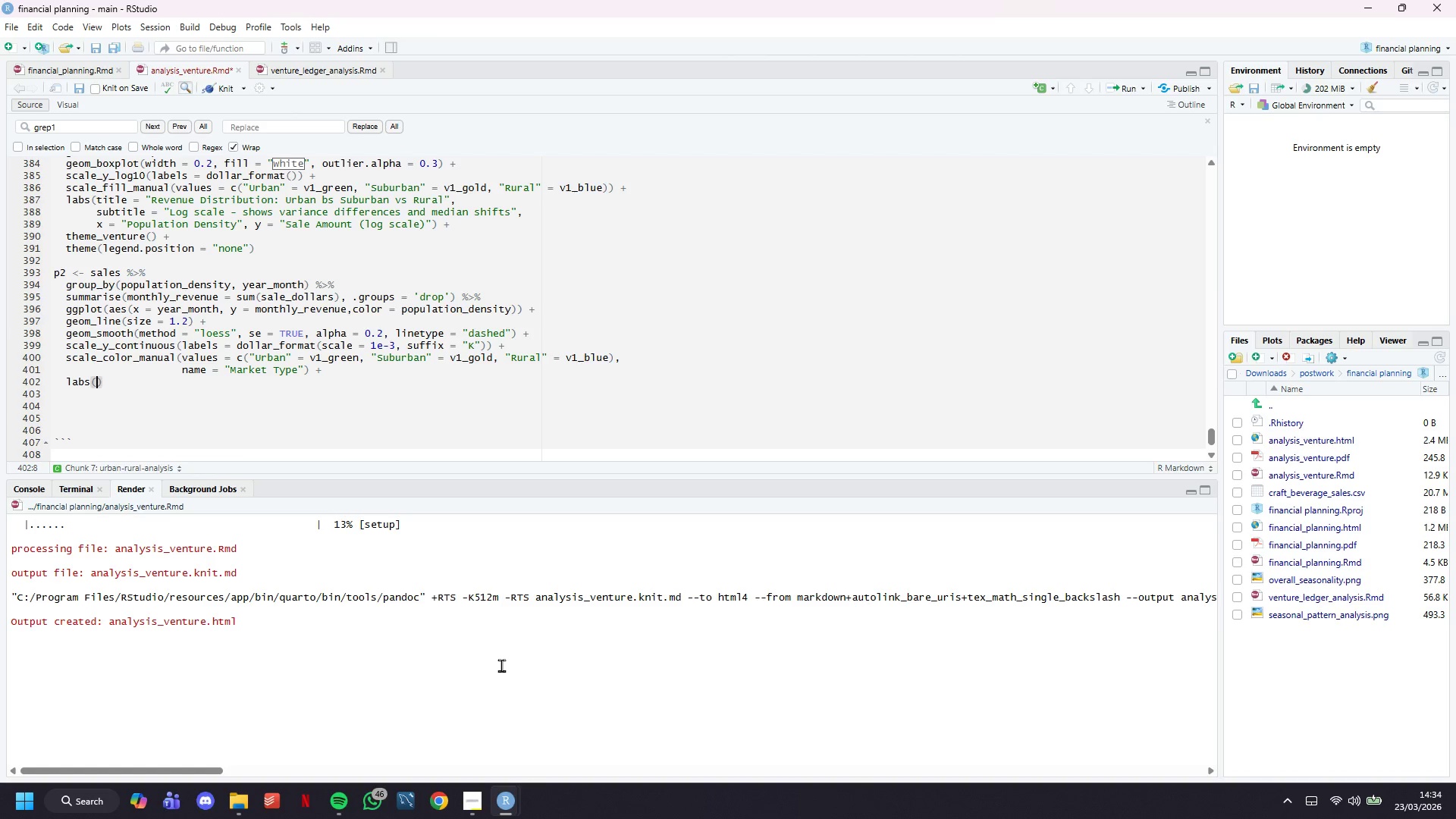 
wait(8.23)
 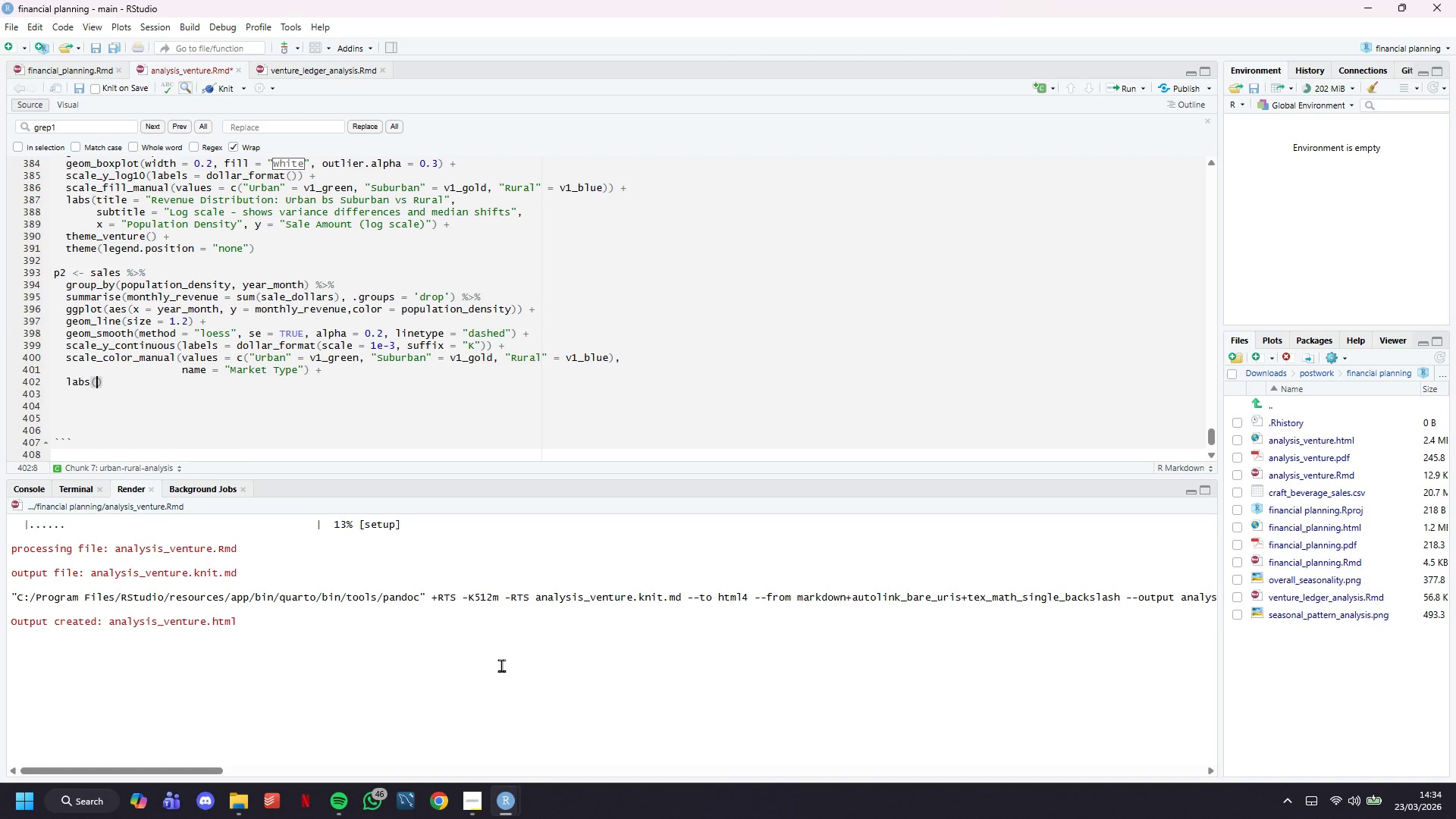 
type(tt)
key(Backspace)
type(itle = "Monthly Revenue Trends by Market Type)
 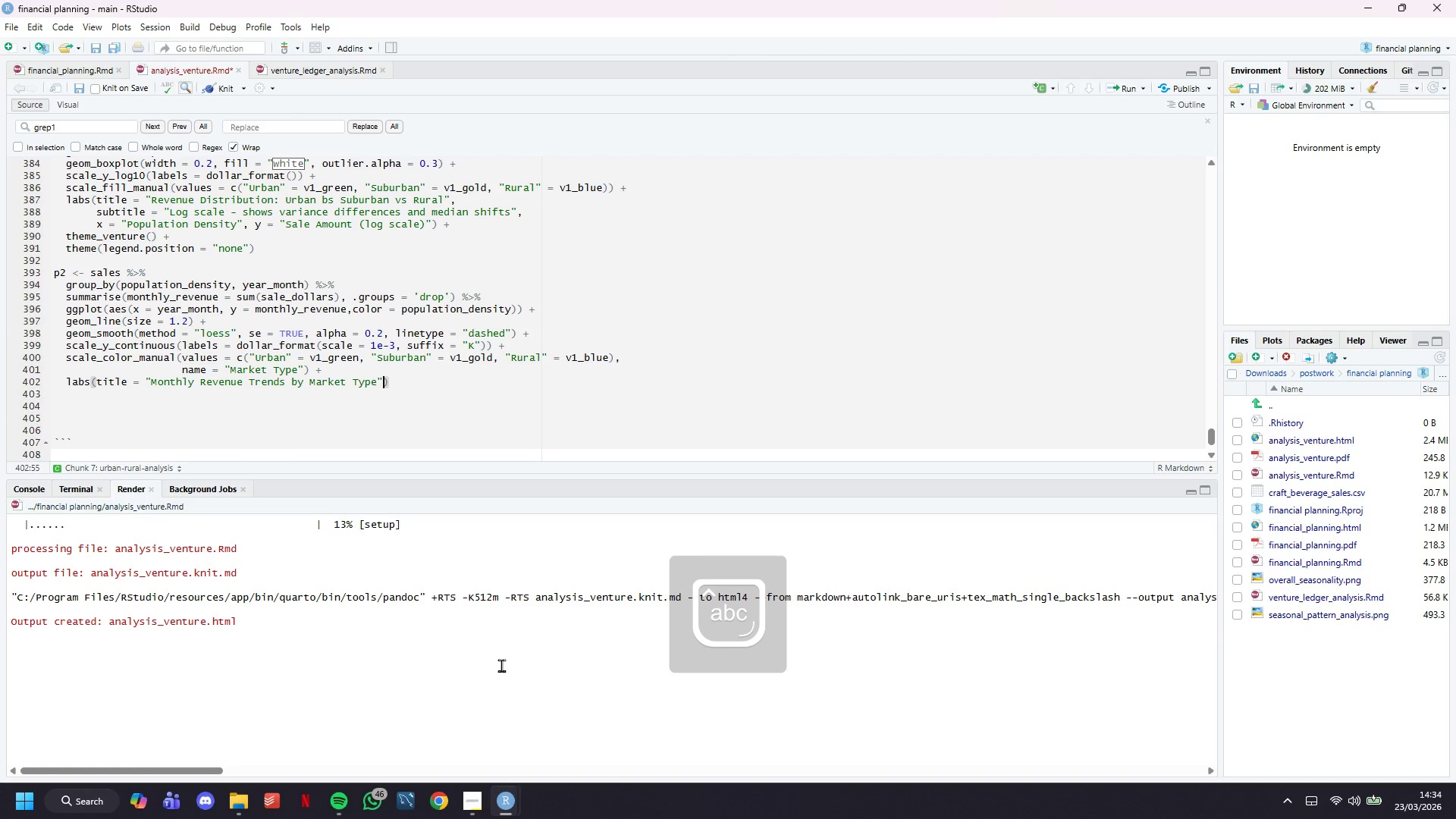 
 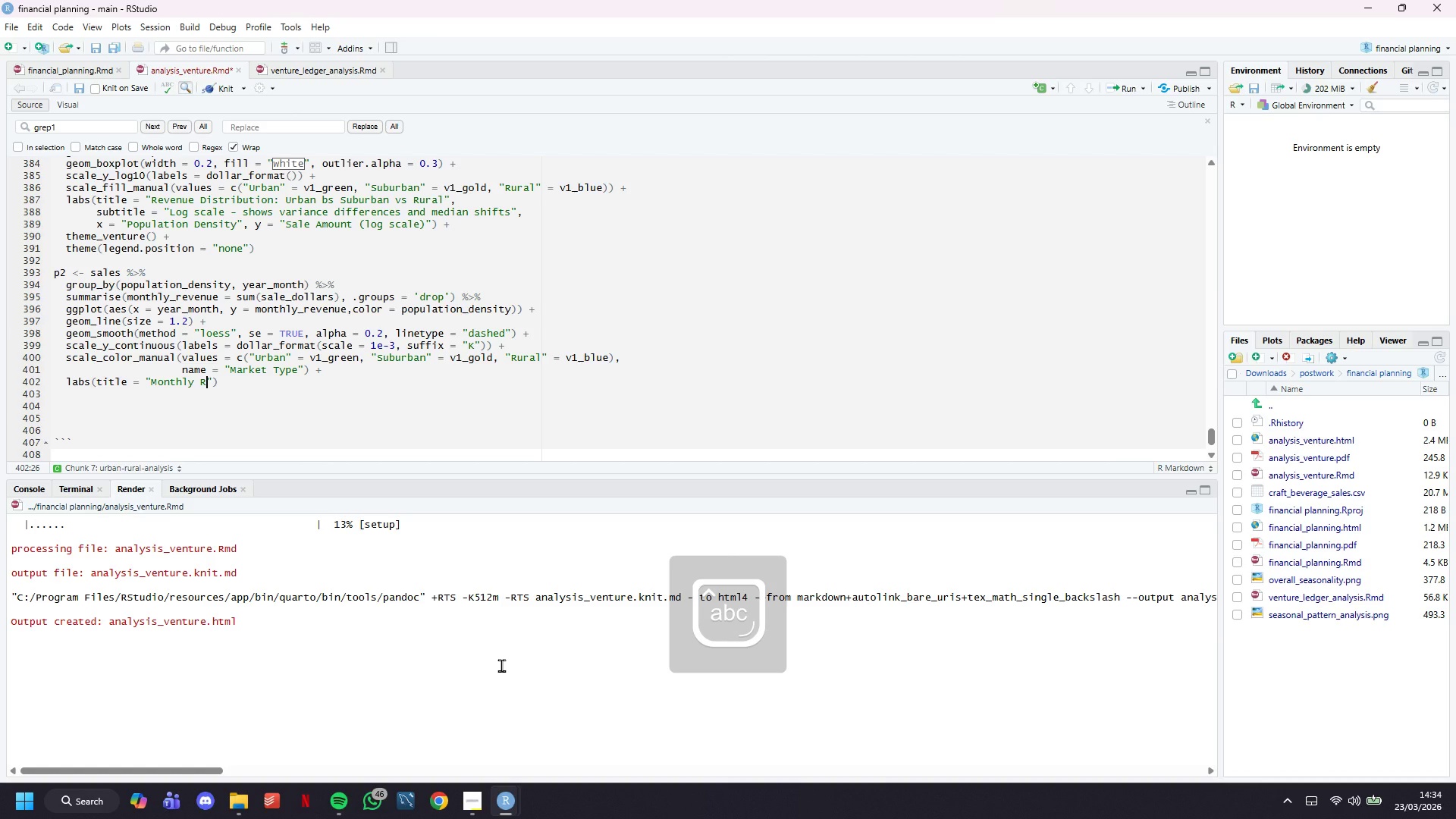 
key(ArrowRight)
 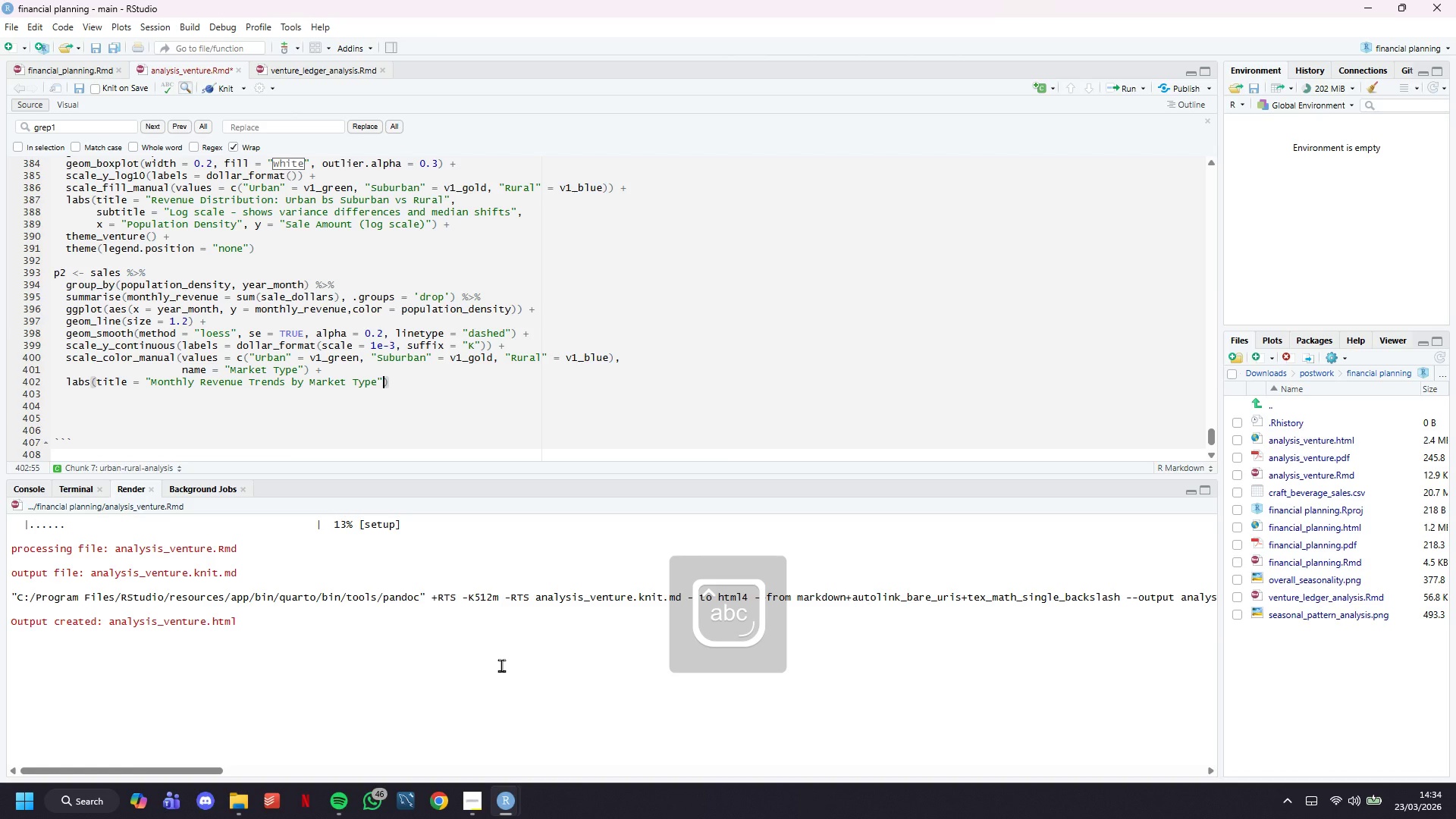 
key(Comma)
 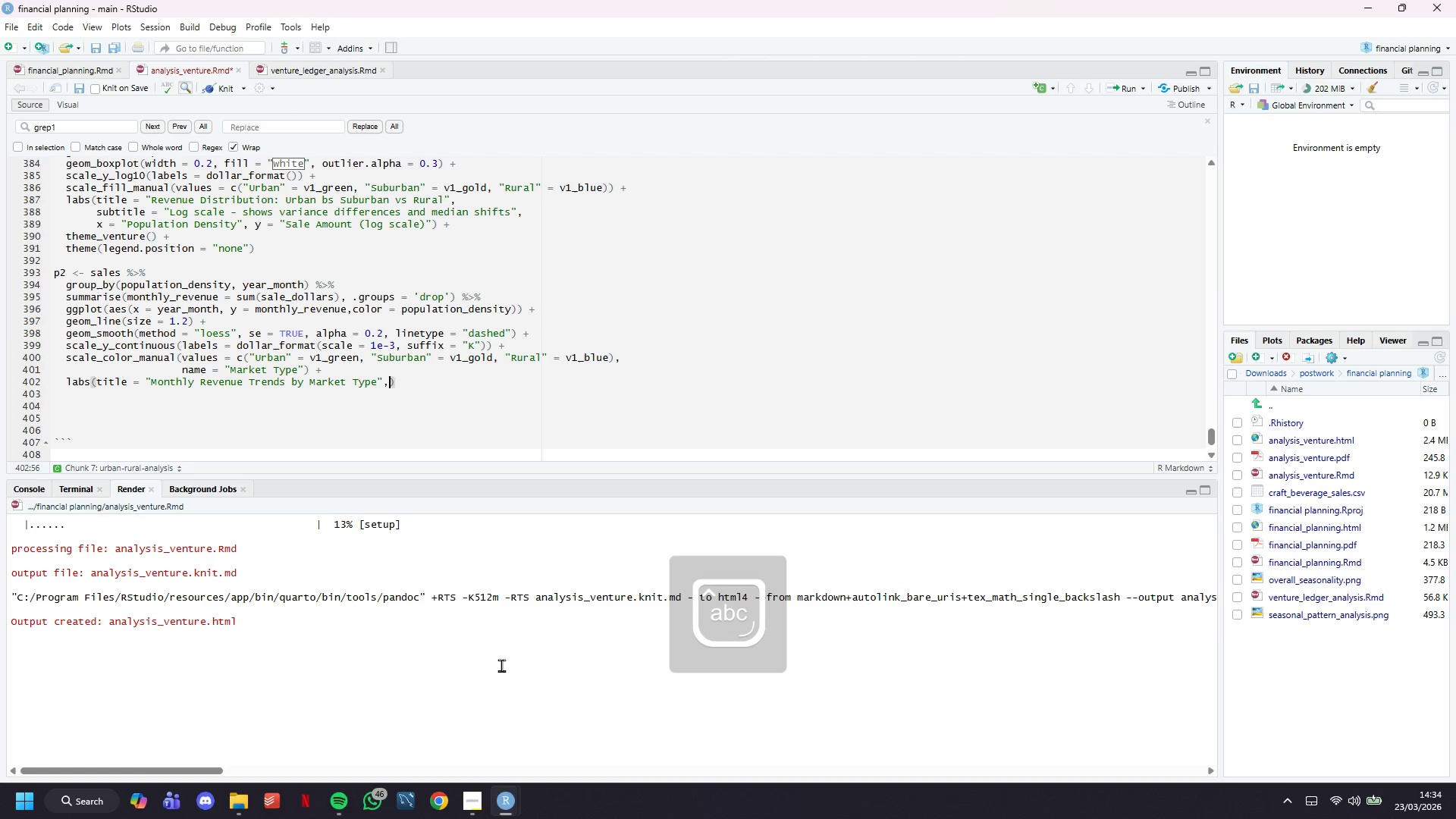 
key(Enter)
 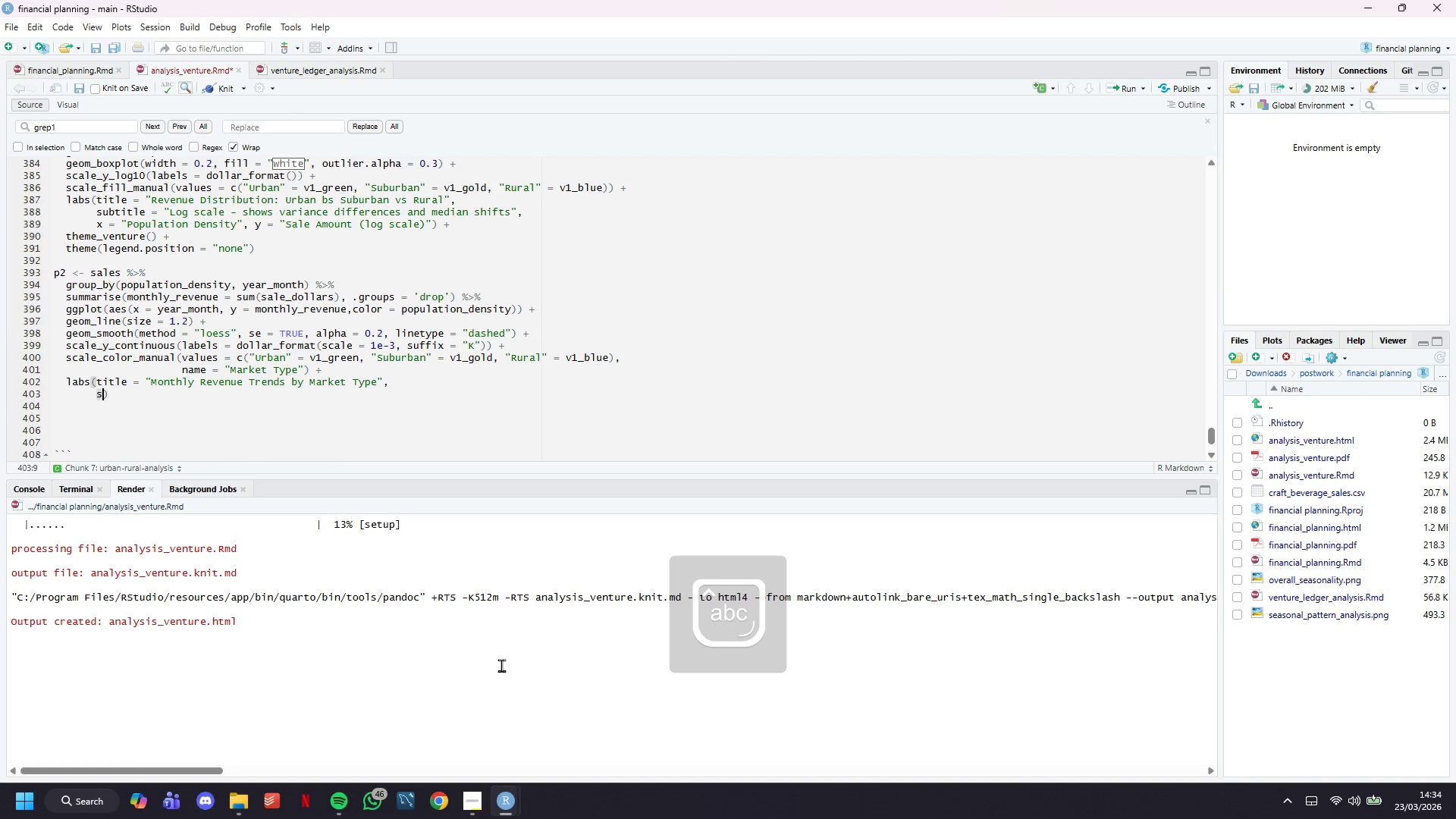 
type(subtitle = "Urban markets dominate )
 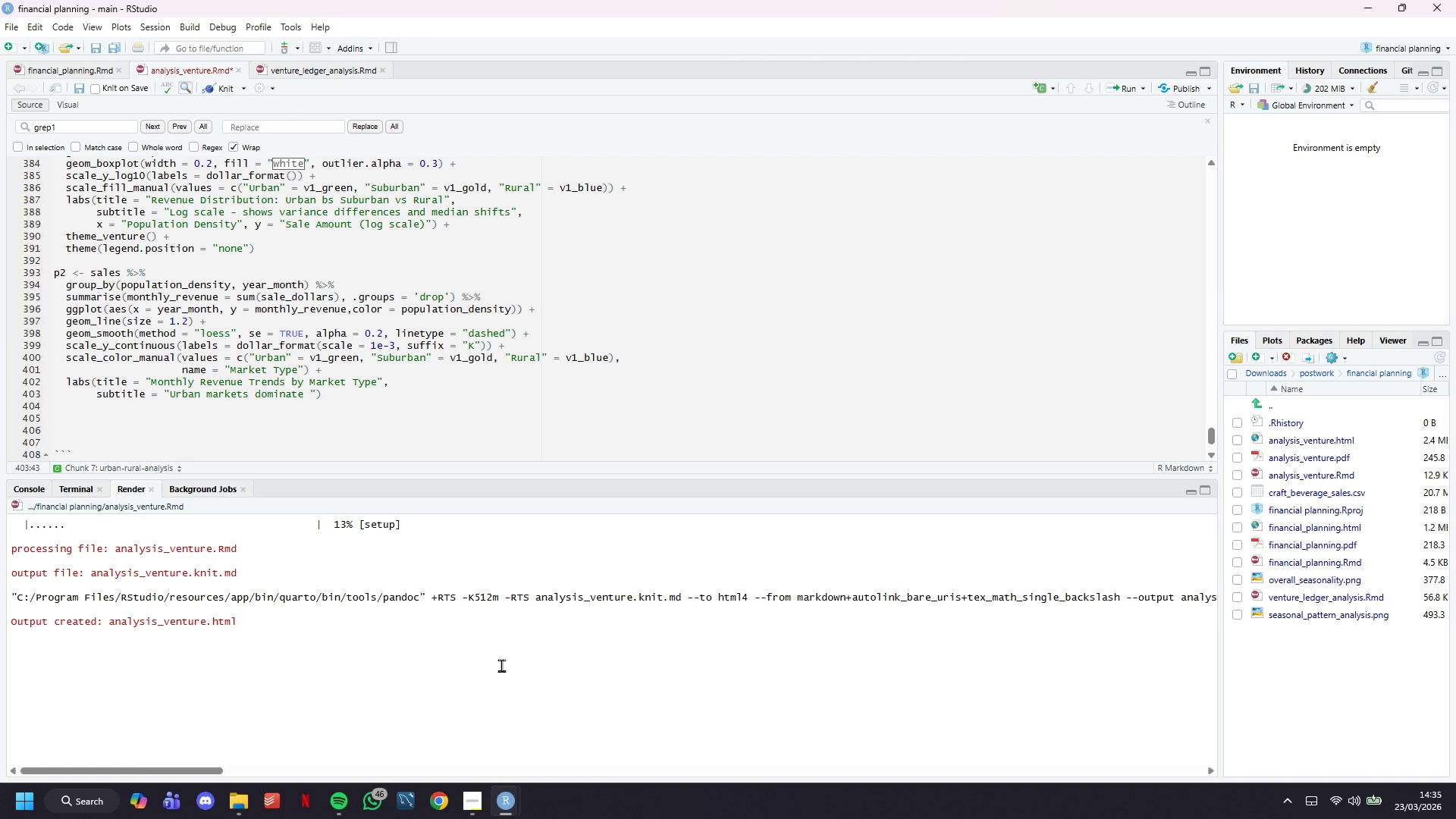 
wait(6.75)
 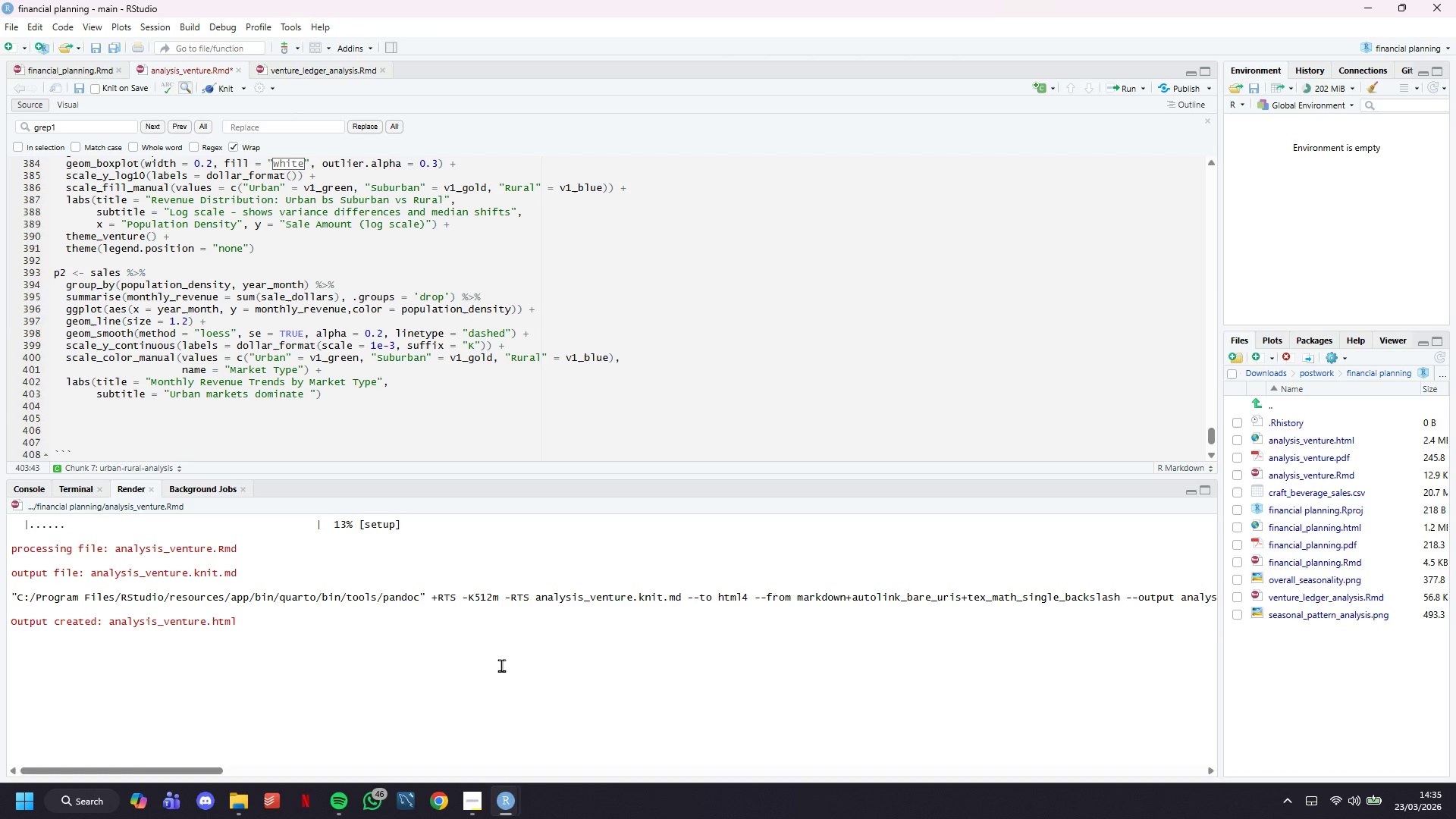 
type(but show similiar seasonal patterns)
 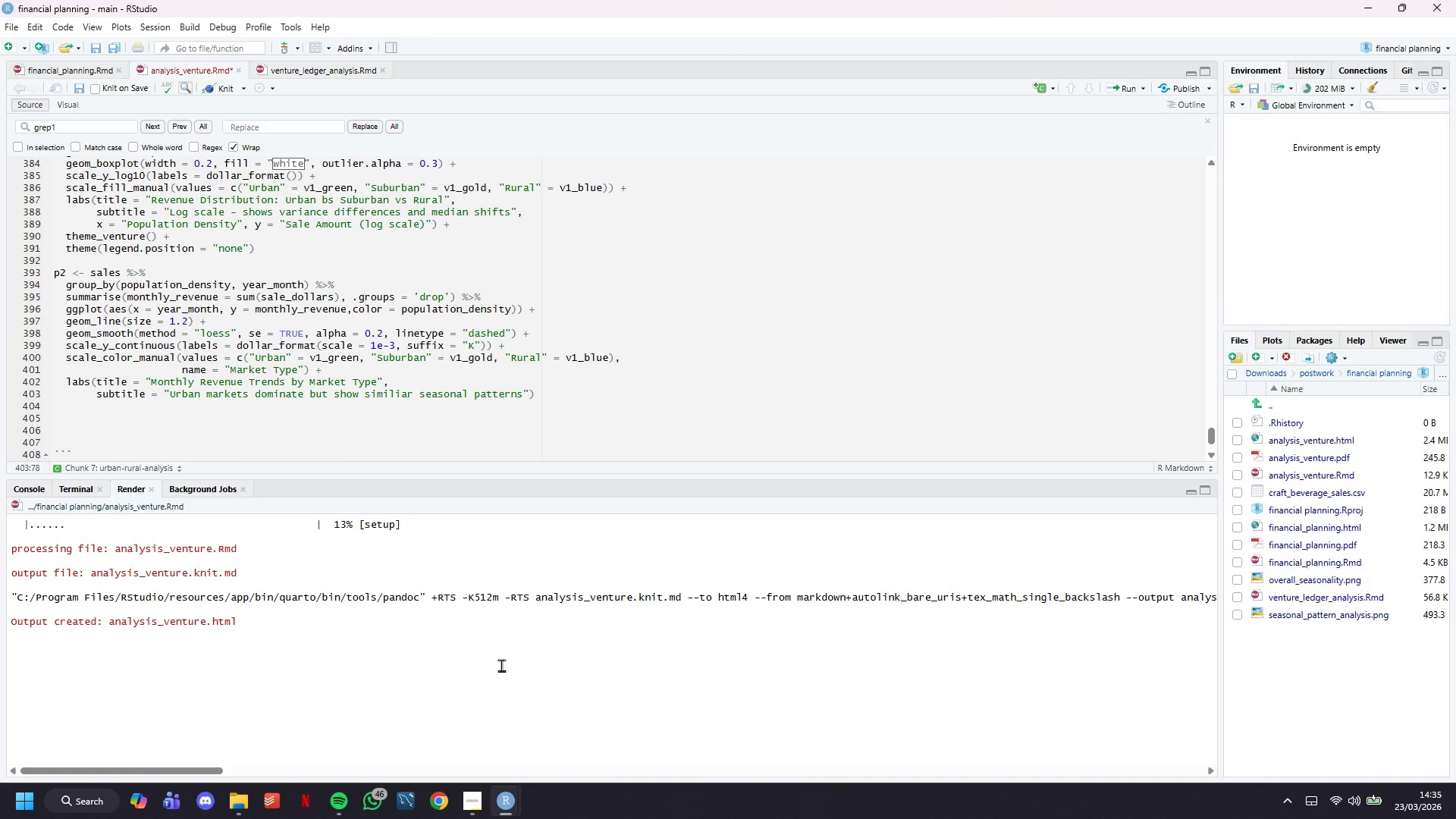 
key(ArrowRight)
 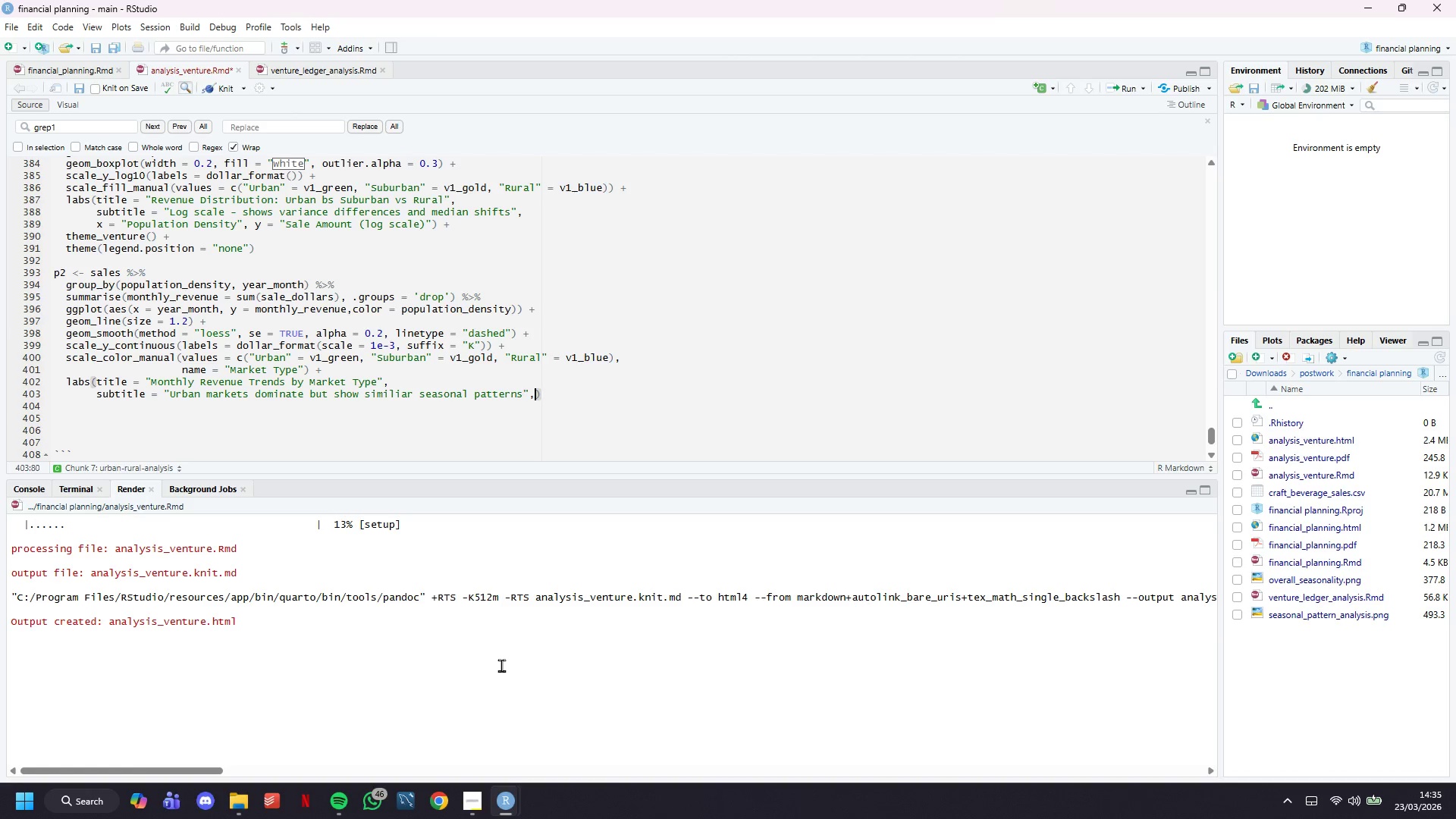 
key(Comma)
 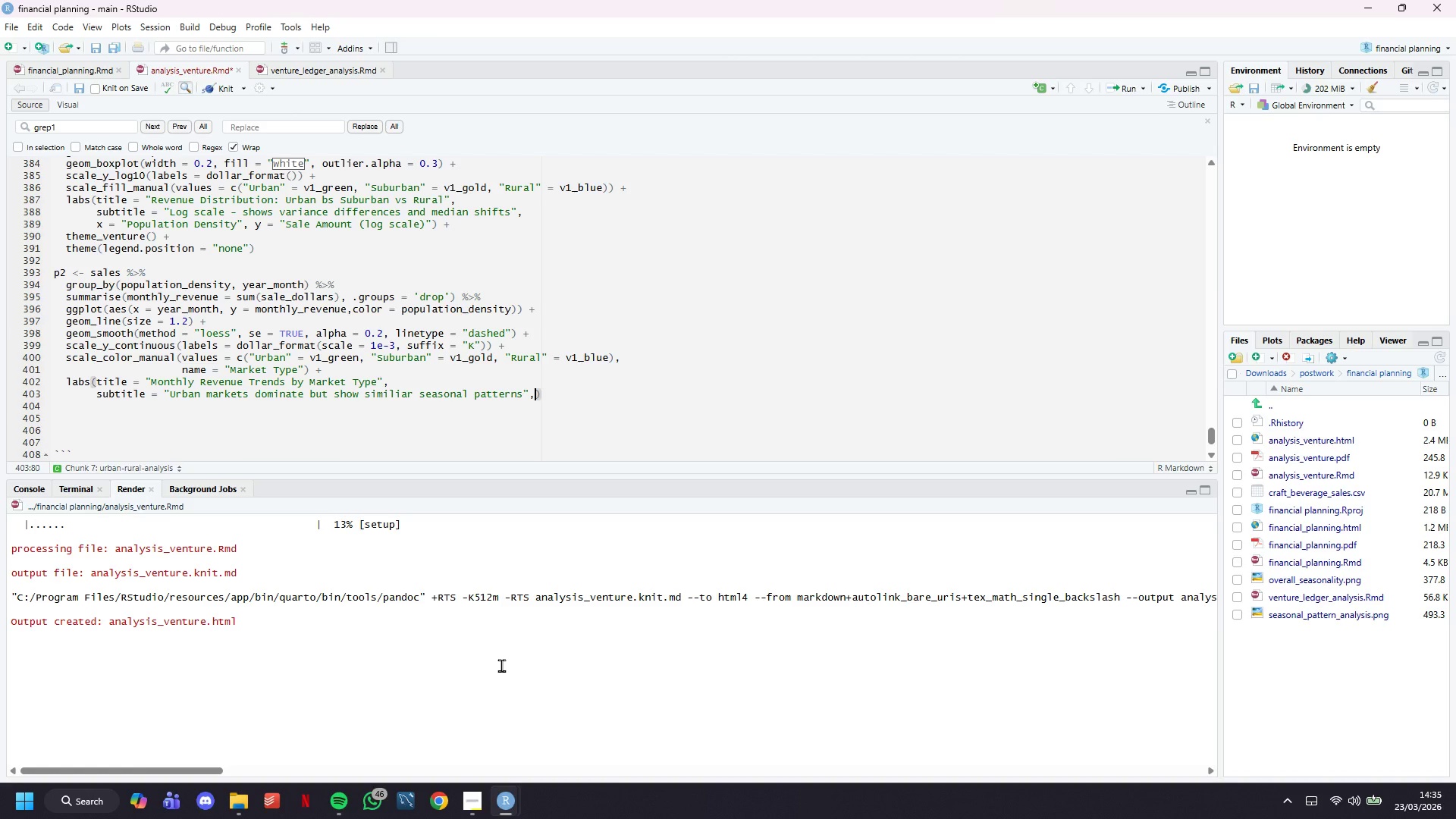 
key(Enter)
 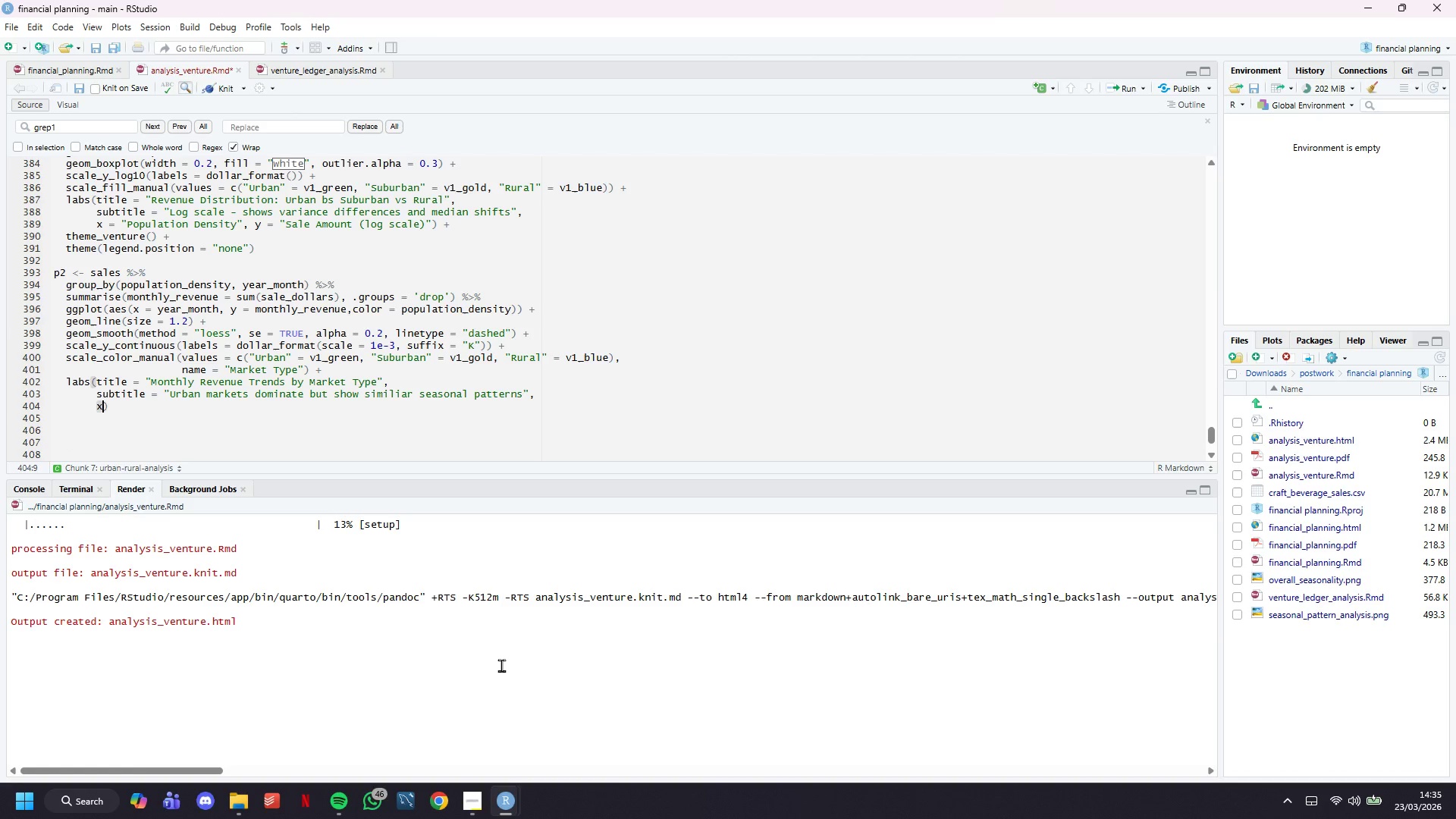 
type(x = "Month)
 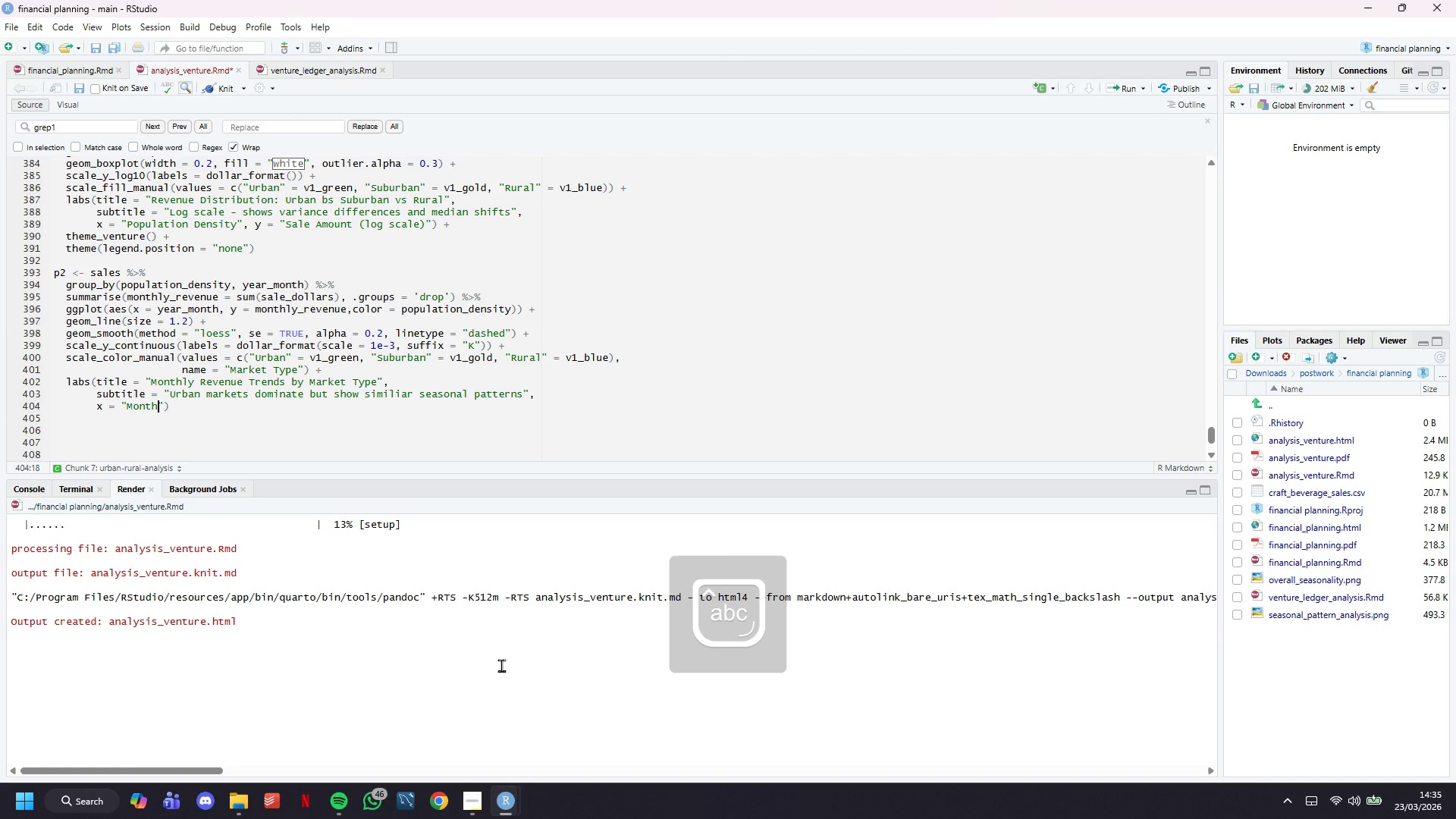 
key(ArrowRight)
 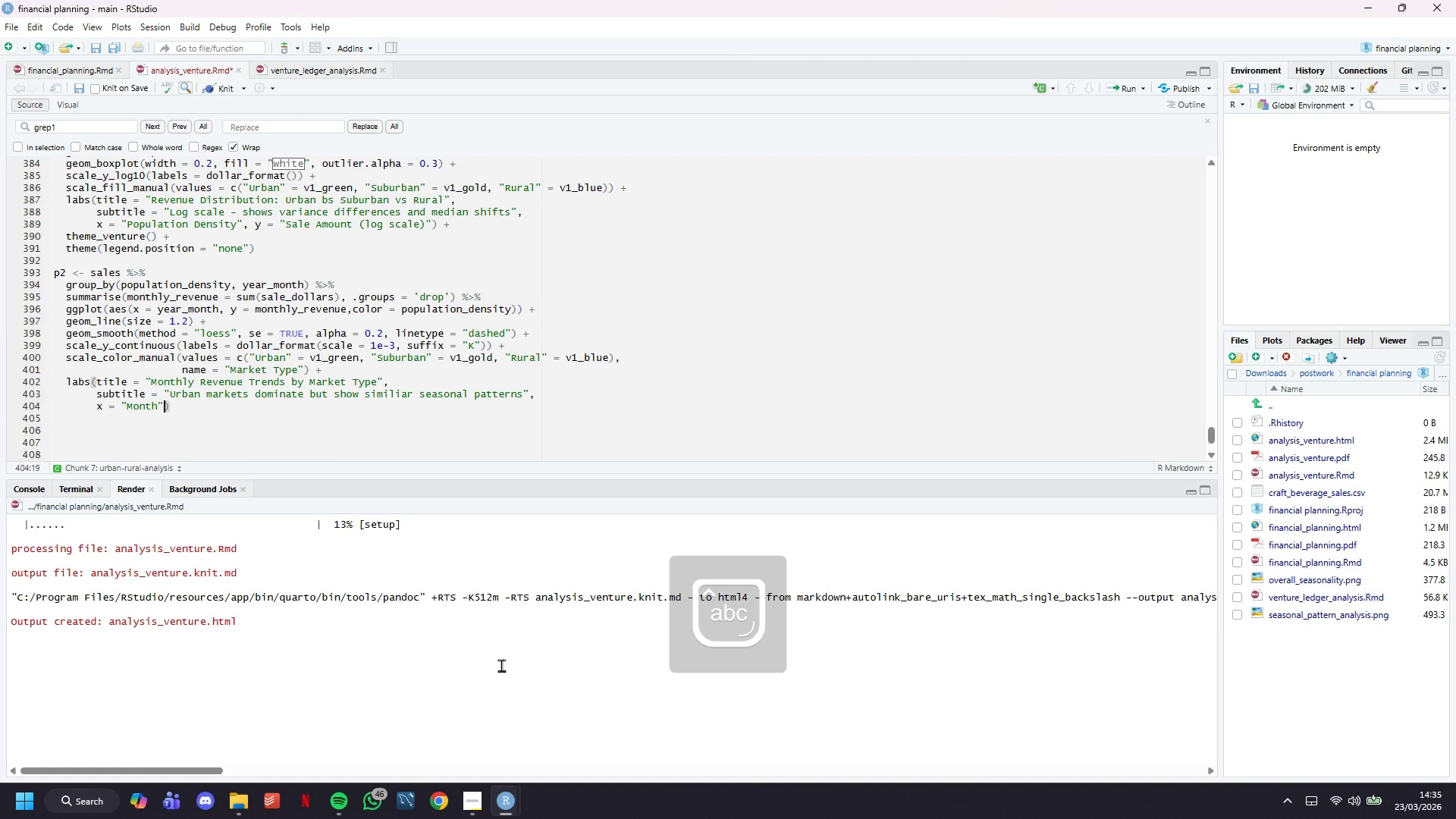 
key(Comma)
 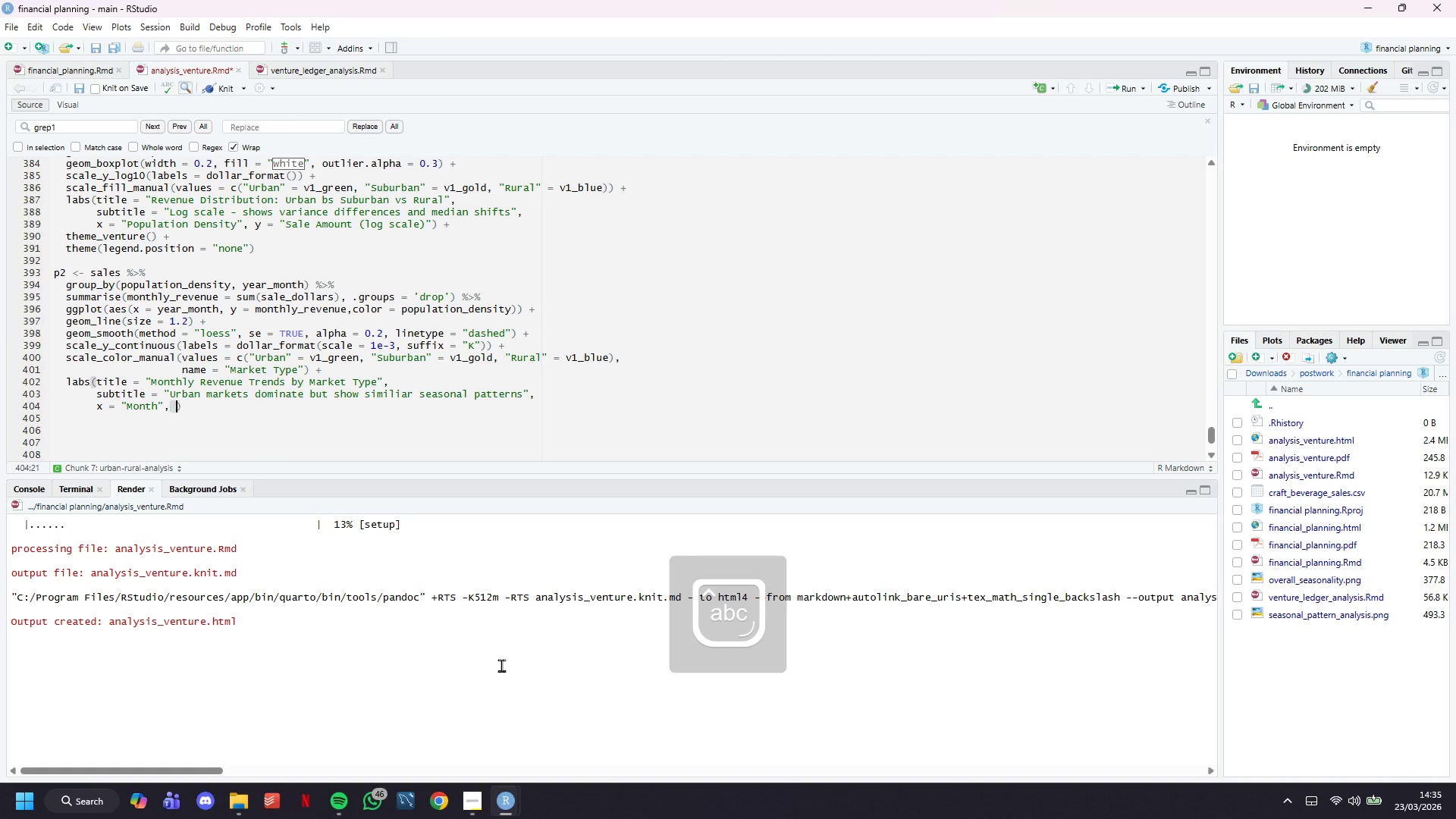 
key(Space)
 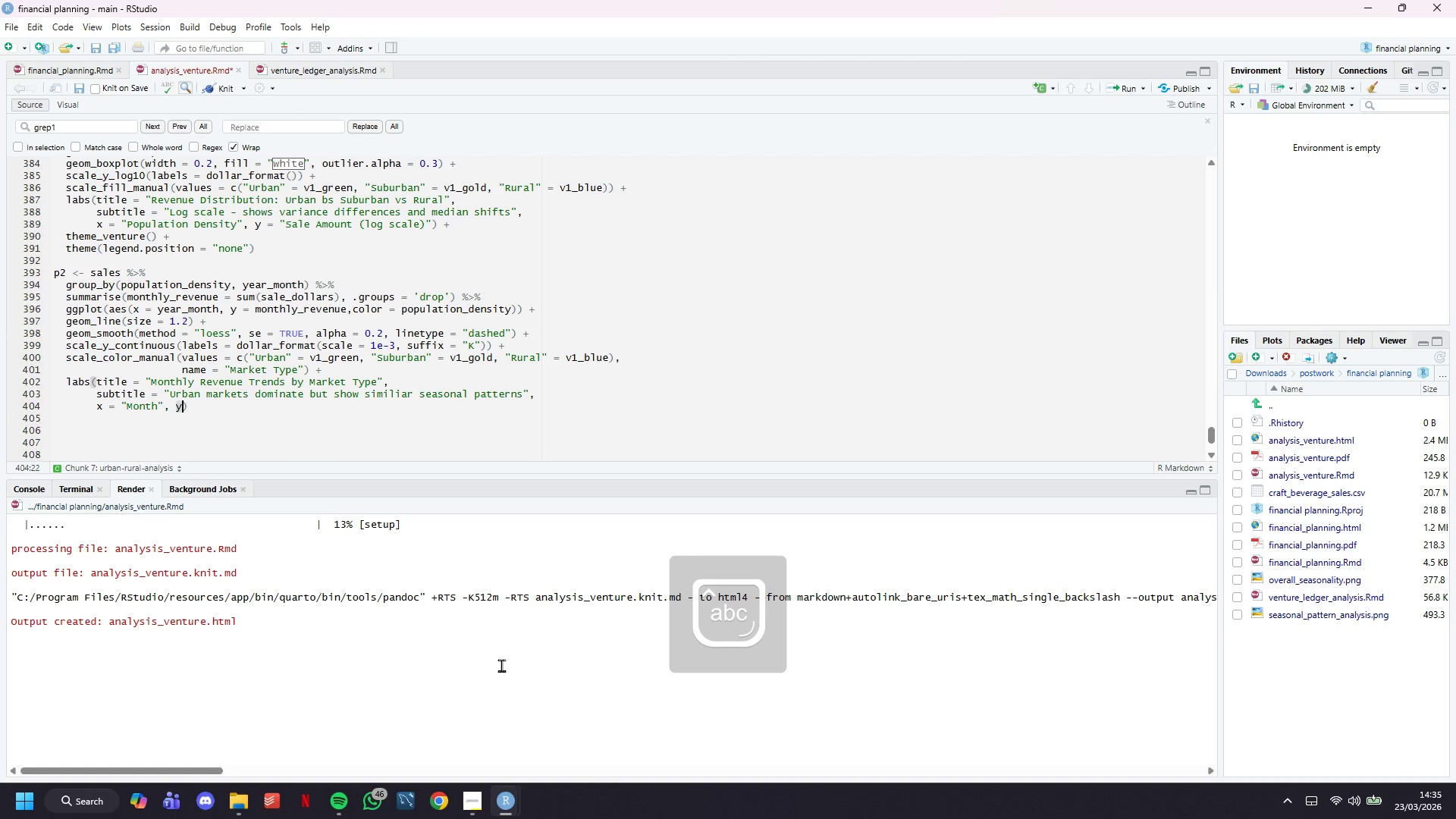 
key(Y)
 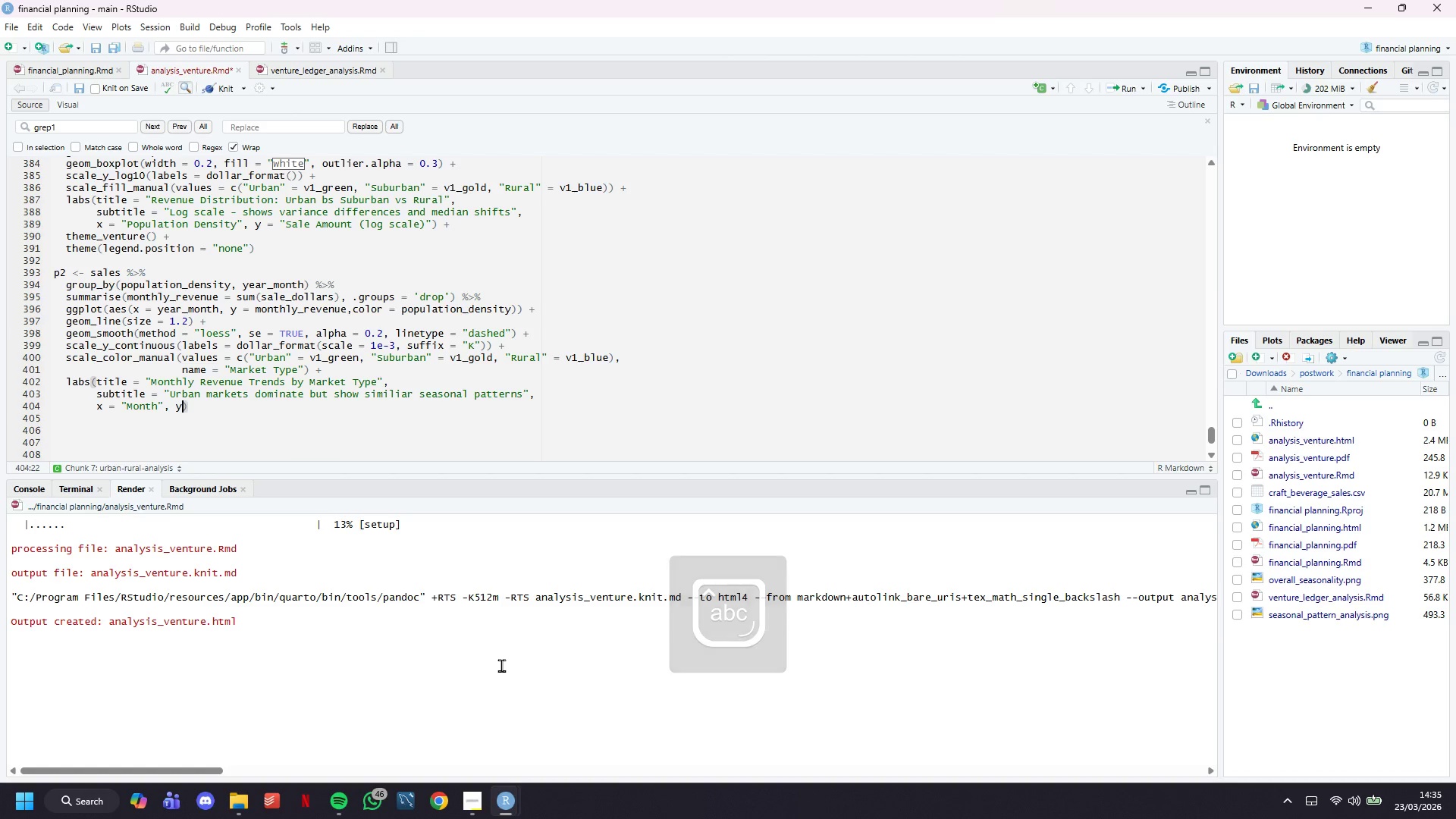 
key(Space)
 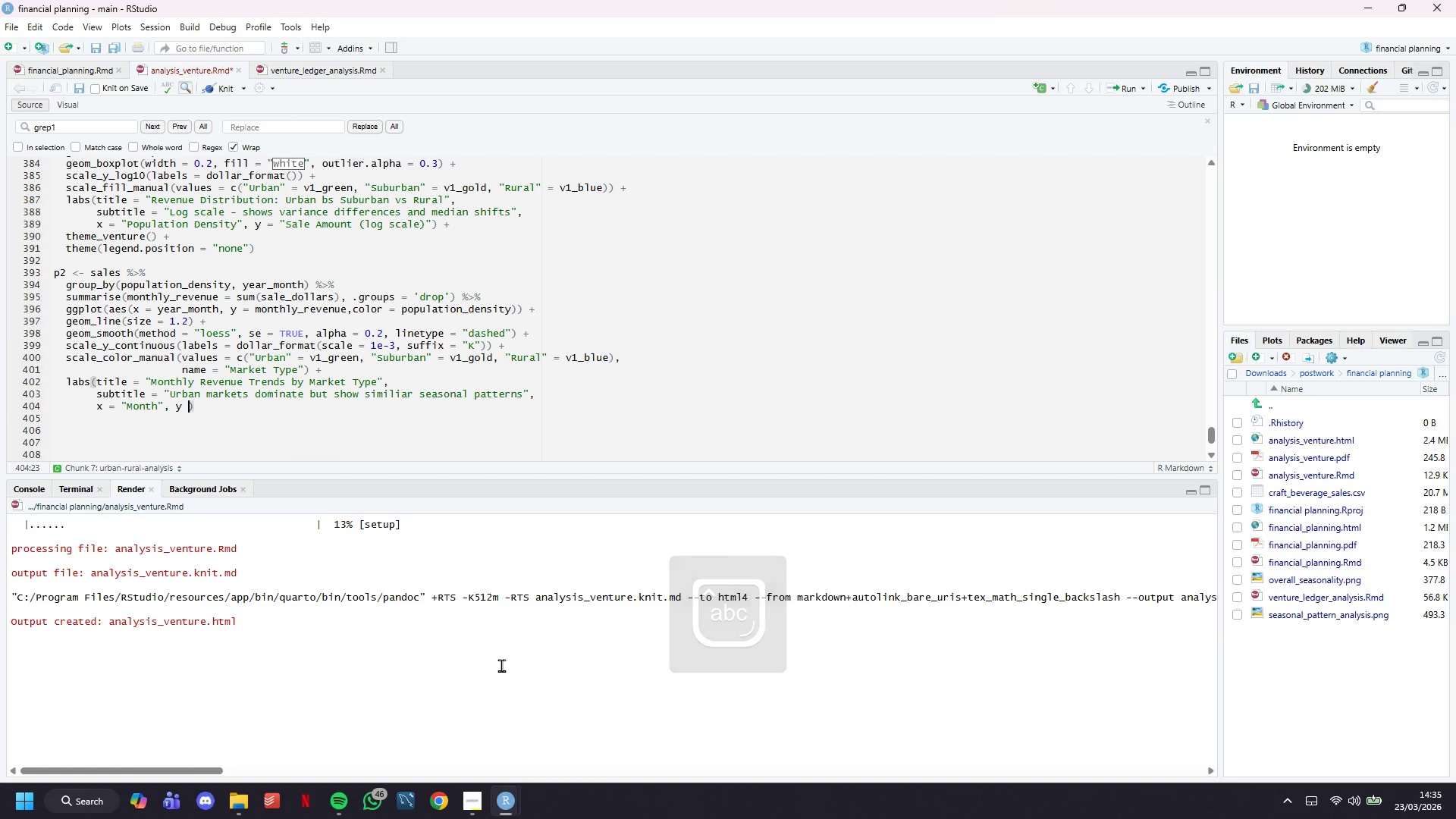 
key(Equal)
 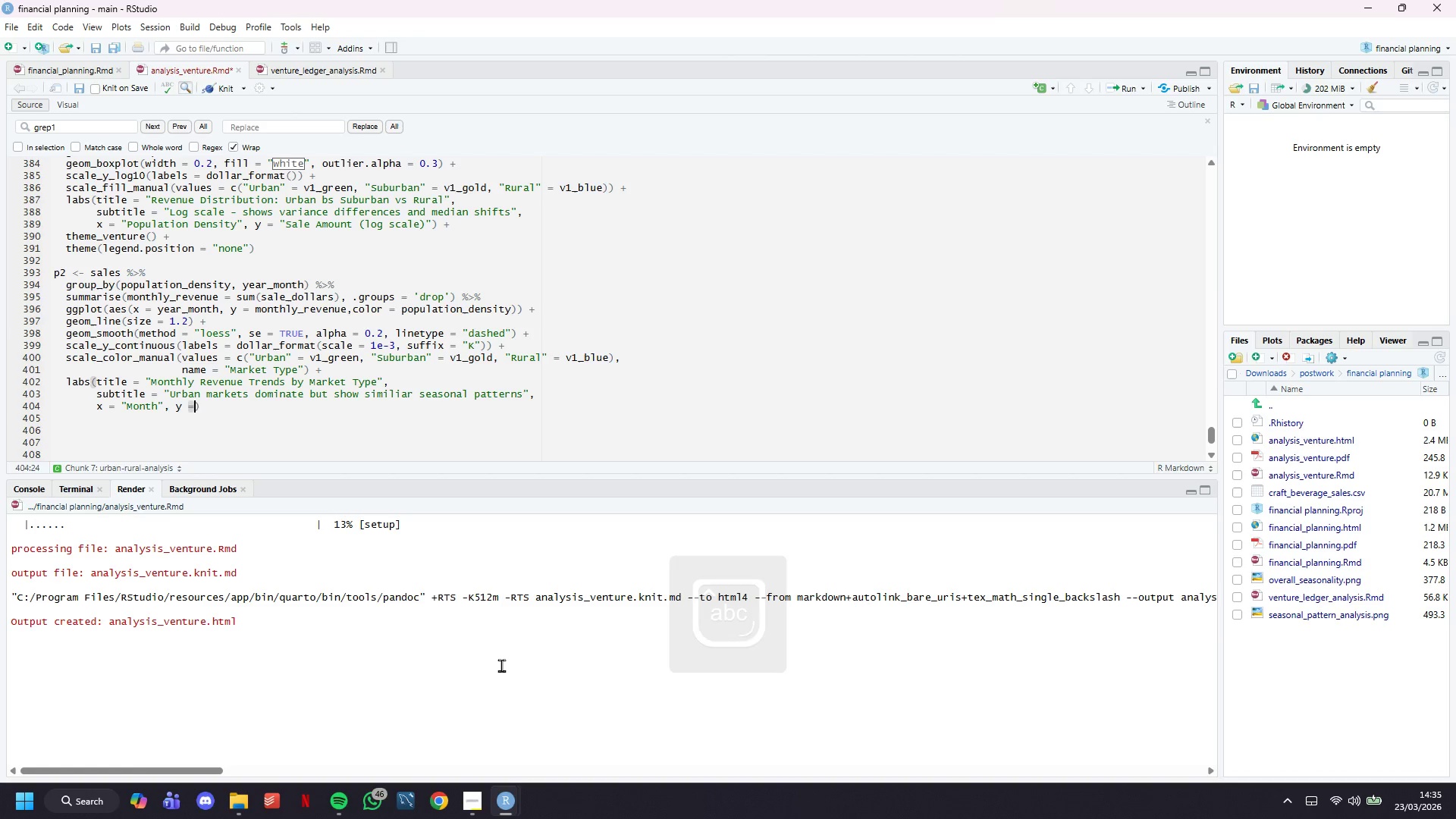 
key(Space)
 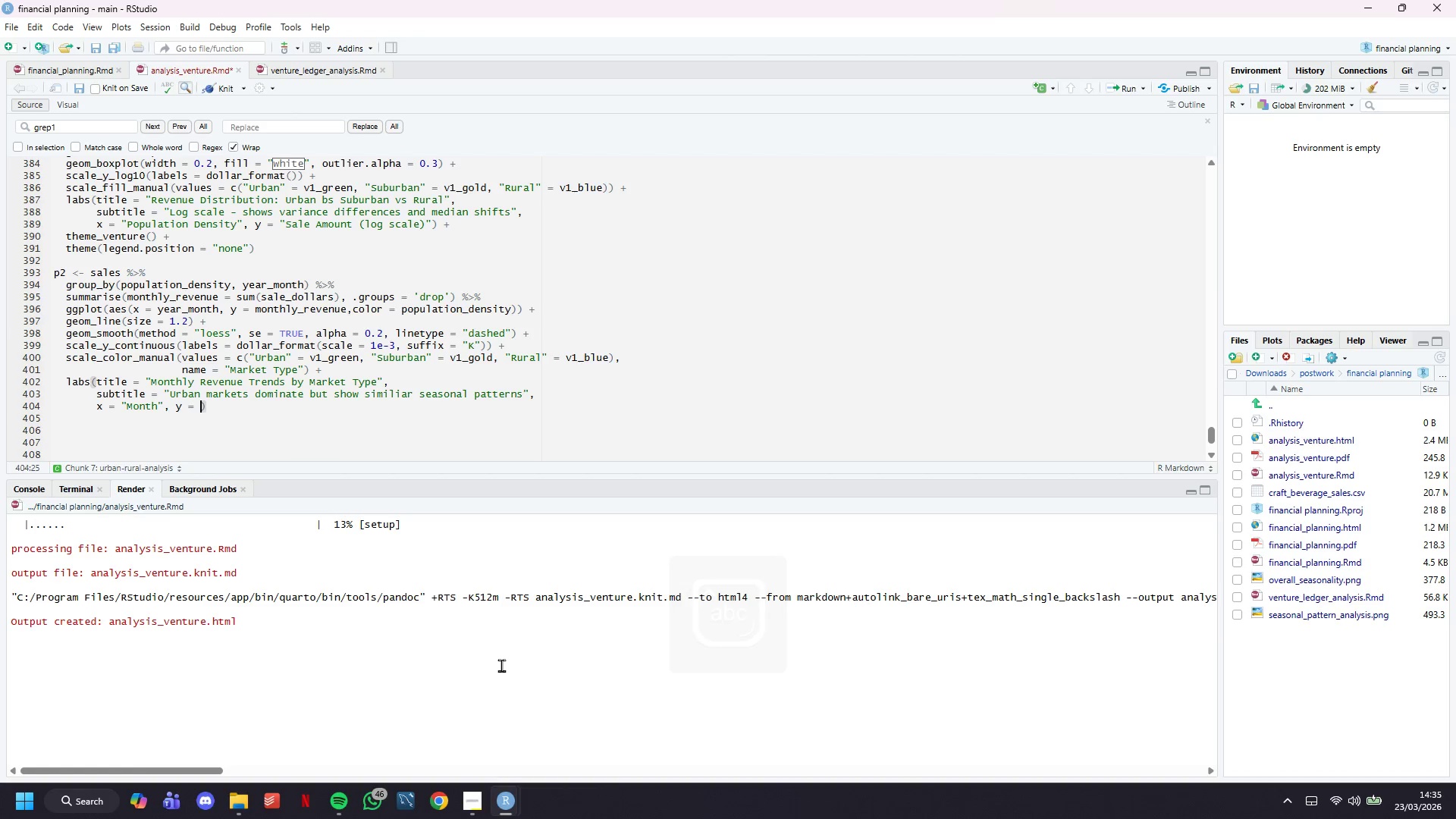 
key(Shift+ShiftLeft)
 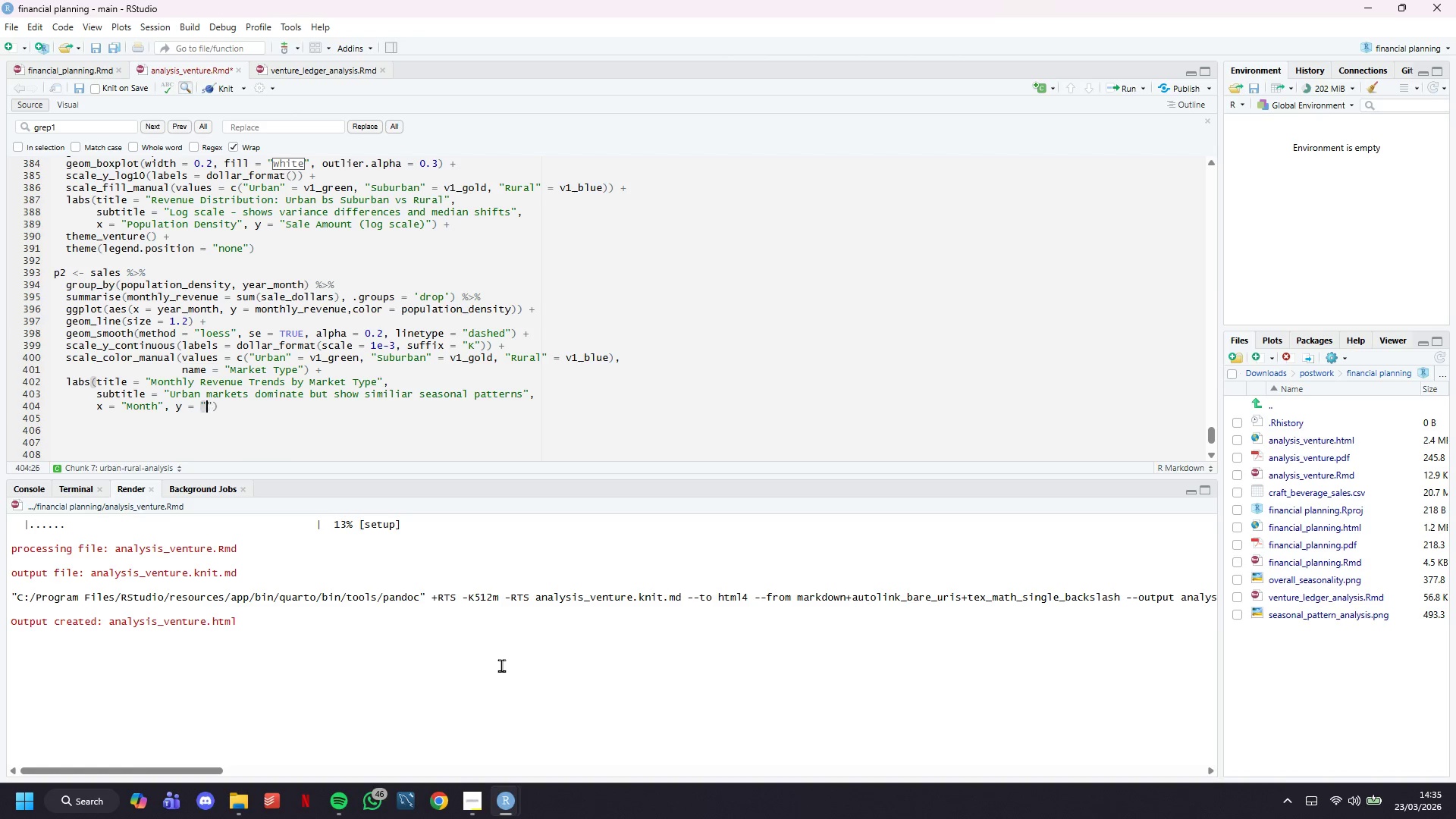 
key(Shift+Quote)
 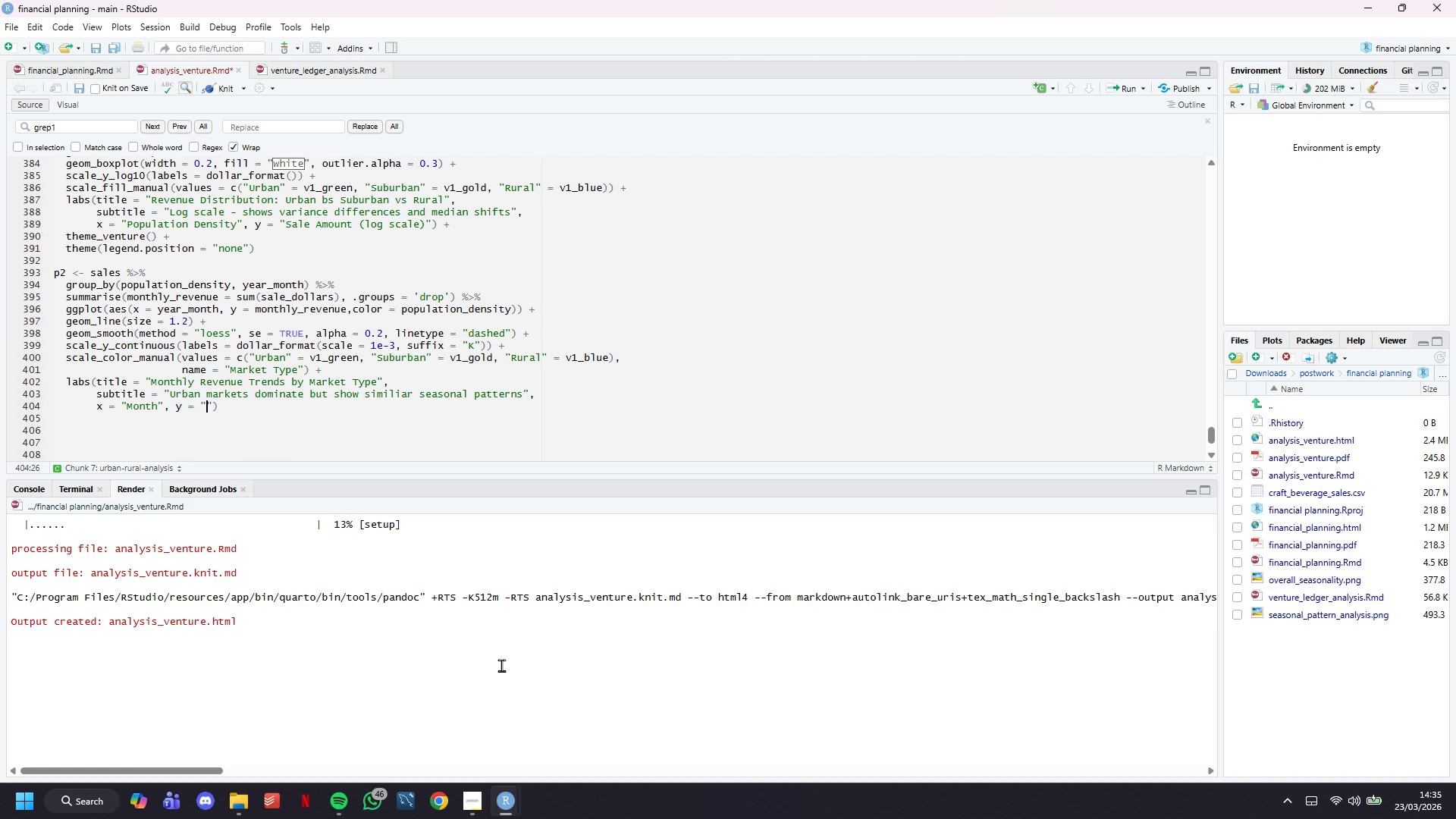 
type(Monthly Revenue)
 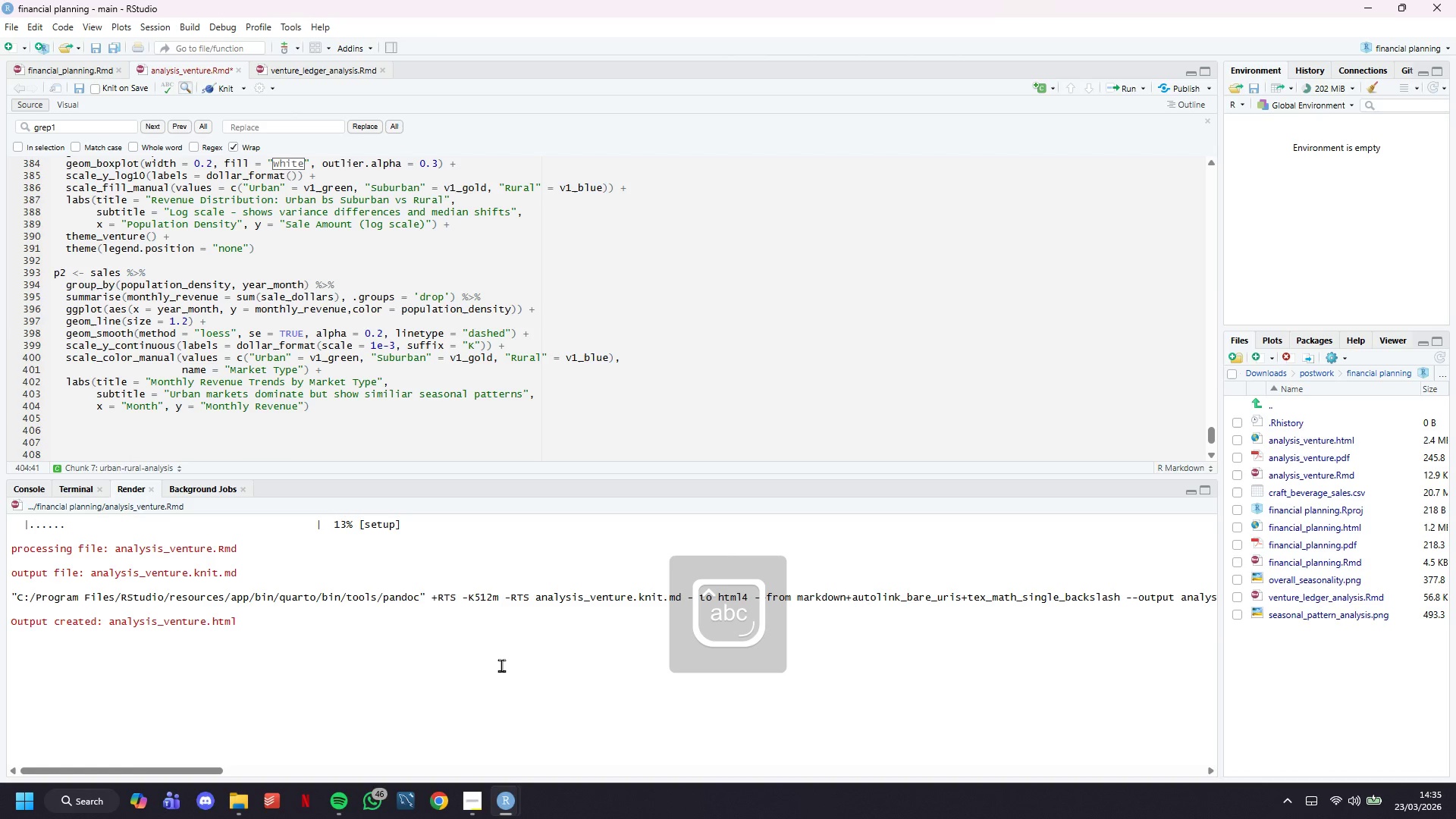 
key(ArrowRight)
 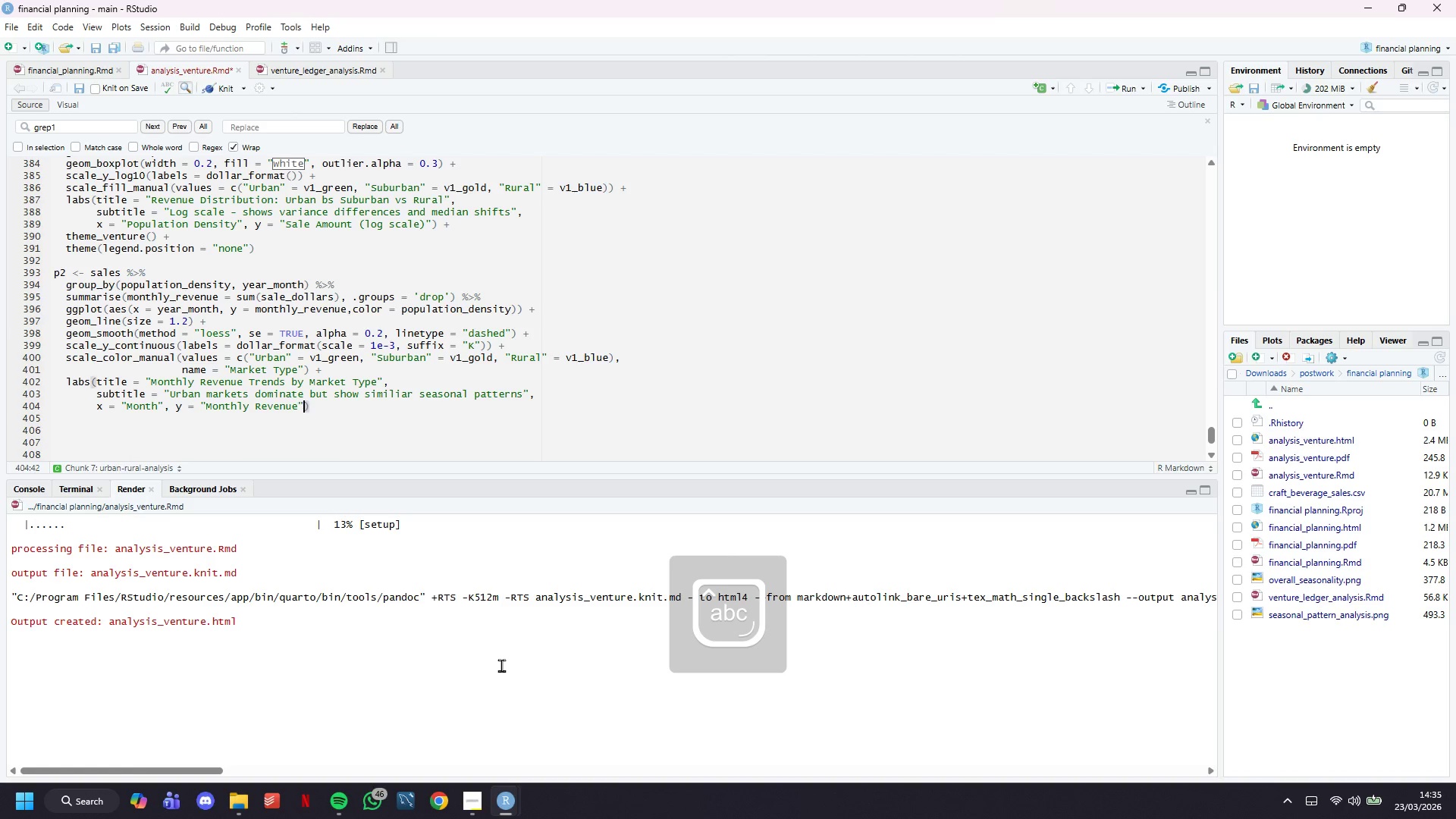 
key(ArrowRight)
 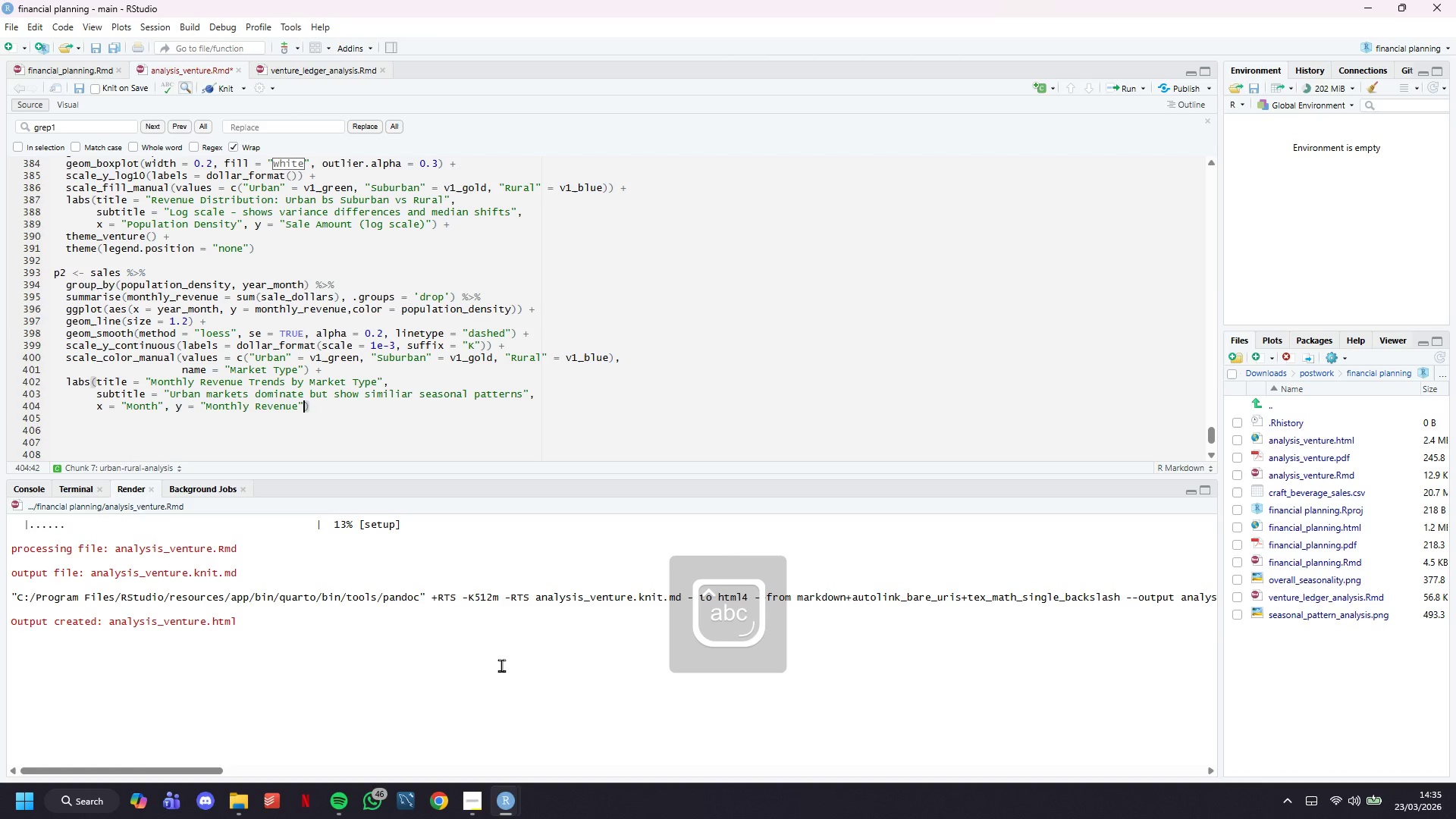 
key(Space)
 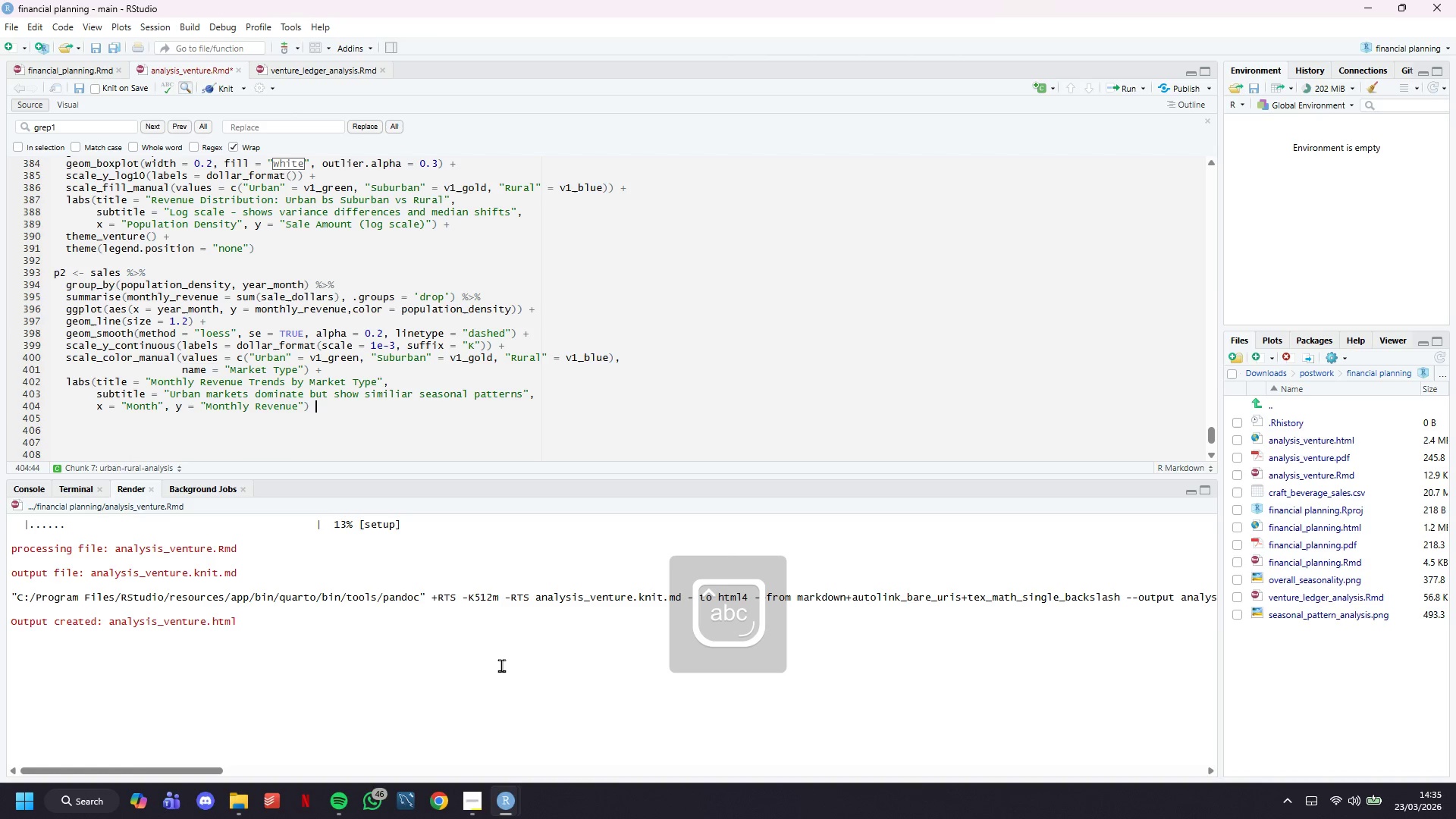 
key(Shift+Equal)
 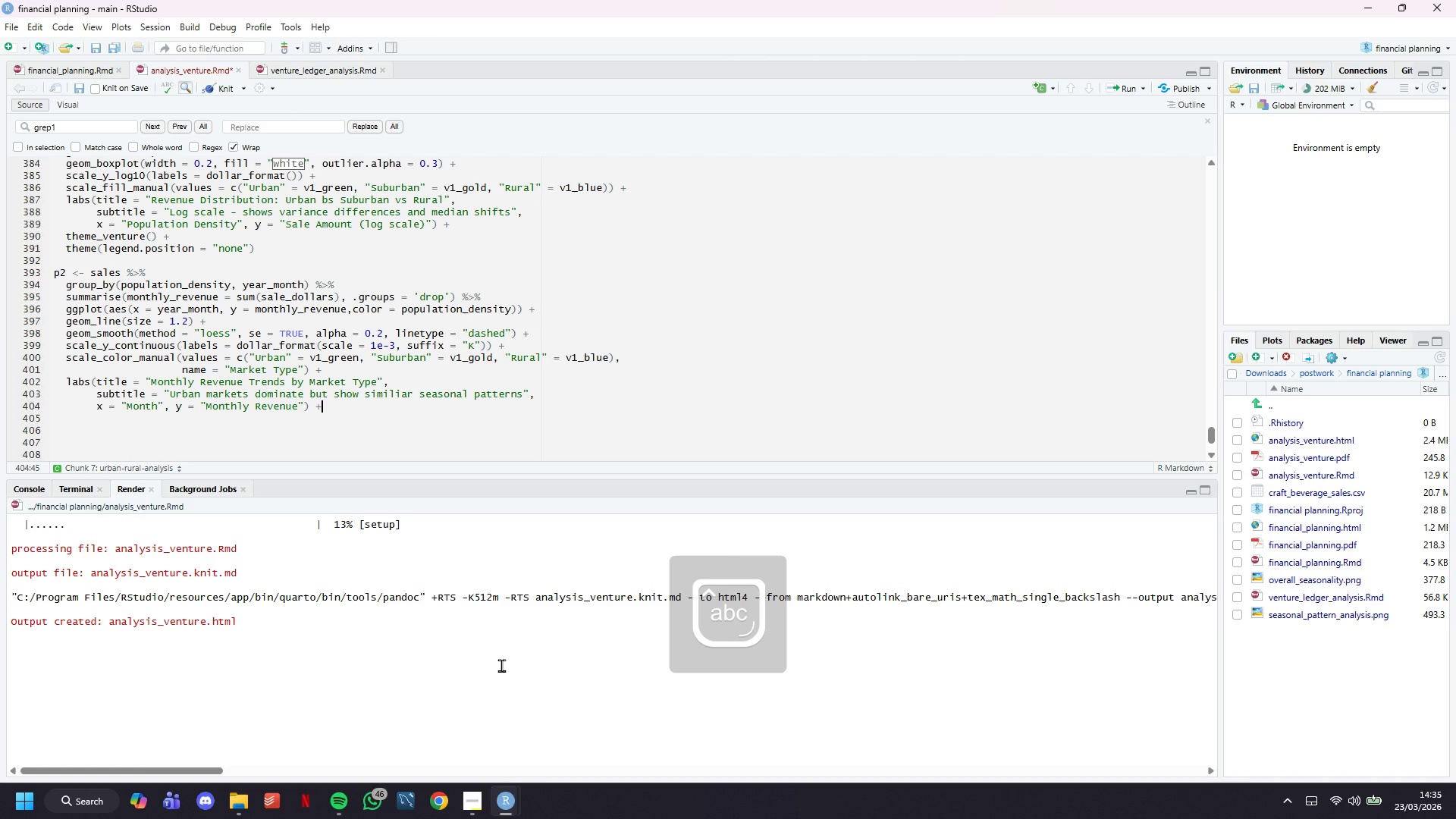 
key(Enter)
 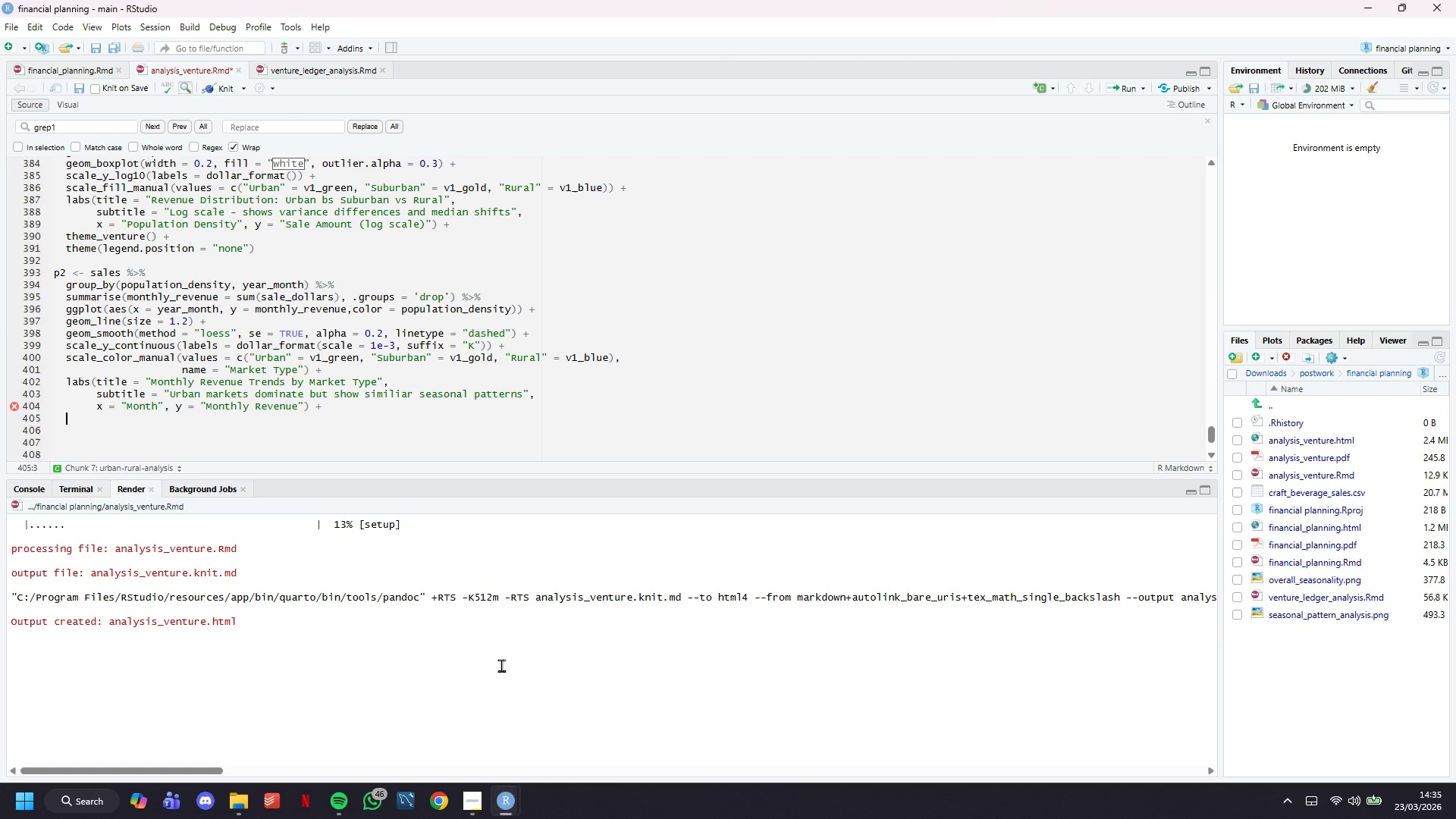 
wait(10.58)
 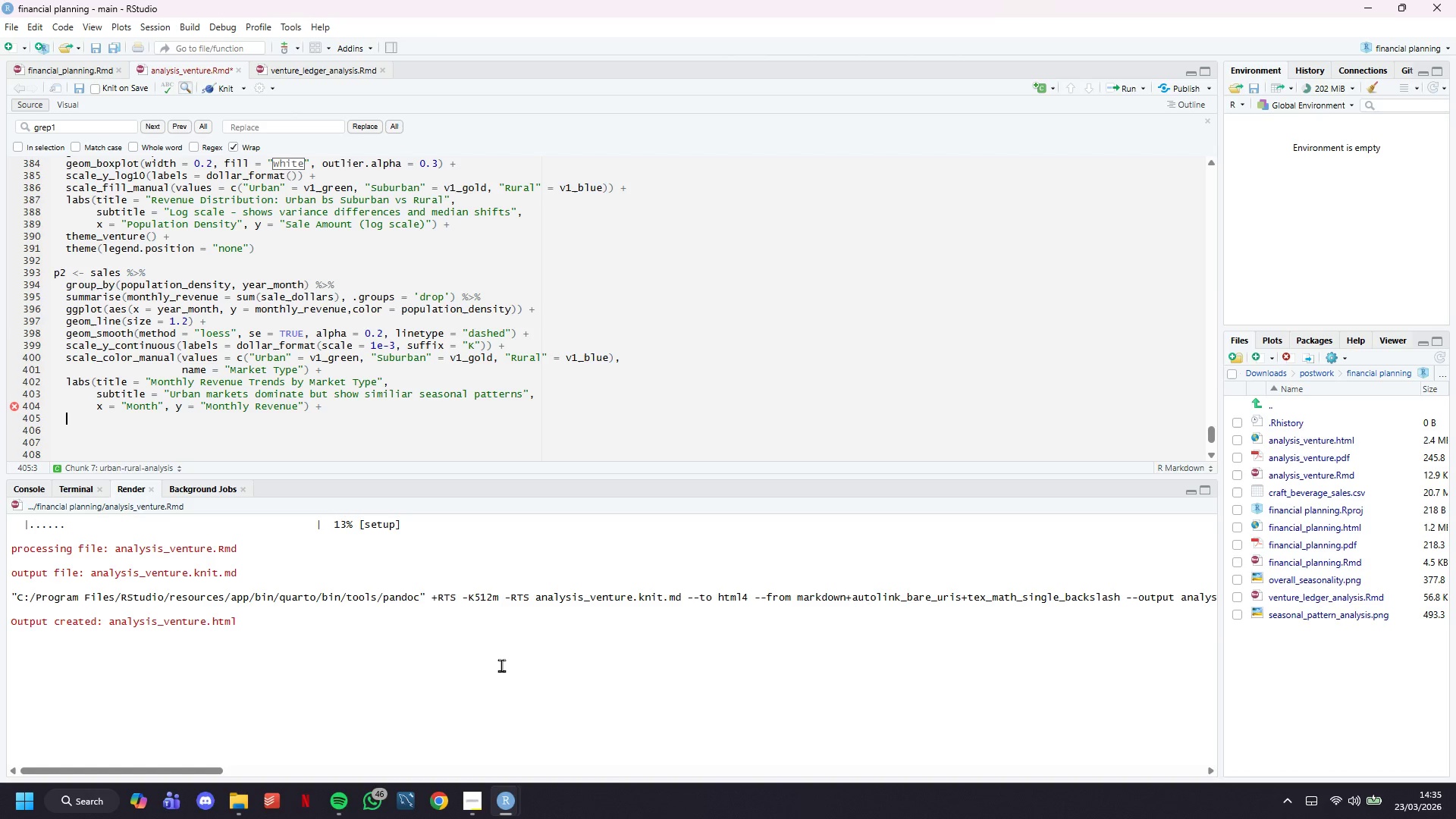 
scroll: coordinate [496, 484], scroll_direction: down, amount: 1.0
 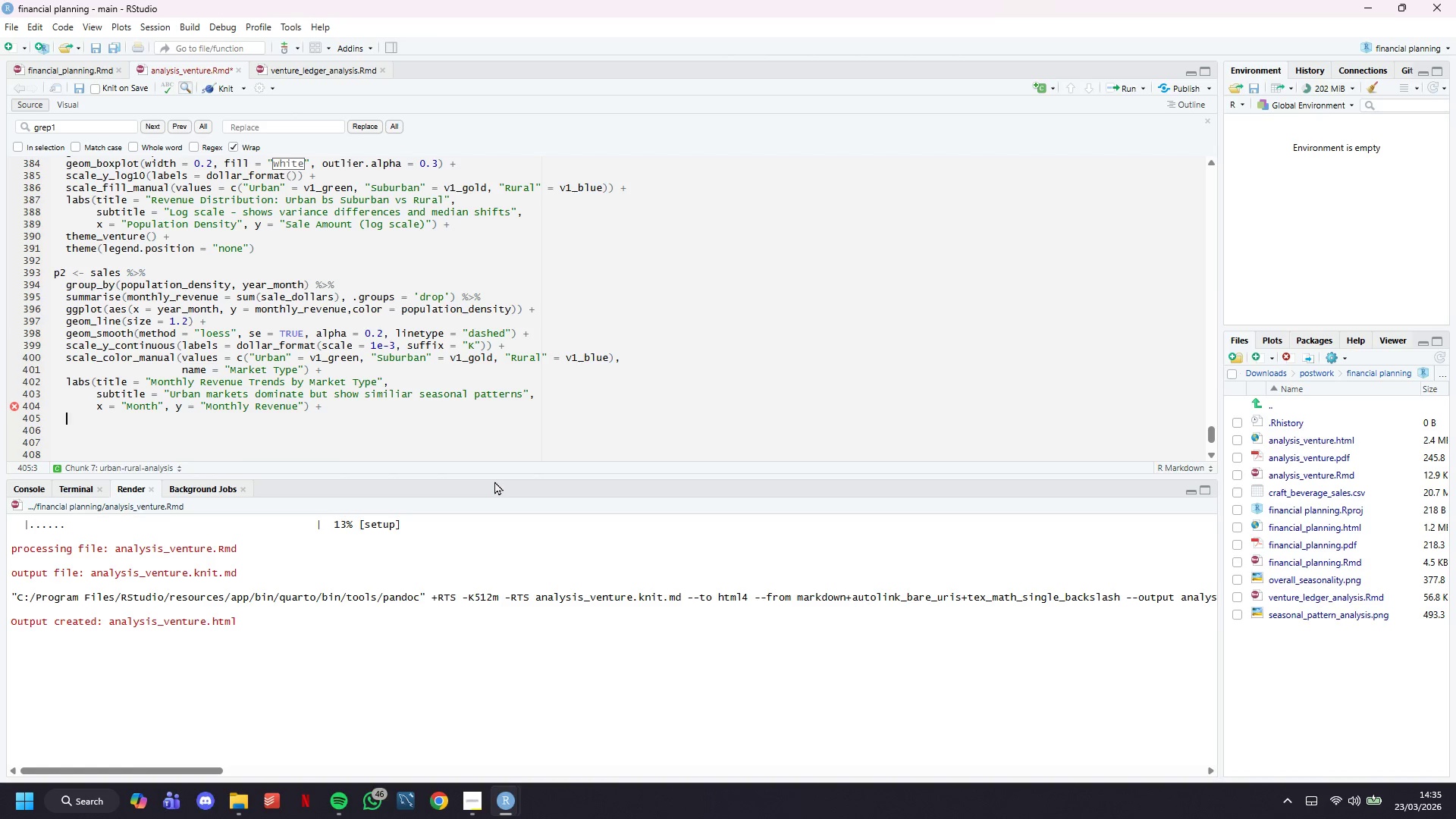 
wait(7.77)
 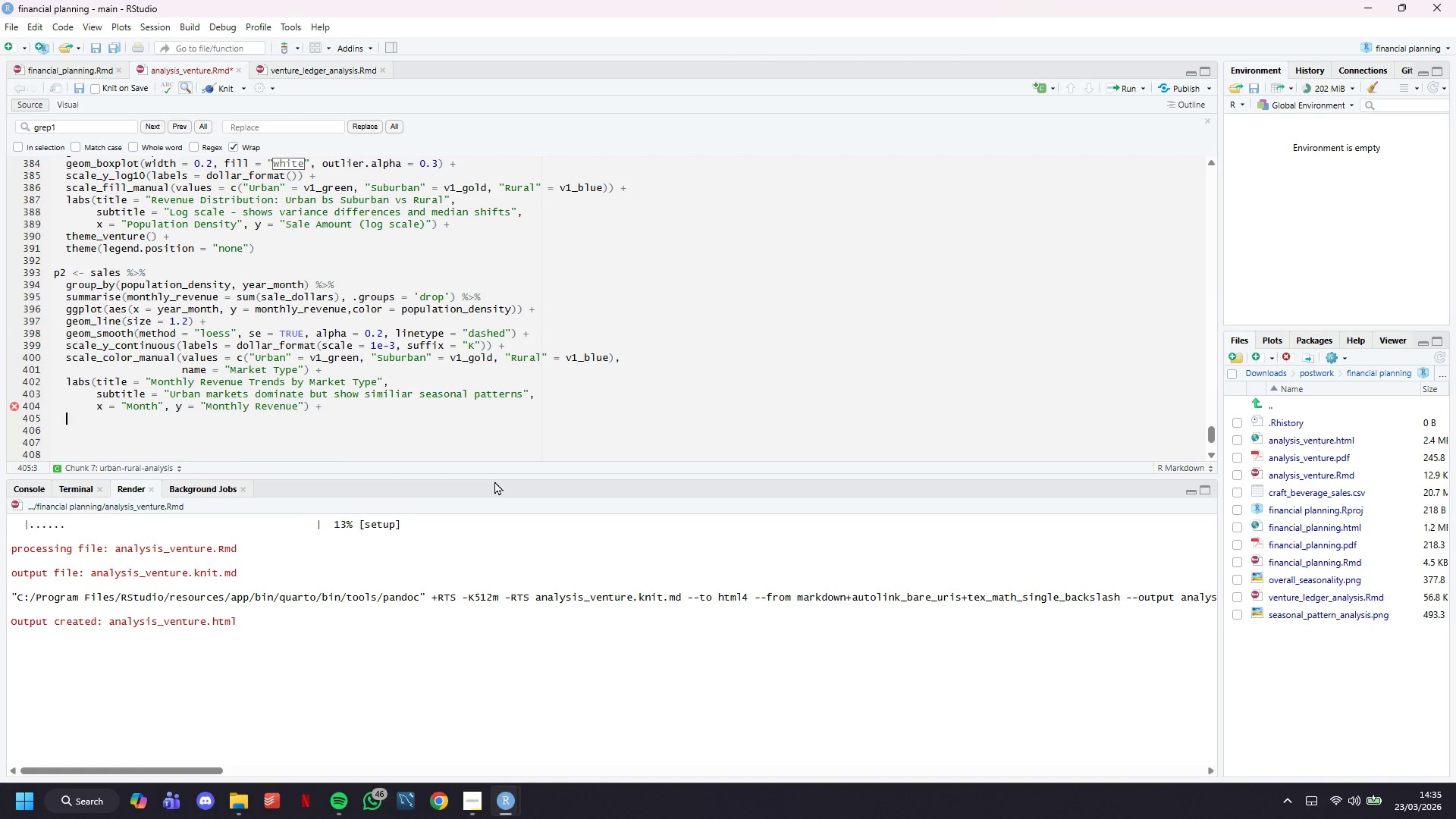 
scroll: coordinate [479, 281], scroll_direction: down, amount: 2.0
 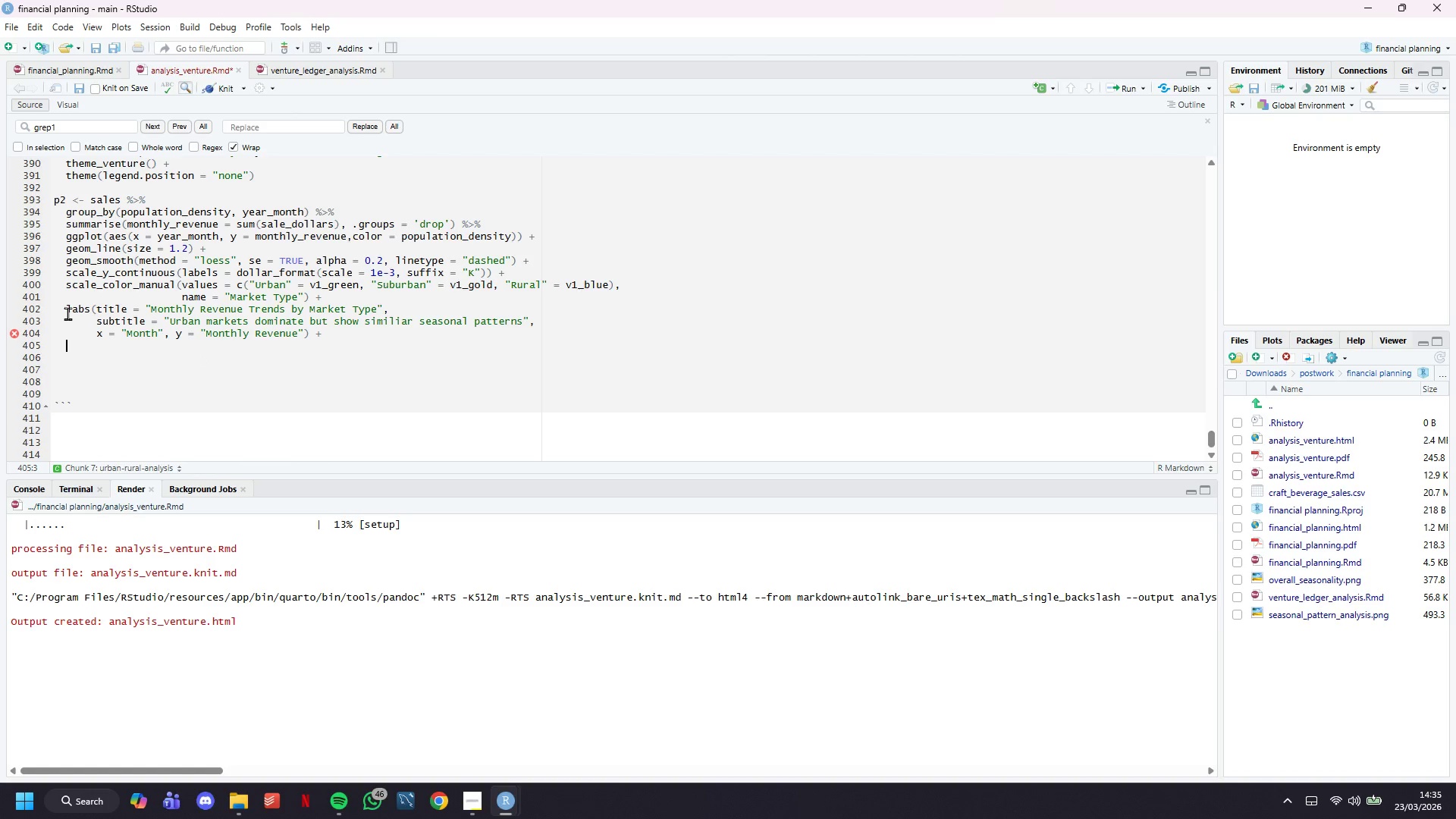 
type(theme_venu)
key(Backspace)
type(ture()
 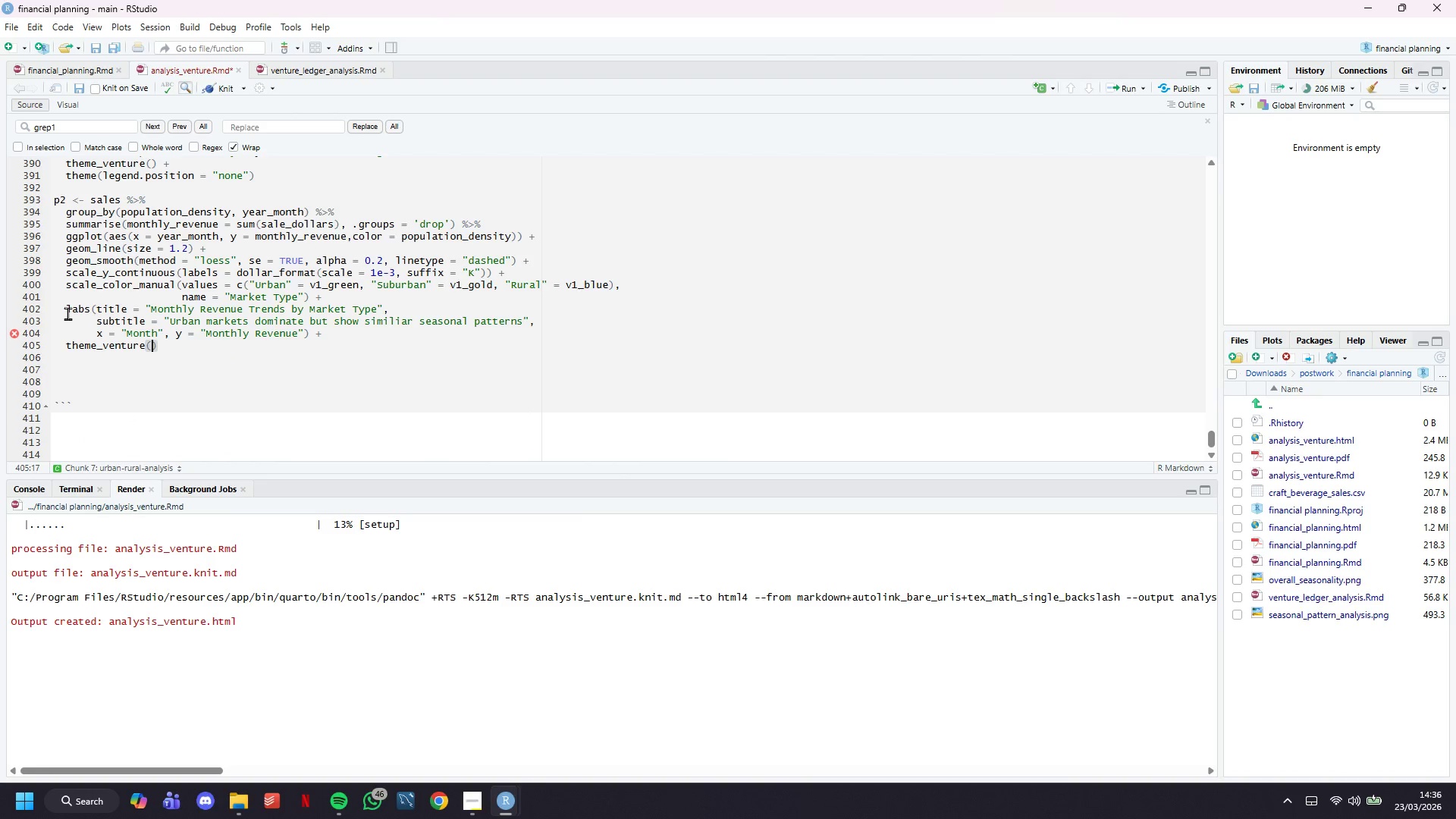 
key(ArrowRight)
 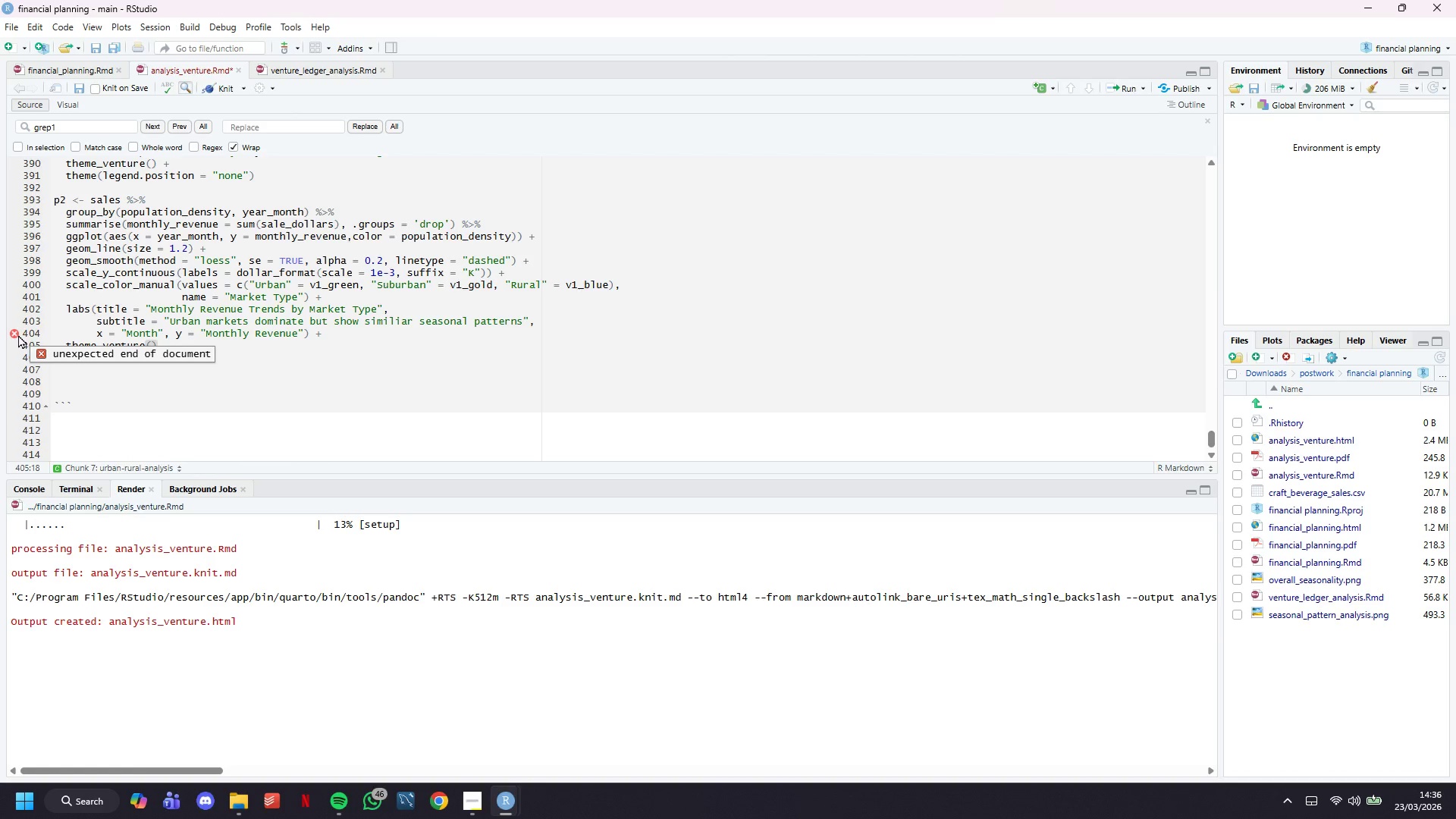 
wait(6.17)
 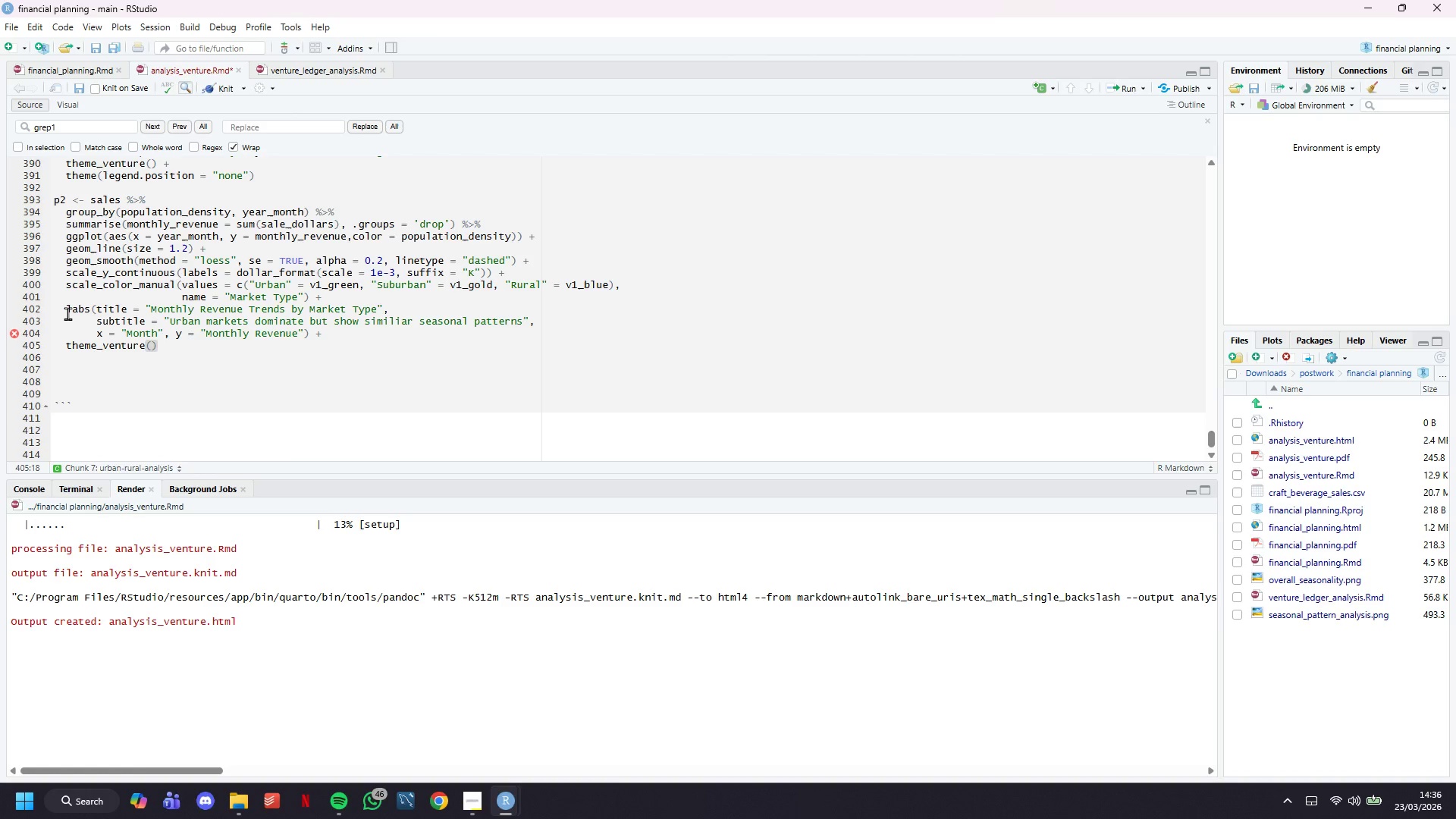 
key(Enter)
 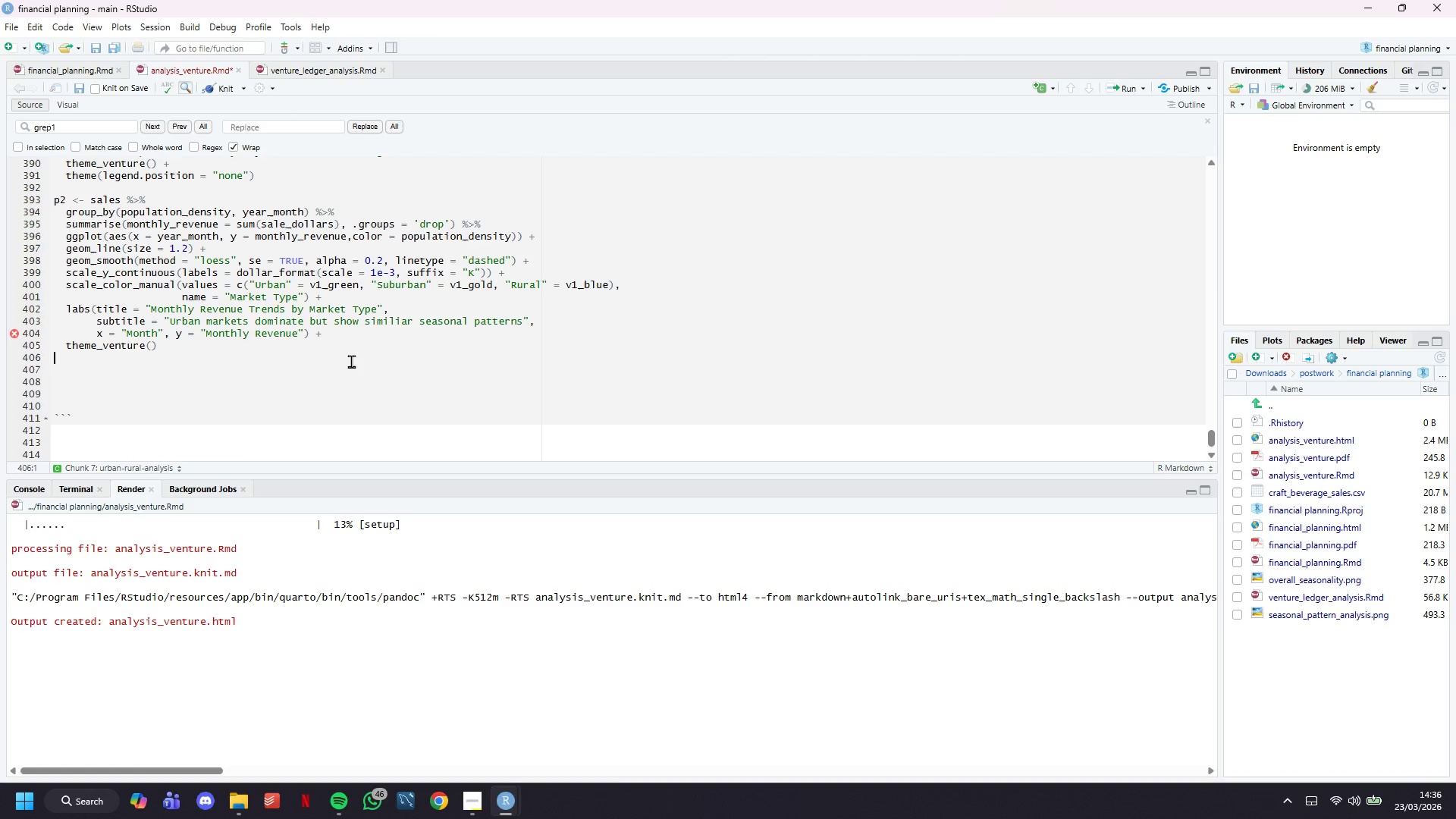 
key(Enter)
 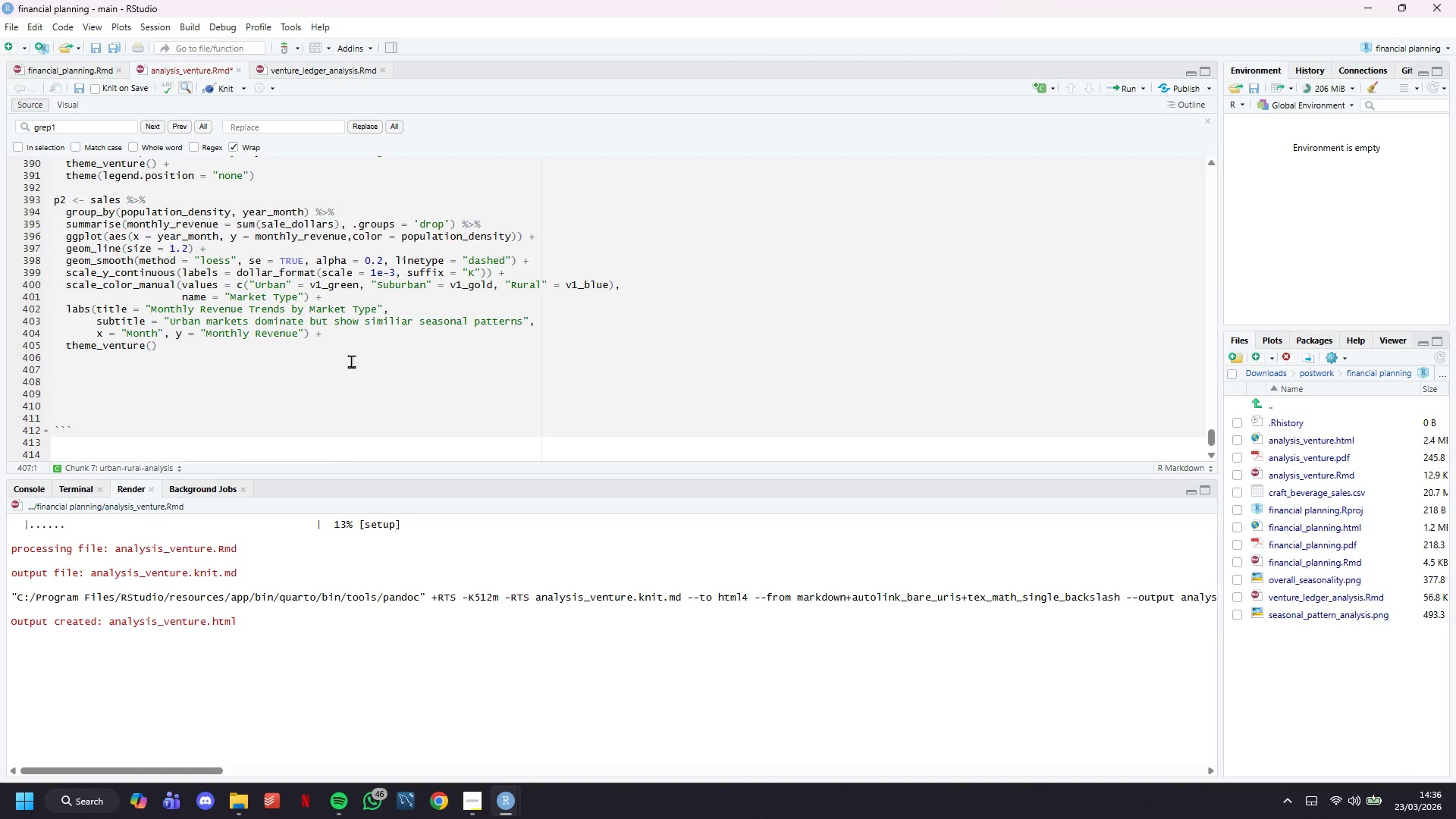 
wait(23.55)
 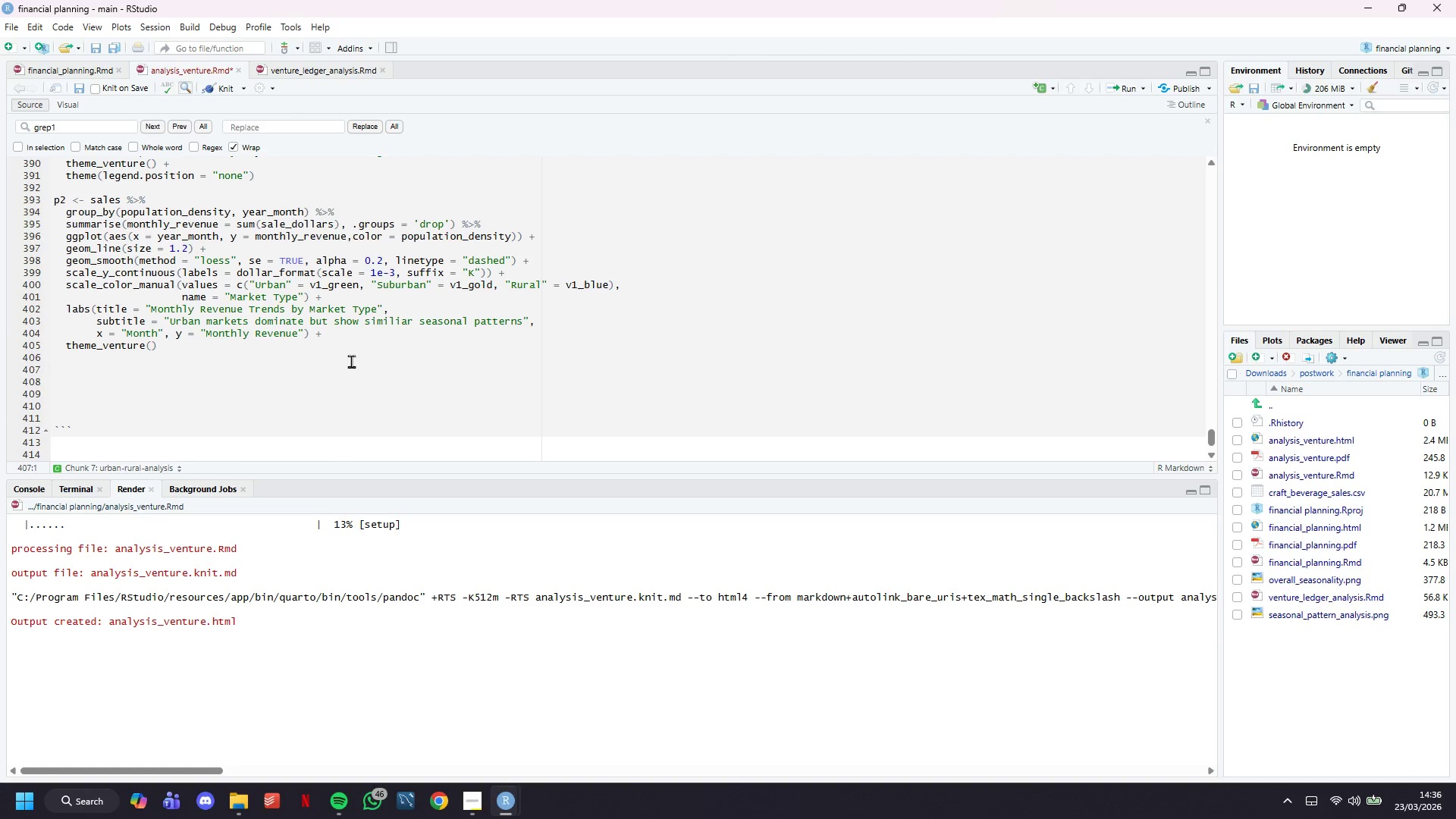 
type(p3 ,)
key(Backspace)
type(<-)
 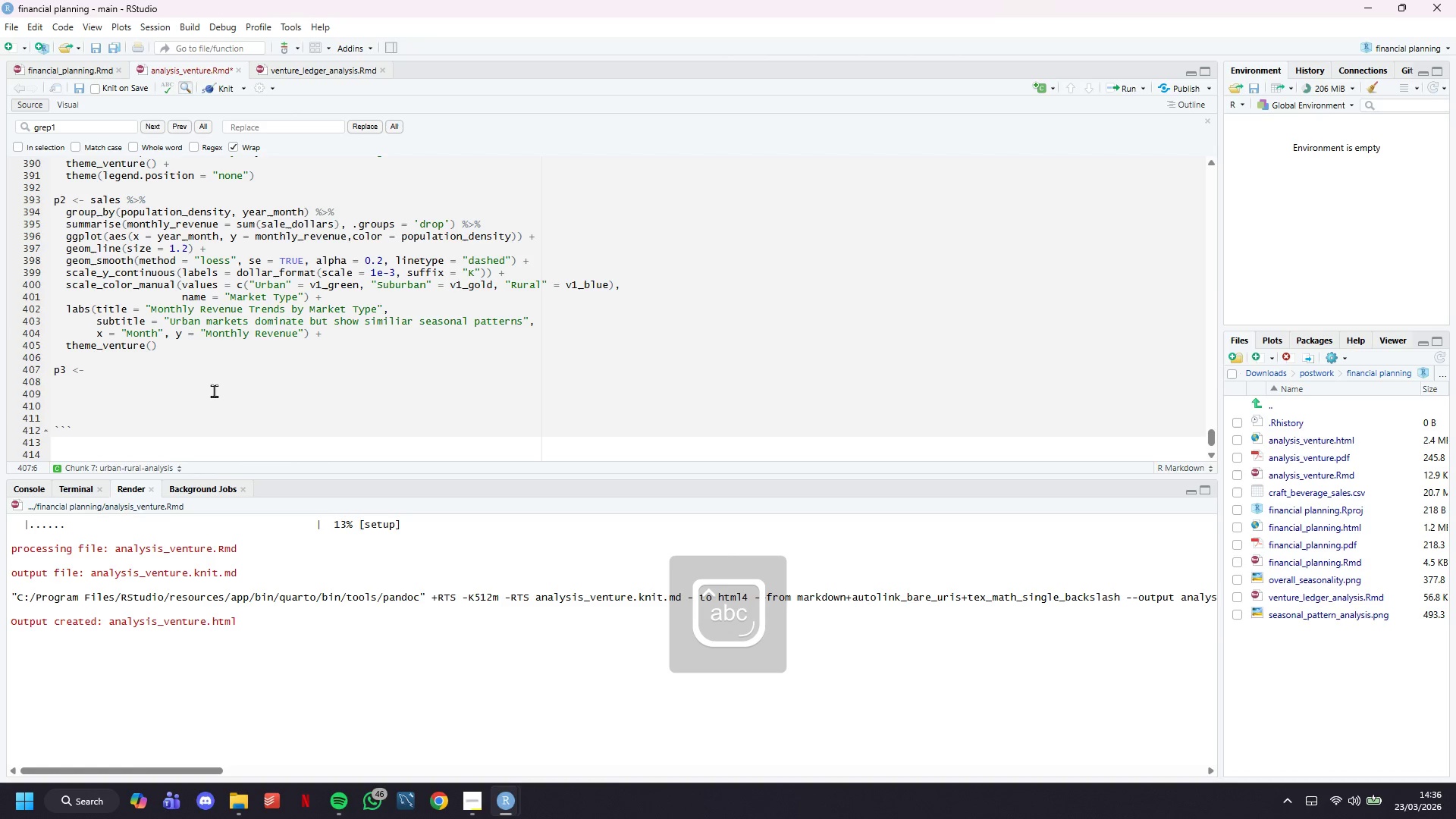 
hold_key(key=CapsLock, duration=0.33)
 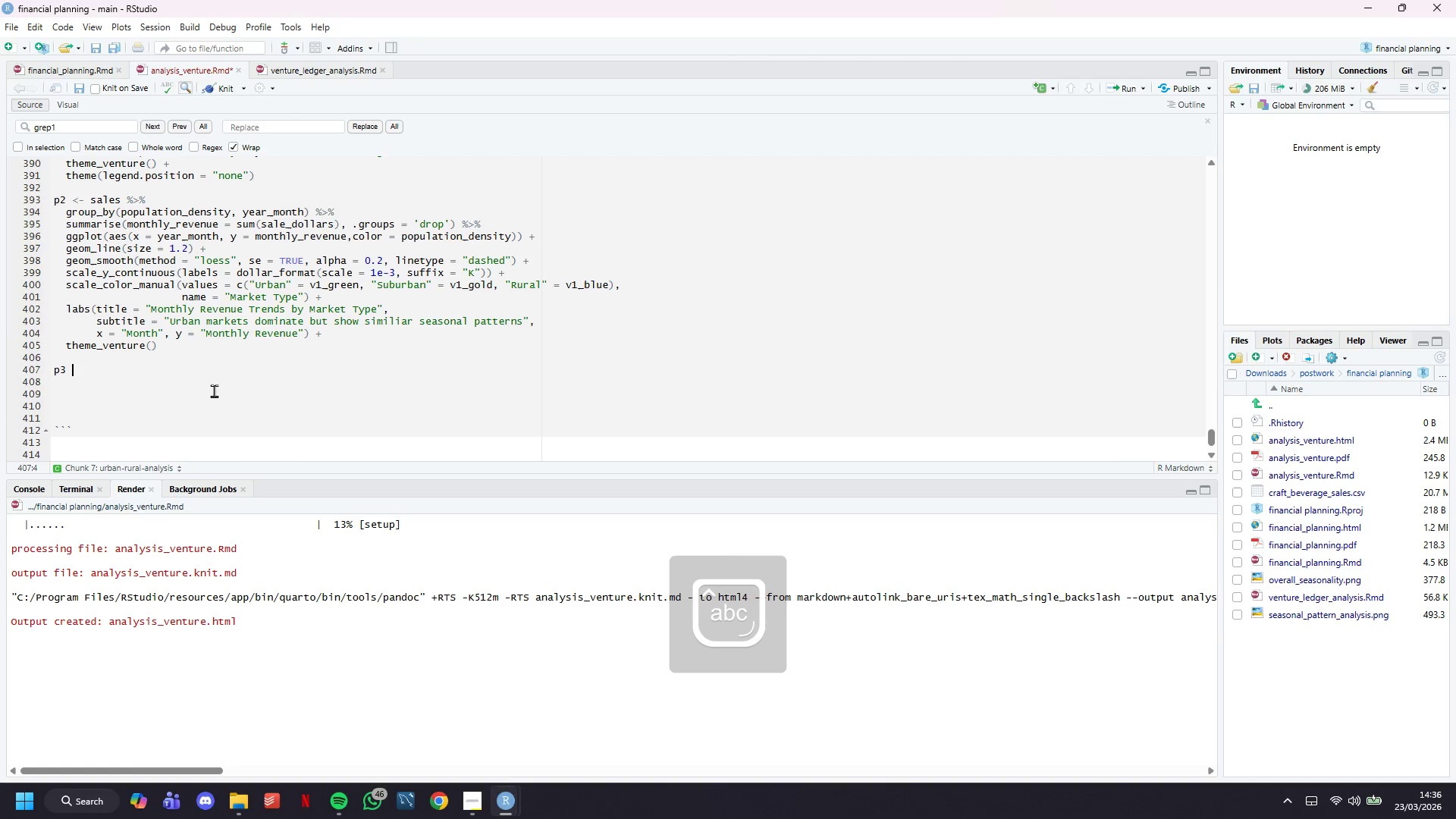 
wait(30.83)
 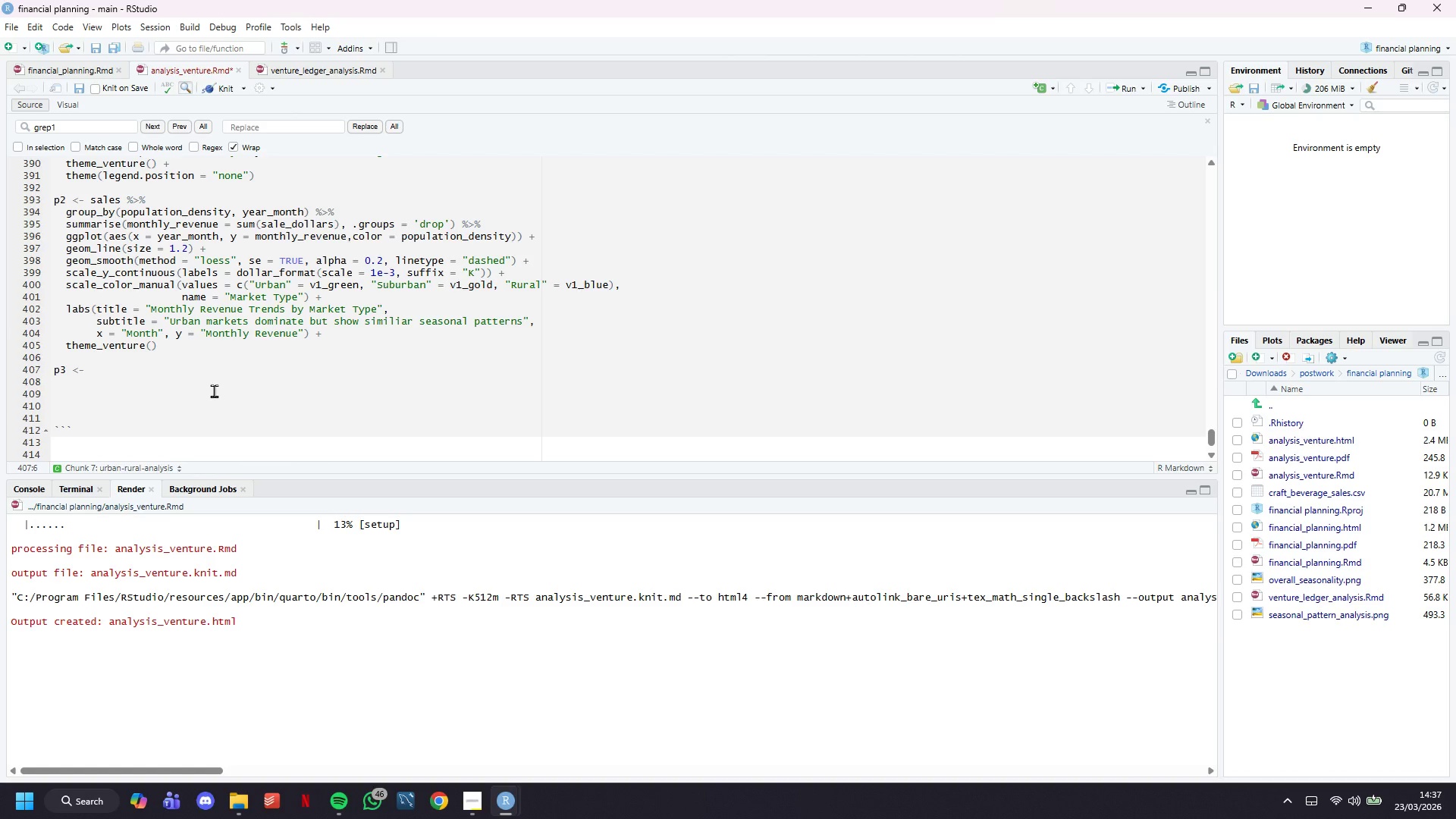 
type( sales %>%)
 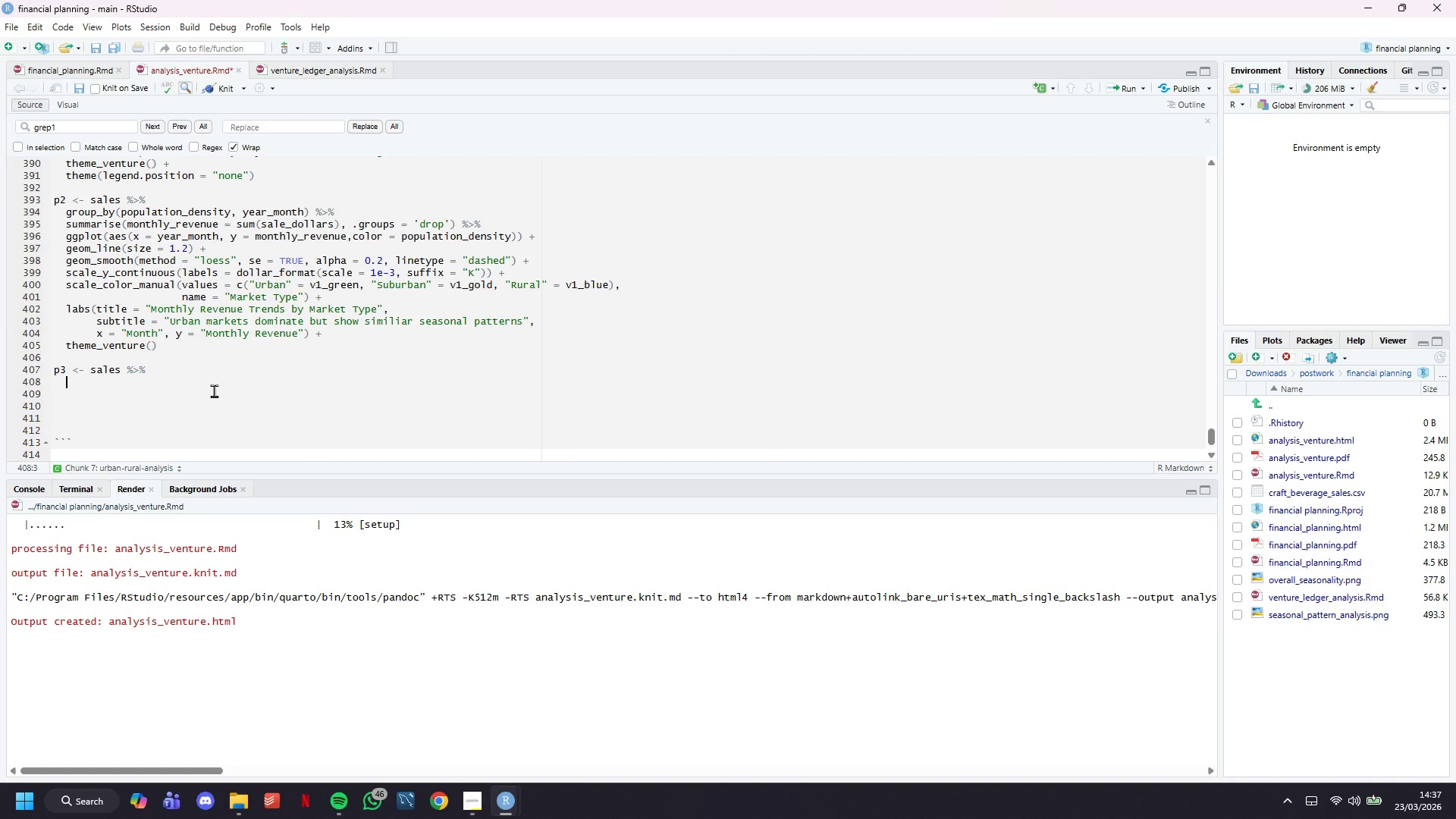 
 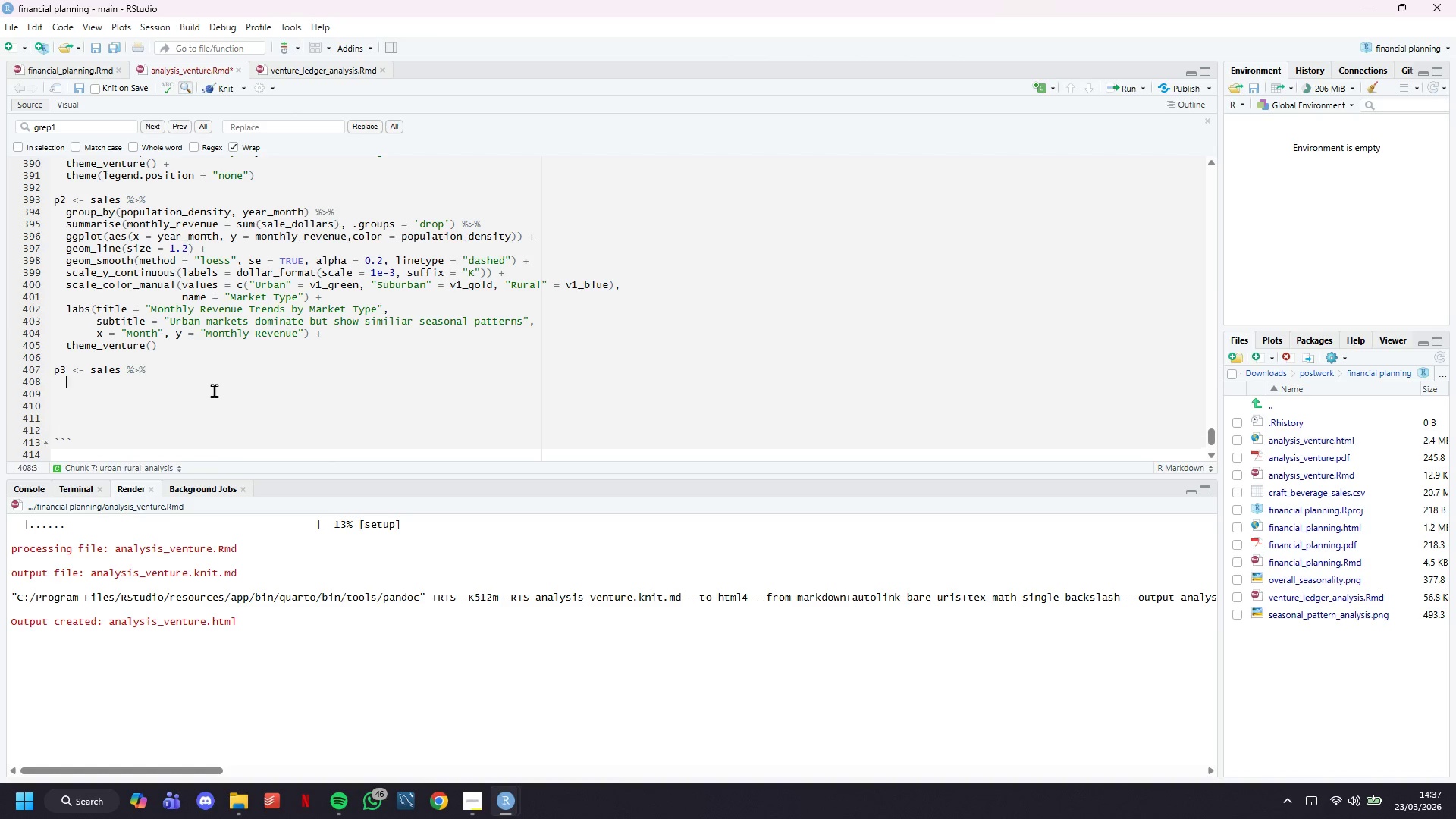 
key(Enter)
 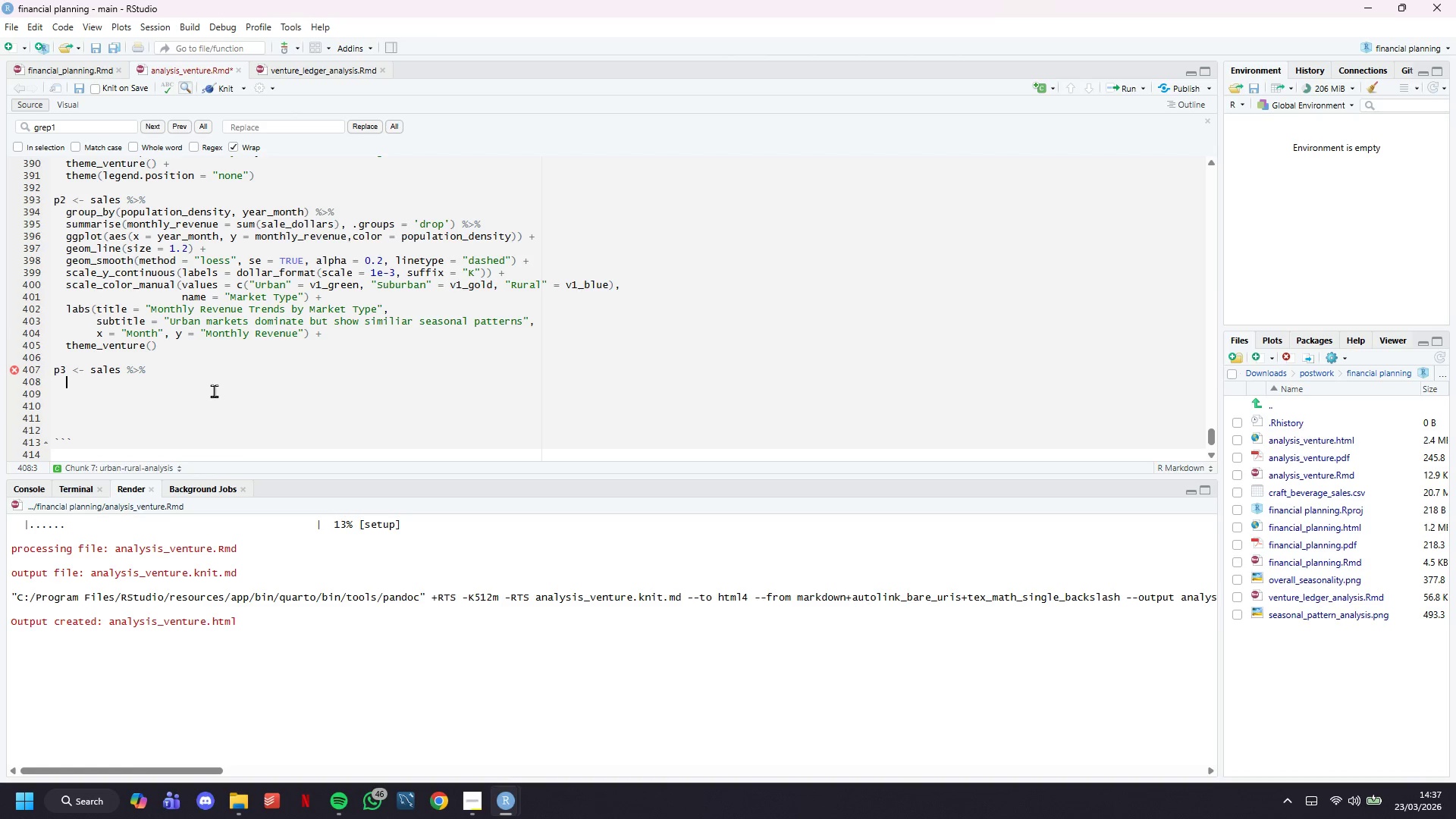 
wait(17.22)
 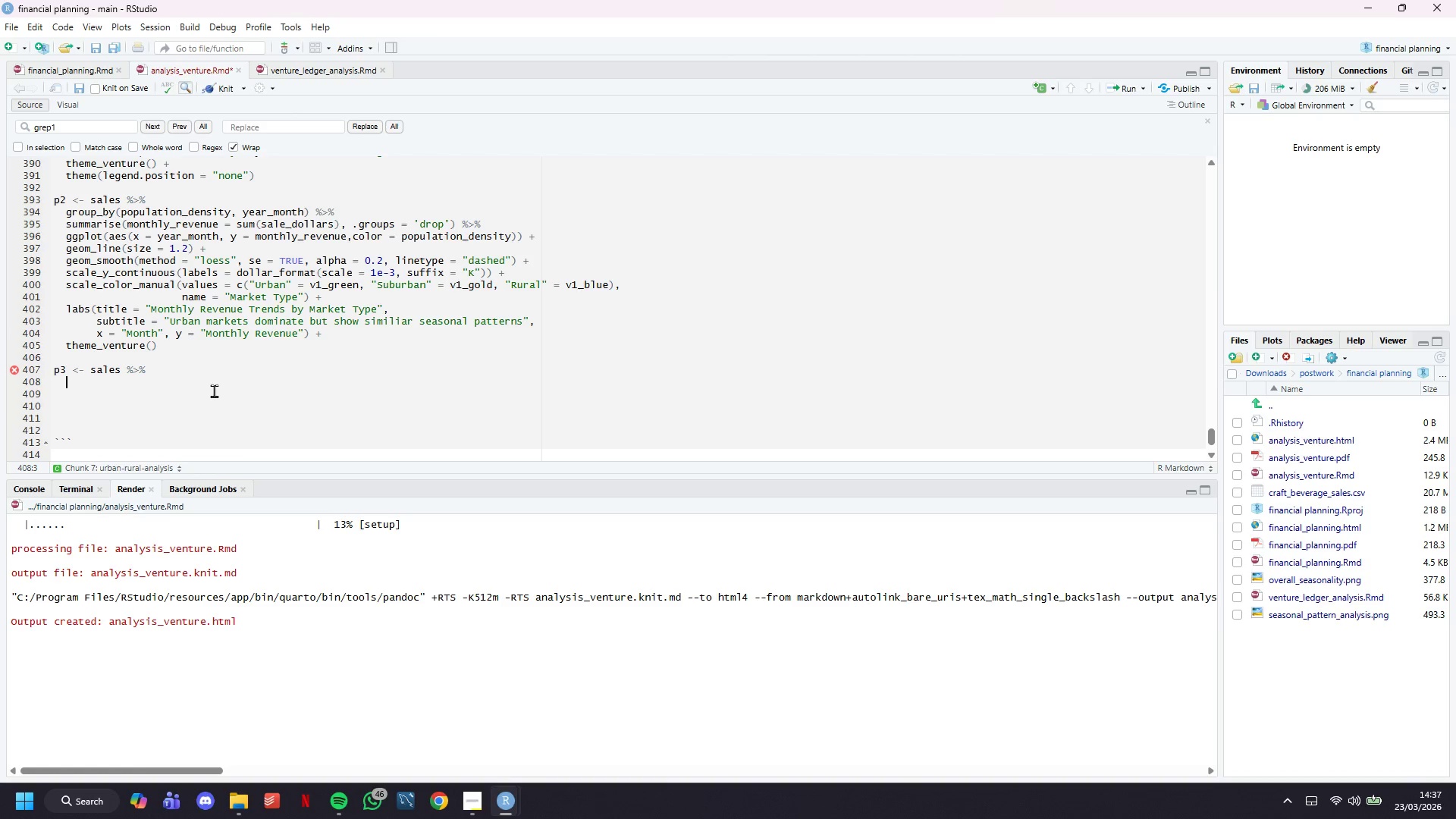 
type(group_by(population_density, )
 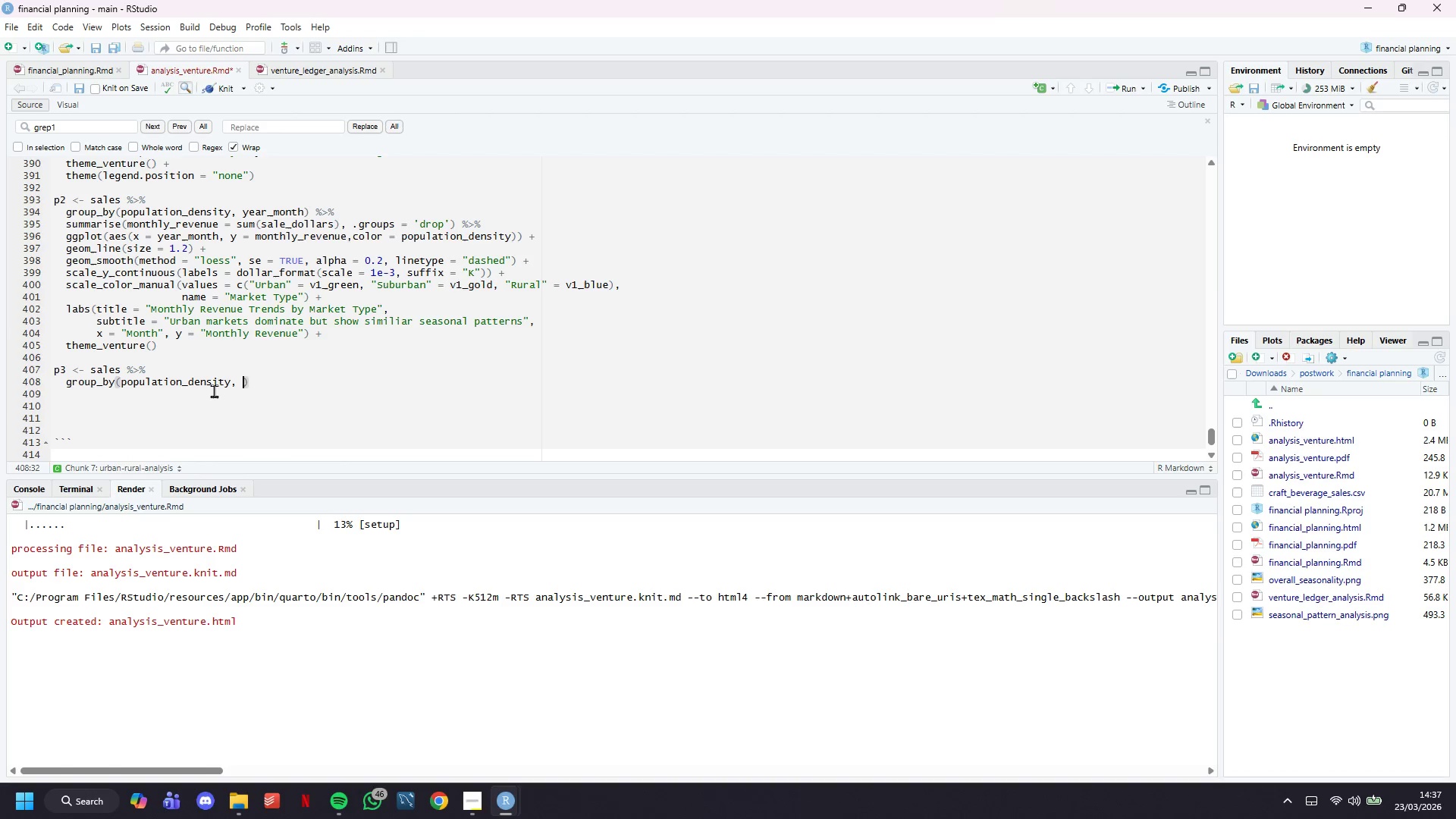 
wait(7.14)
 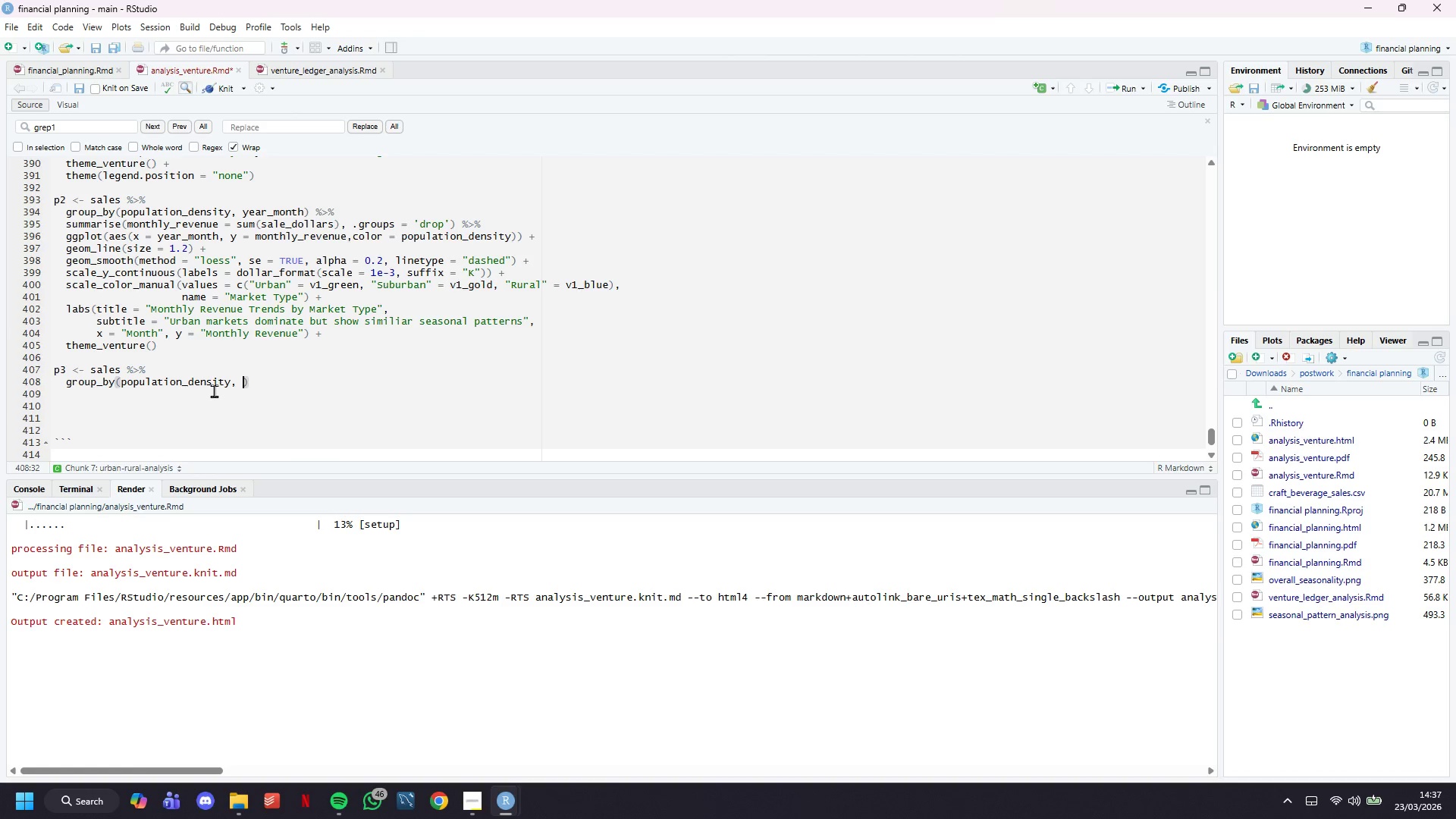 
type(ct)
key(Backspace)
type(ategory_name)
 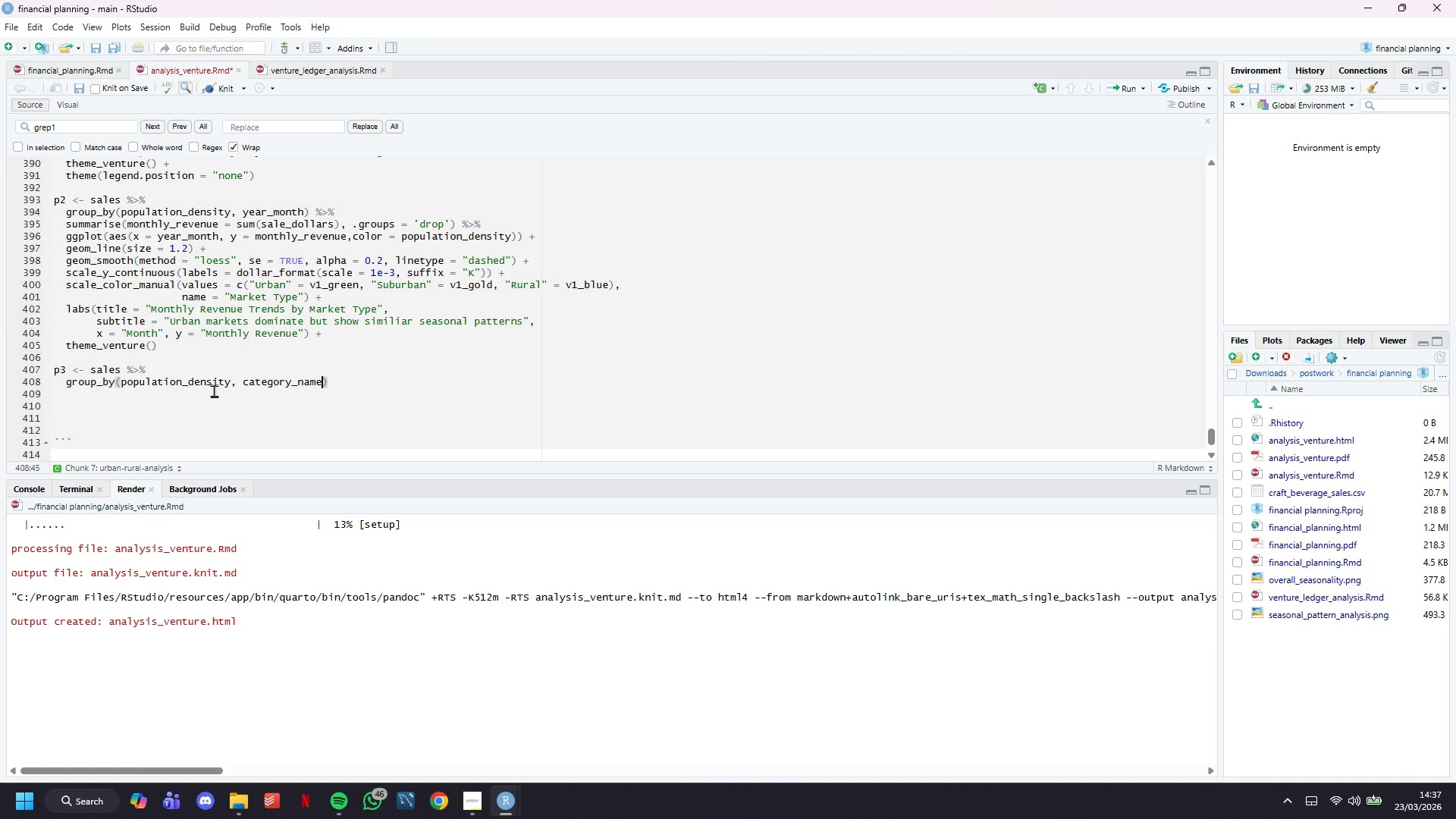 
key(ArrowRight)
 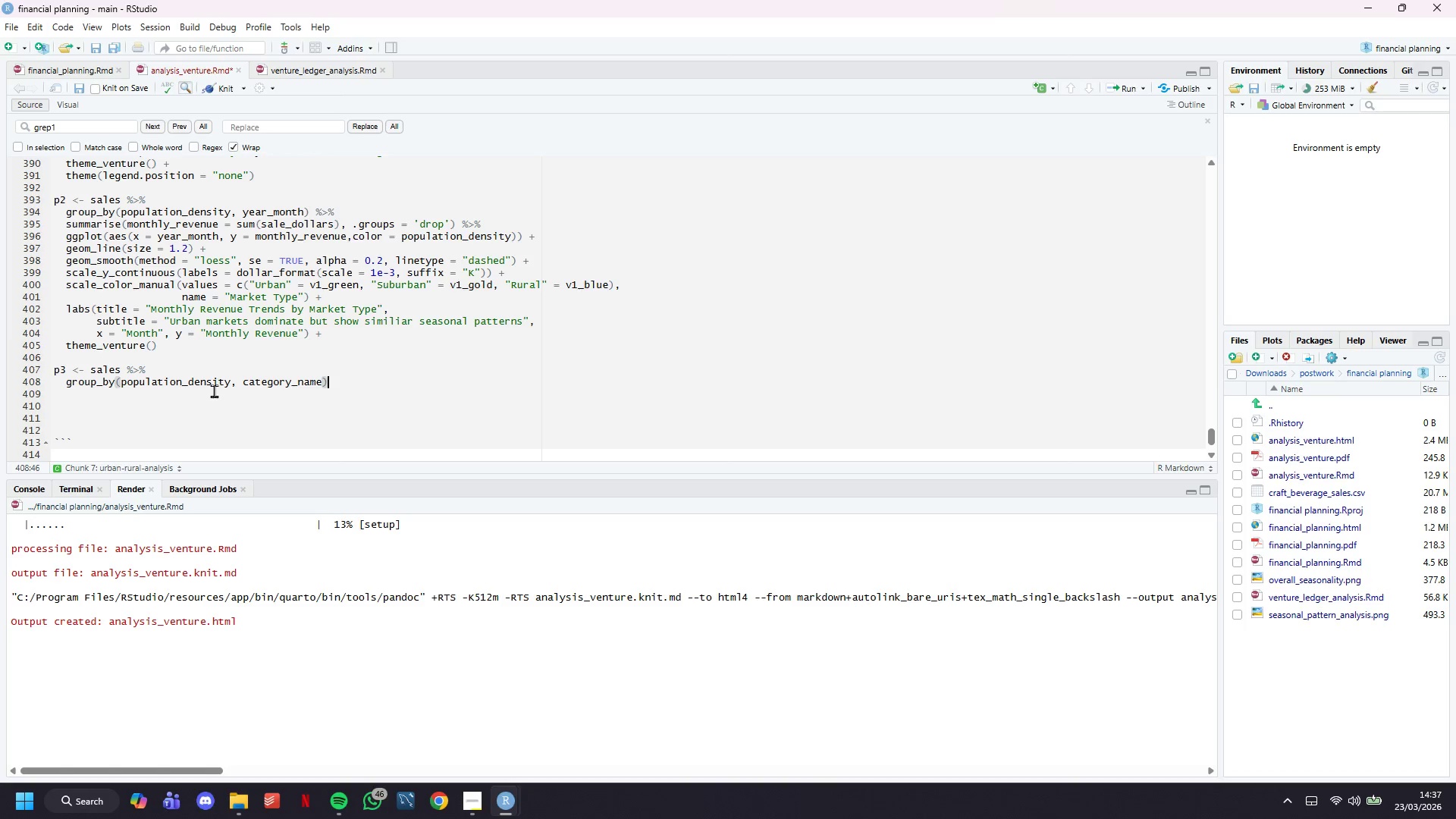 
key(Space)
 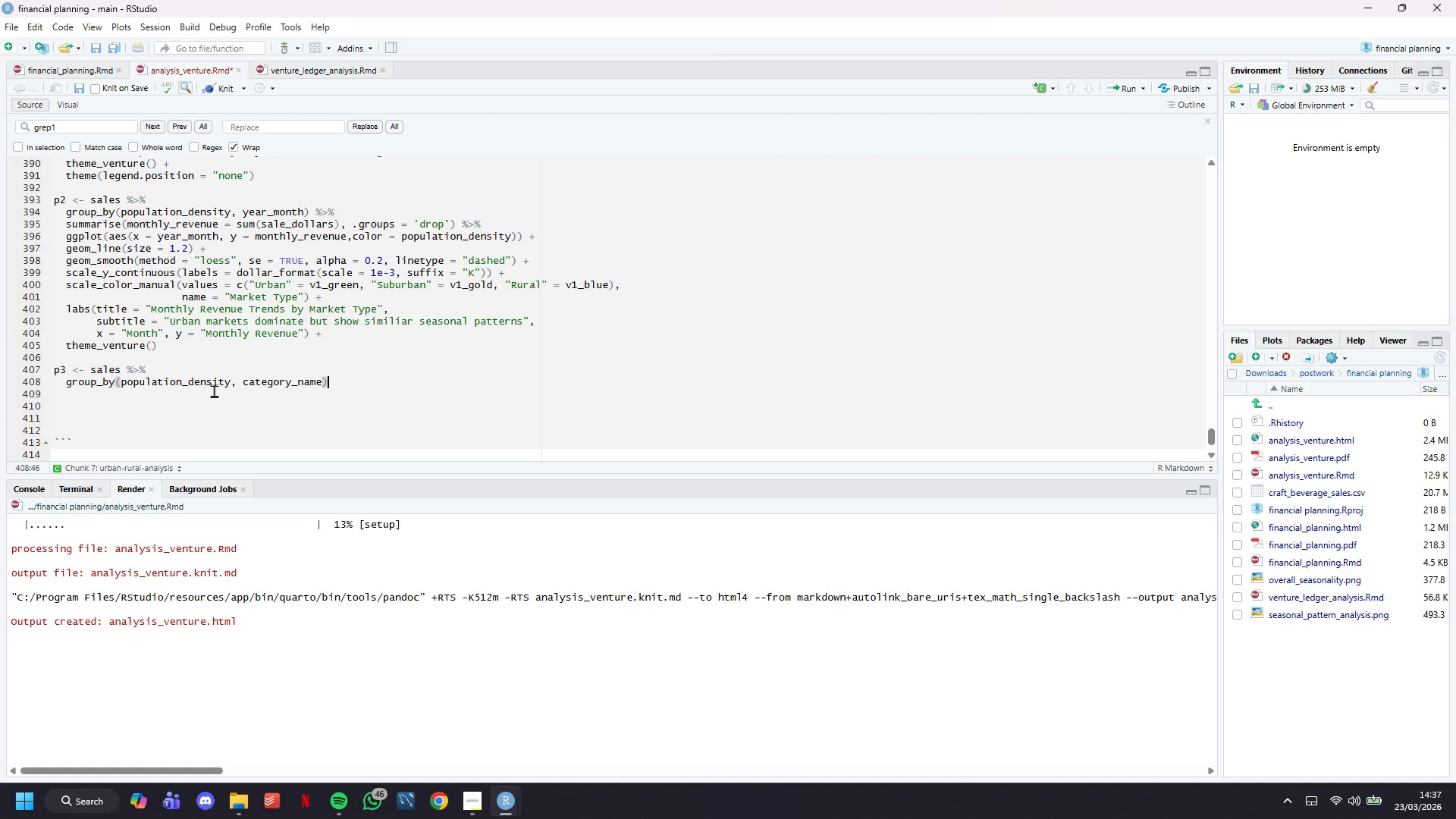 
key(Shift+5)
 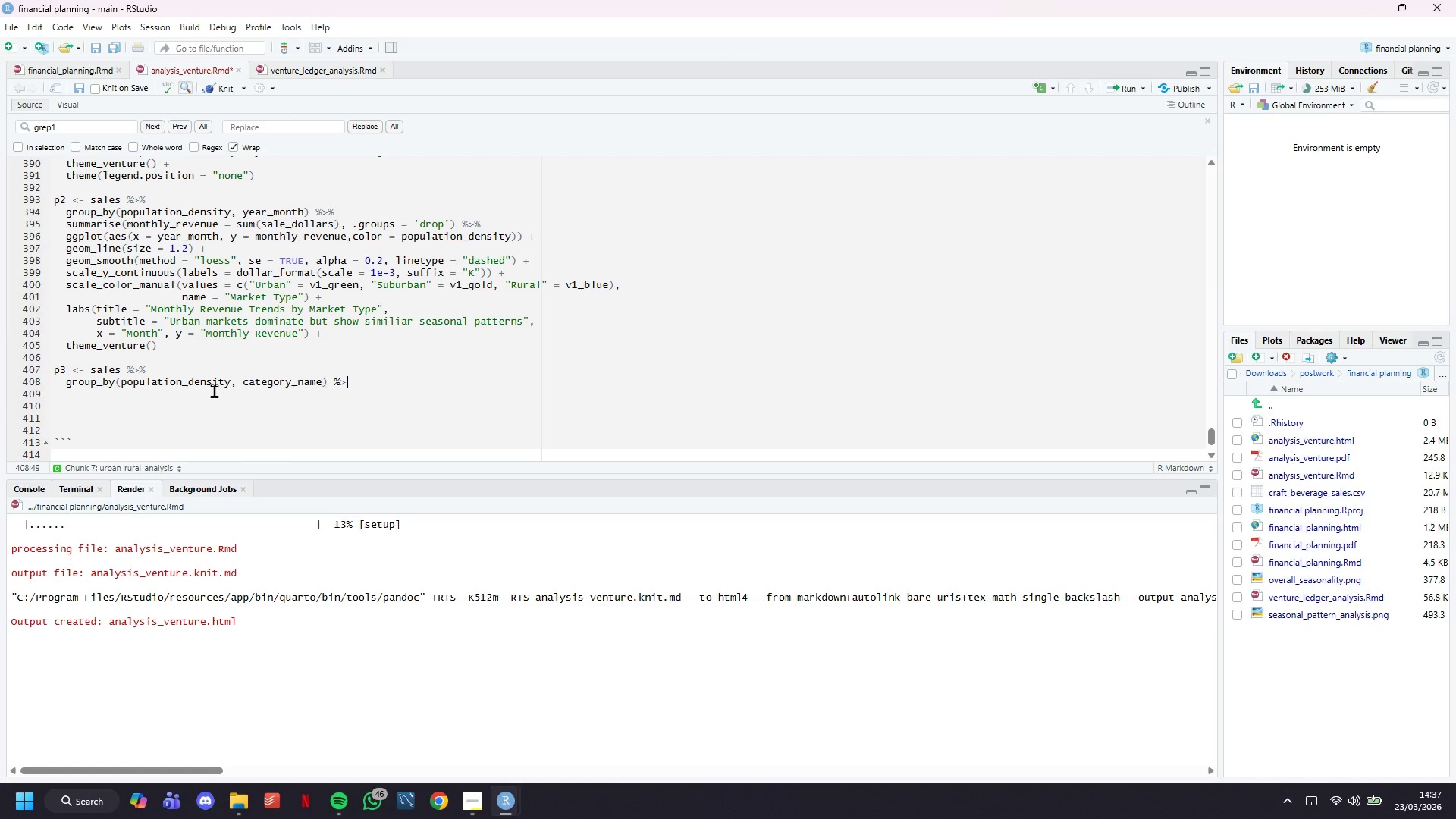 
key(Shift+Period)
 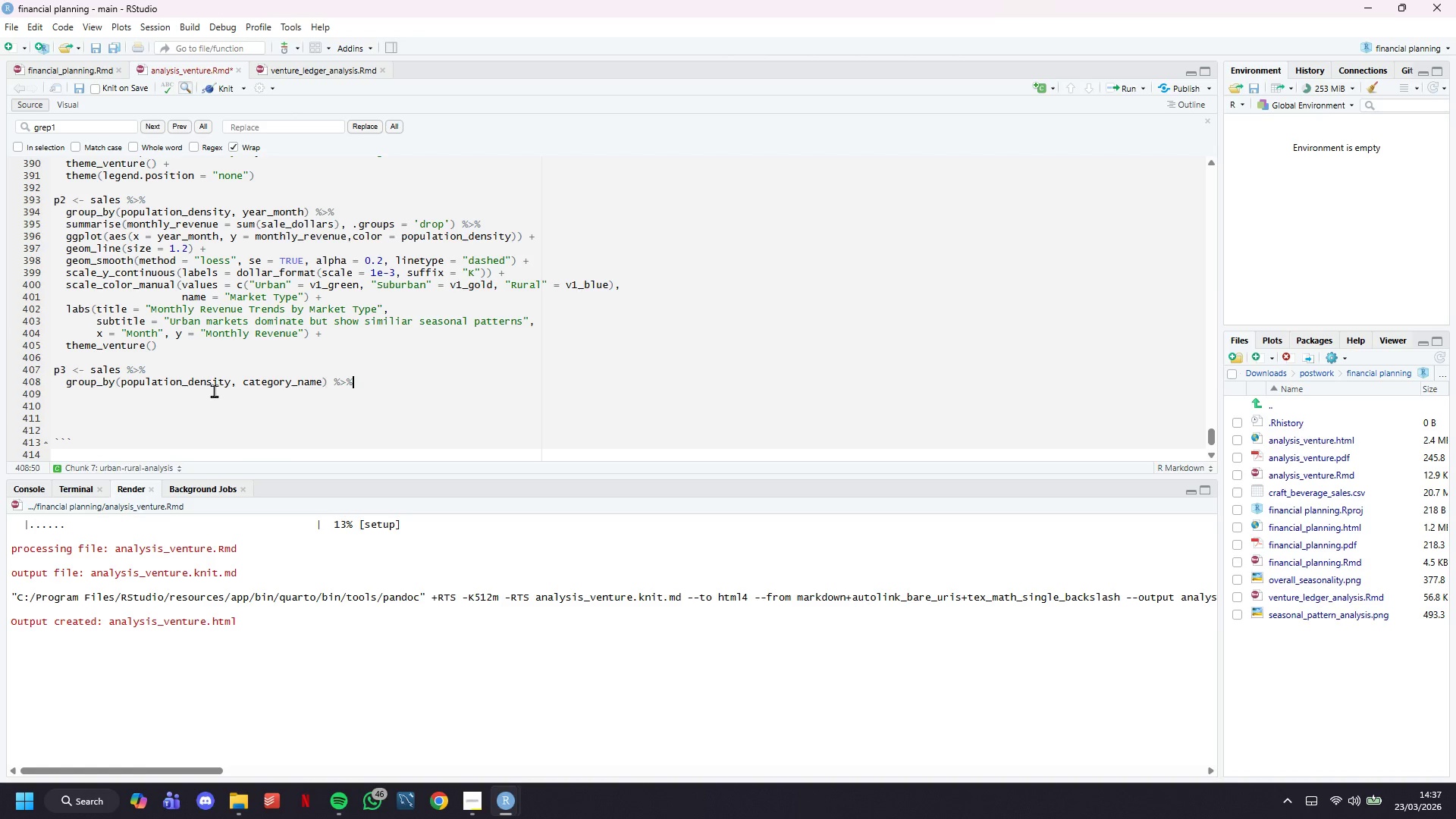 
key(Shift+5)
 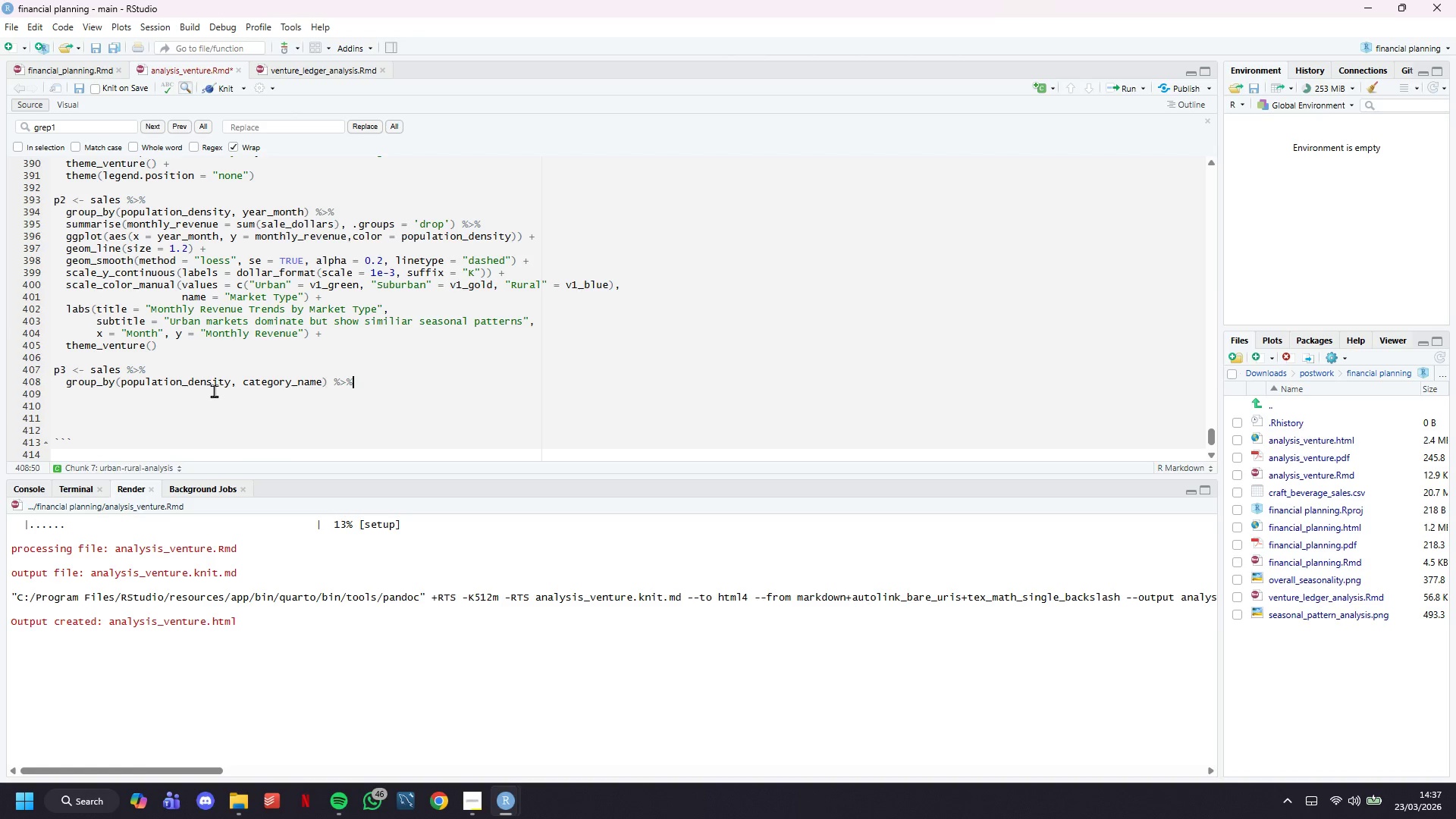 
key(Enter)
 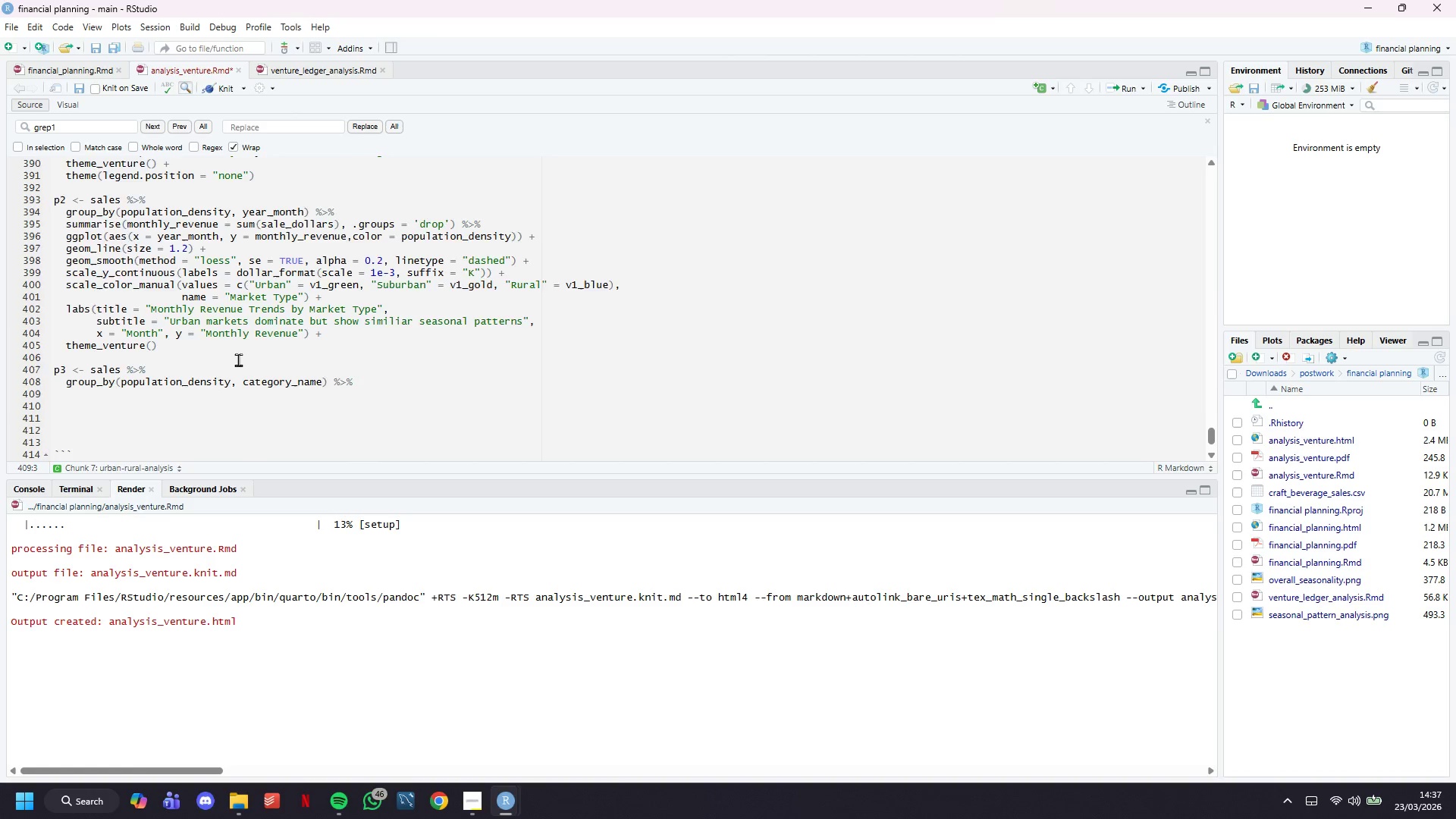 
scroll: coordinate [242, 353], scroll_direction: down, amount: 3.0
 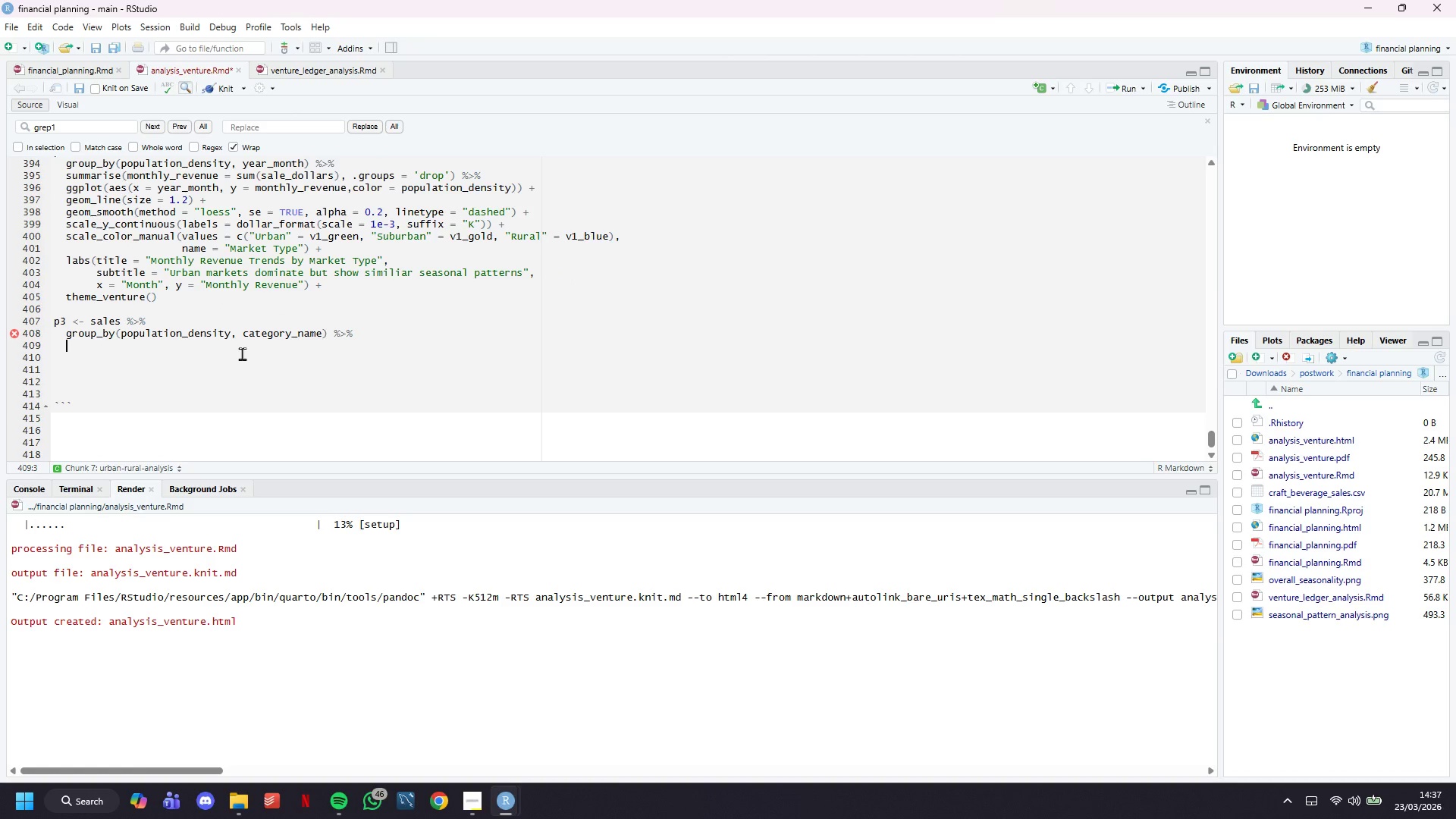 
type(sumamrise()
 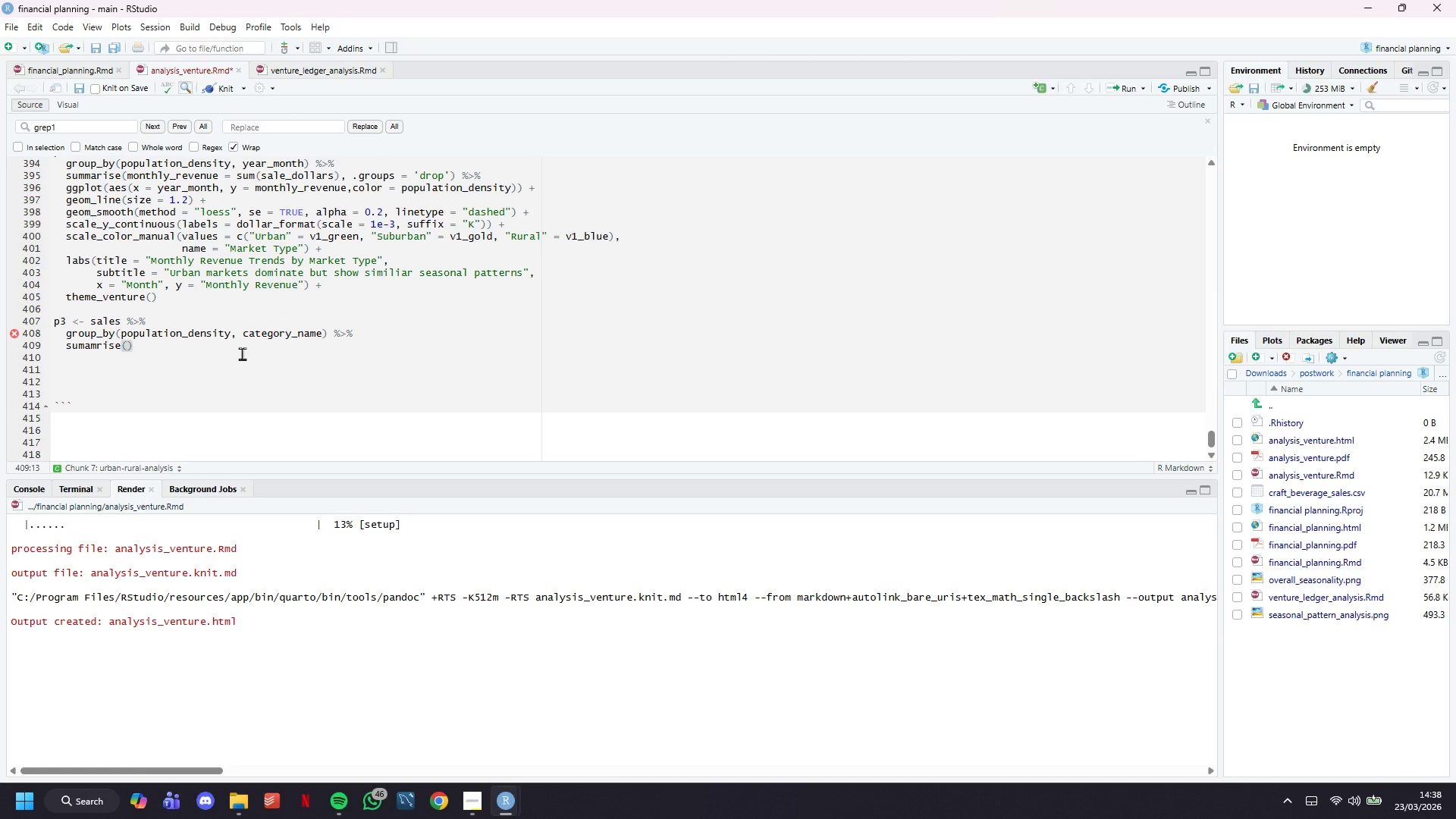 
wait(5.67)
 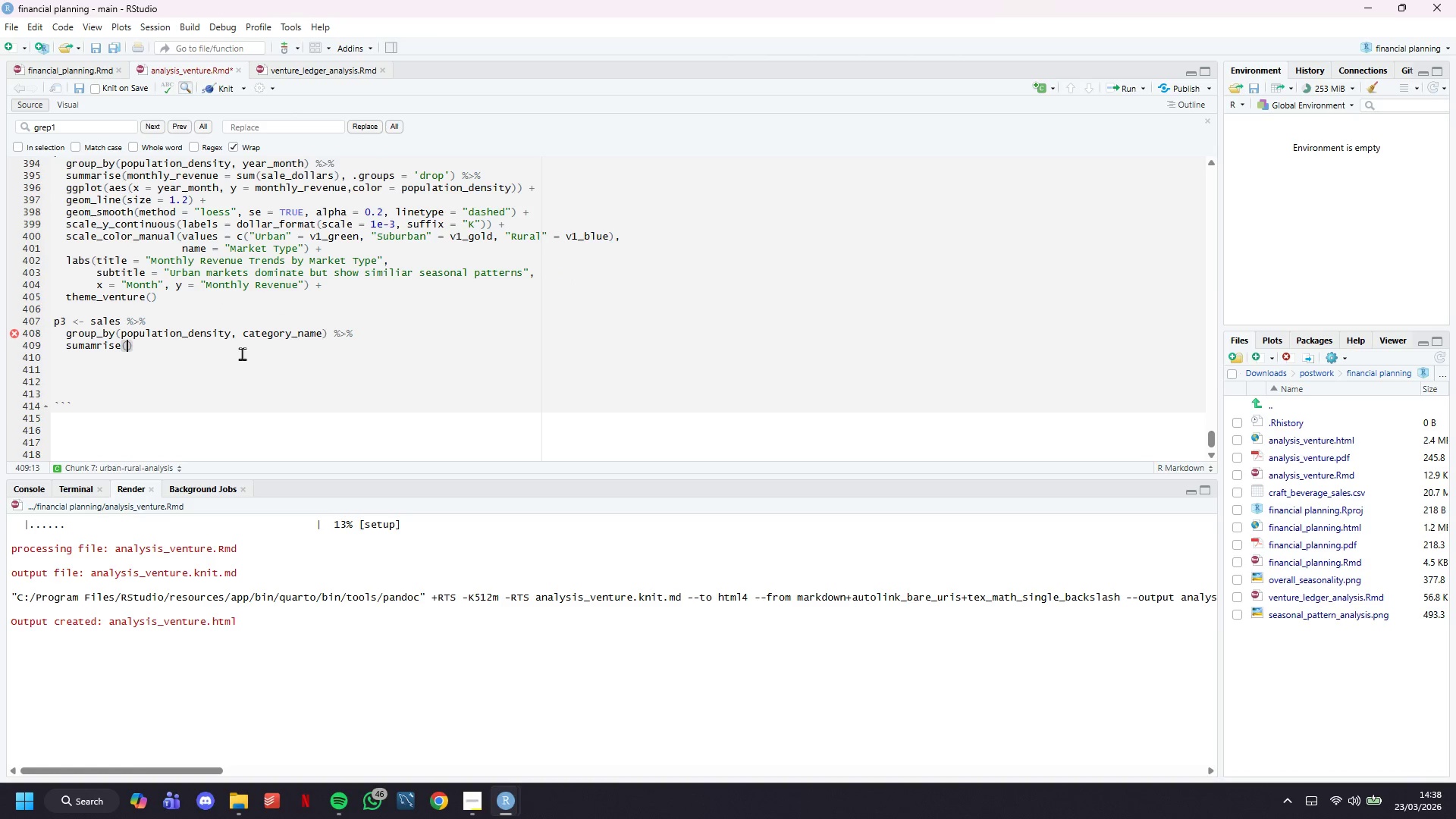 
type(revenue = sum(sale_dollars)
 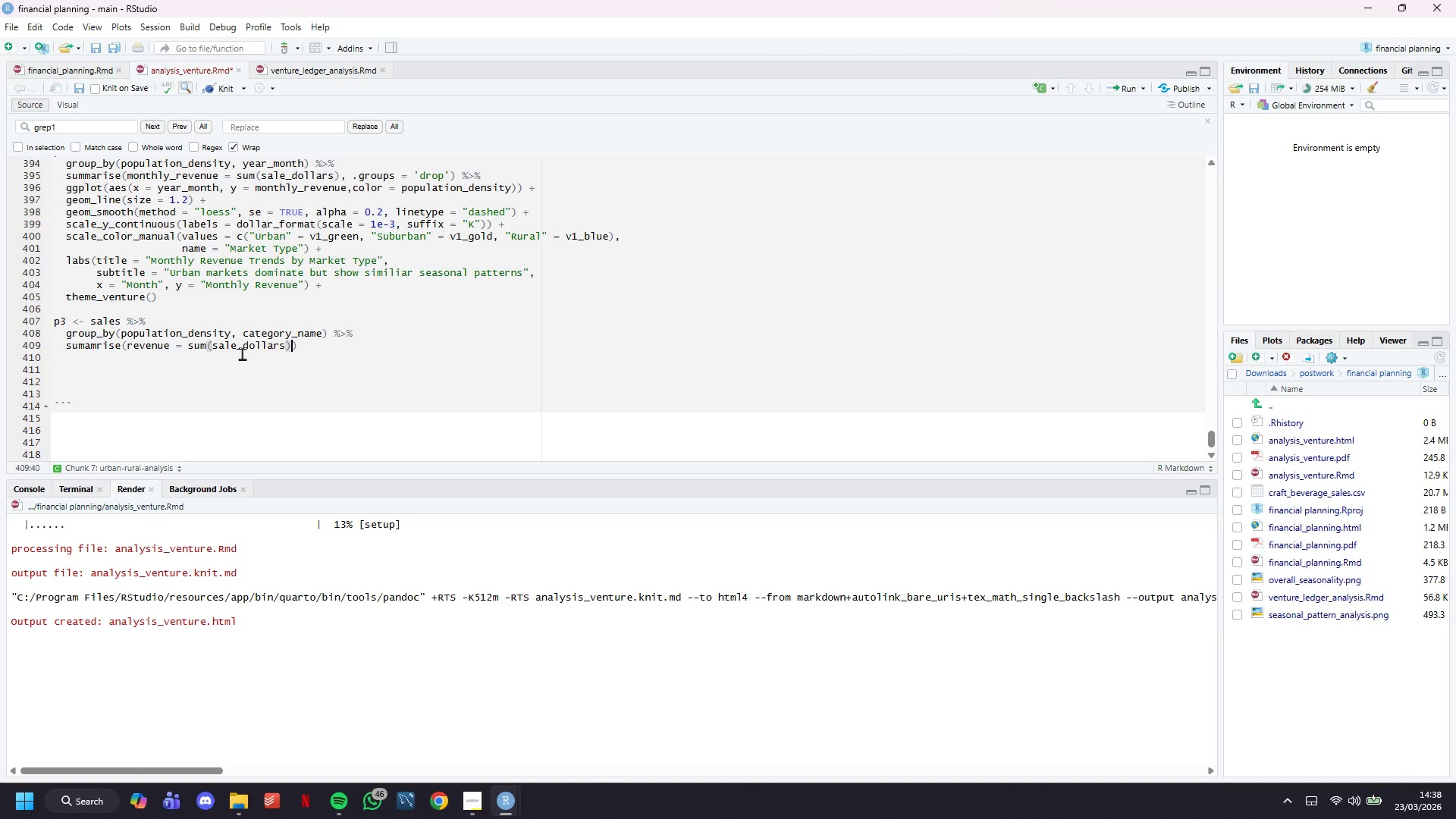 
 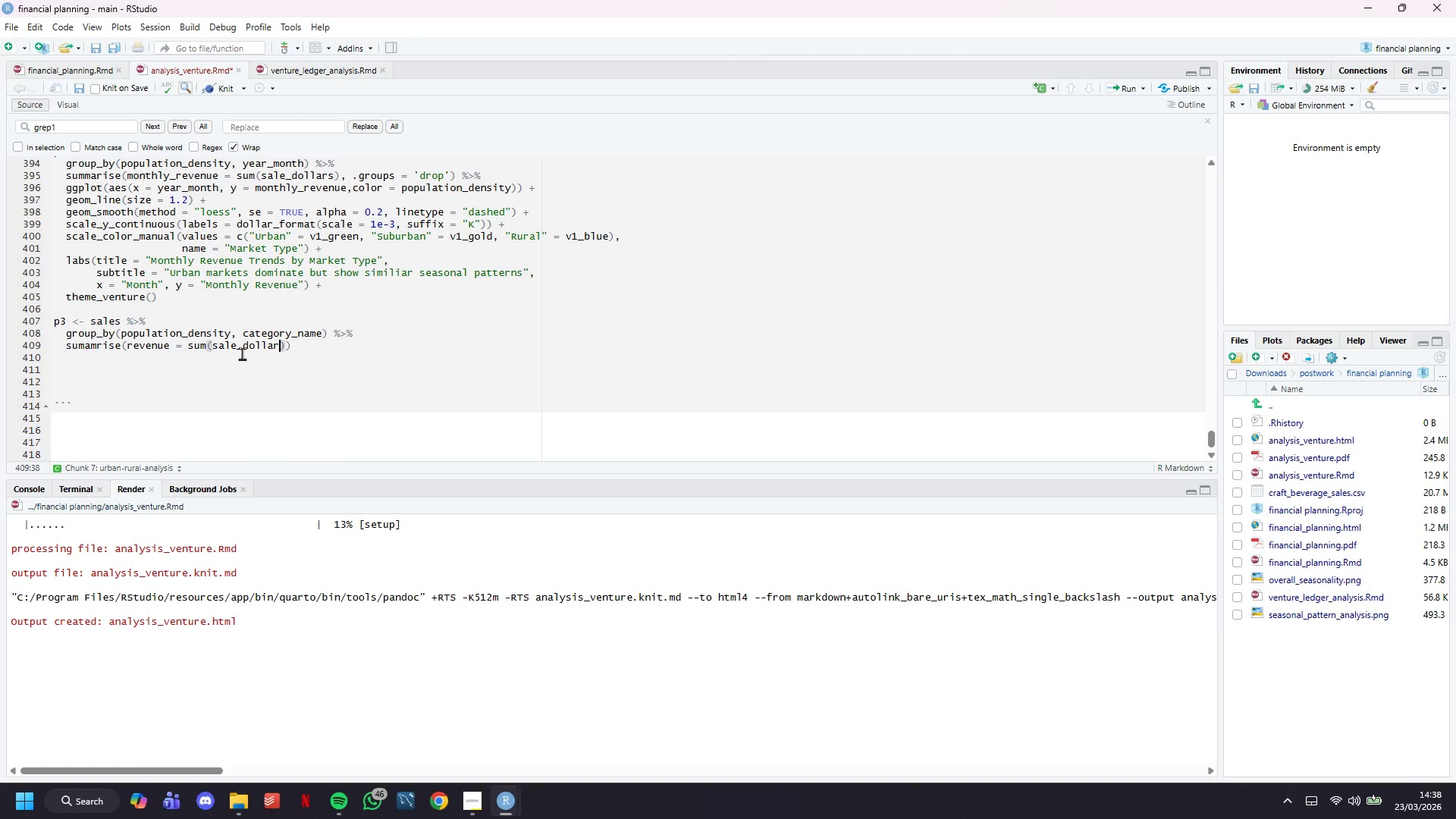 
key(ArrowRight)
 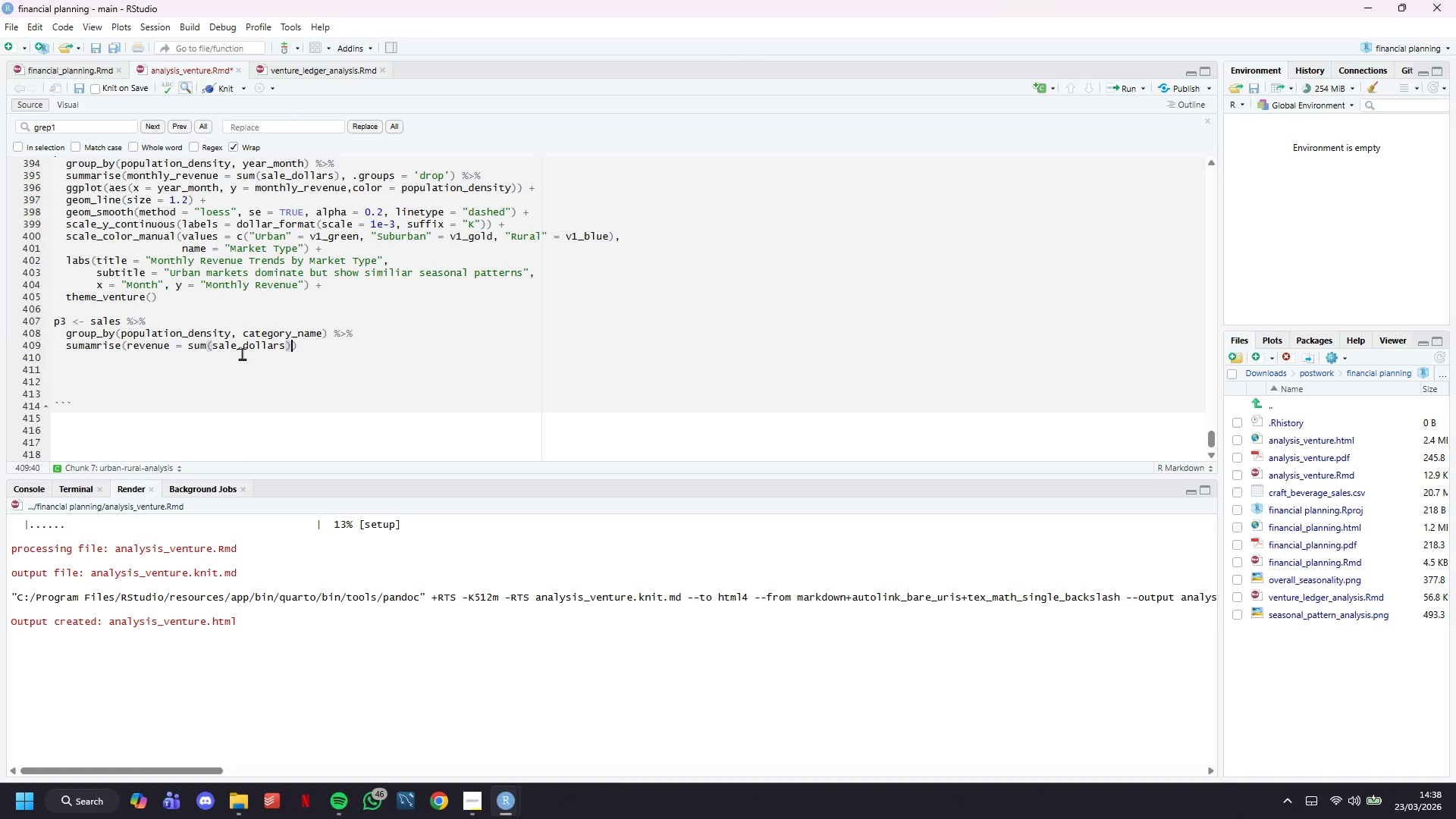 
type(, .groups = '')
 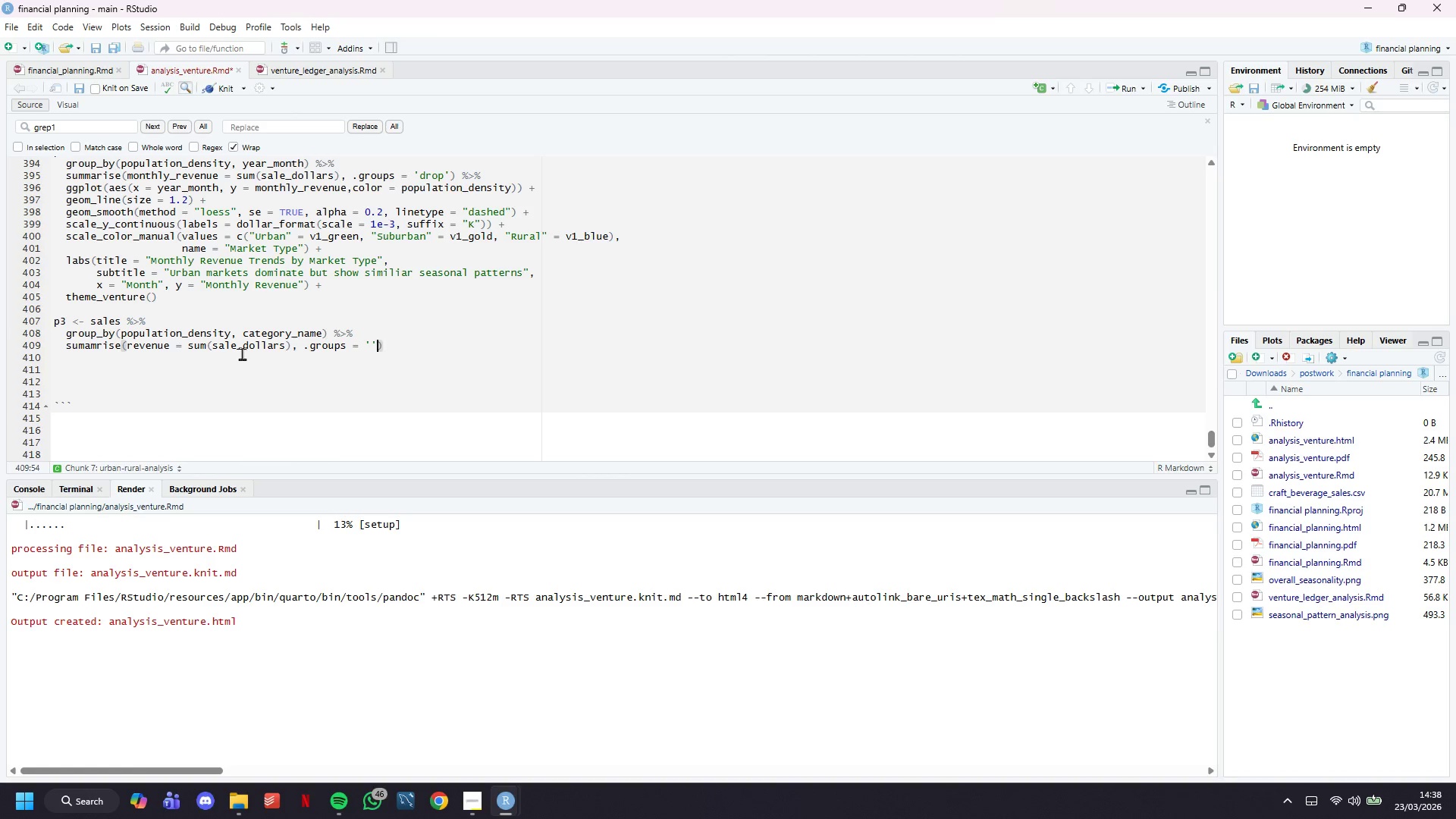 
key(ArrowLeft)
 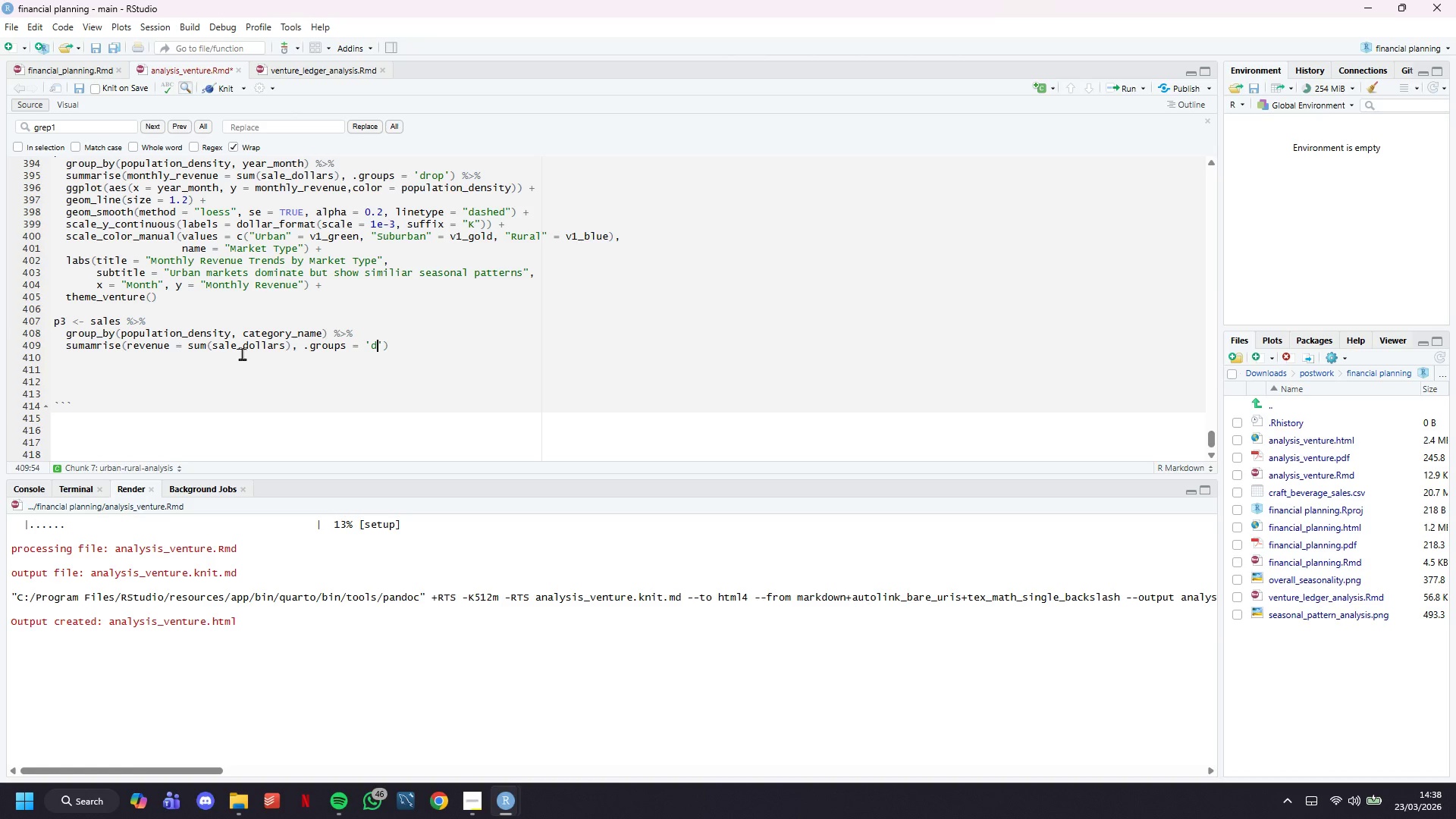 
type(drop)
 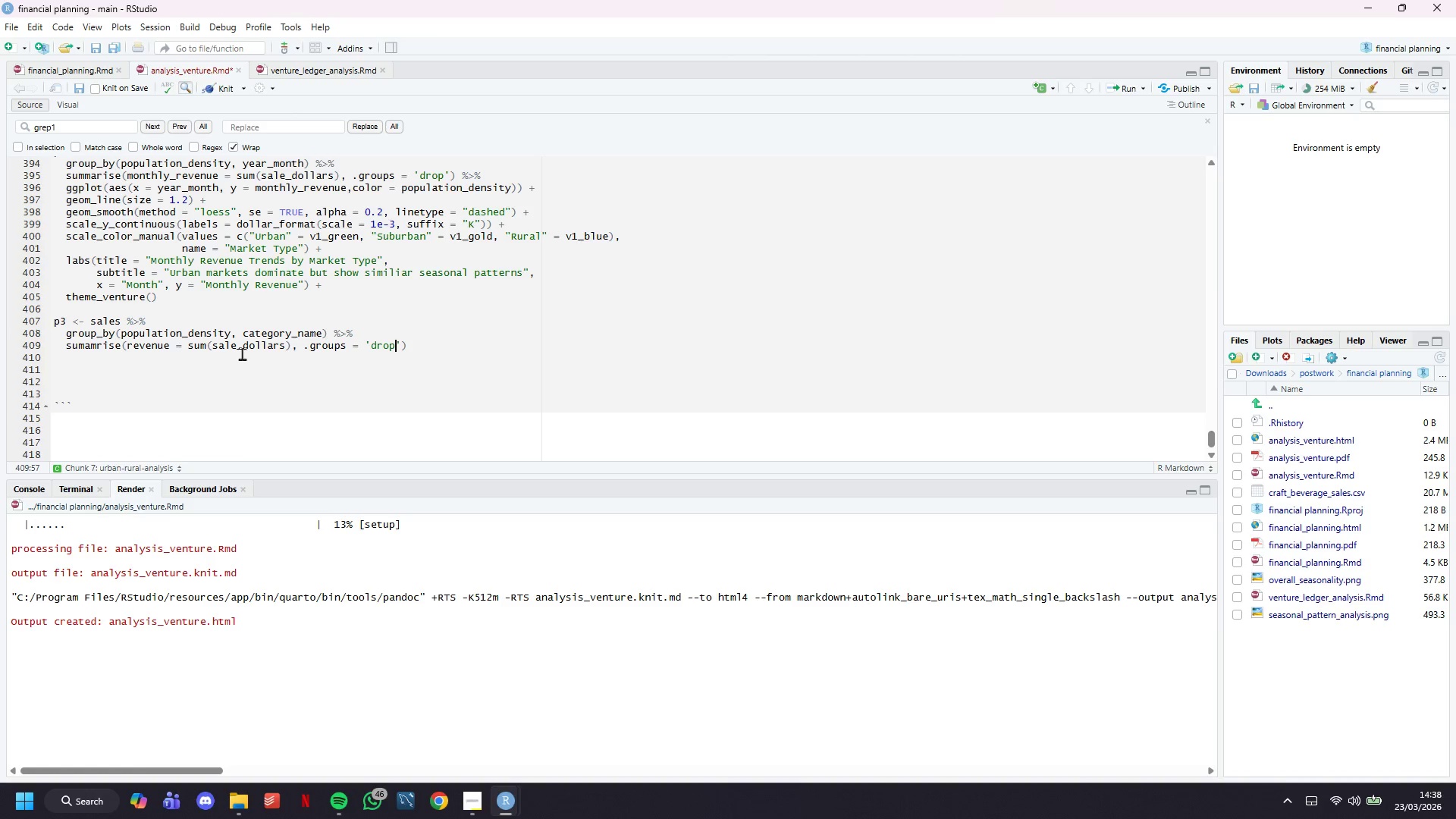 
key(ArrowRight)
 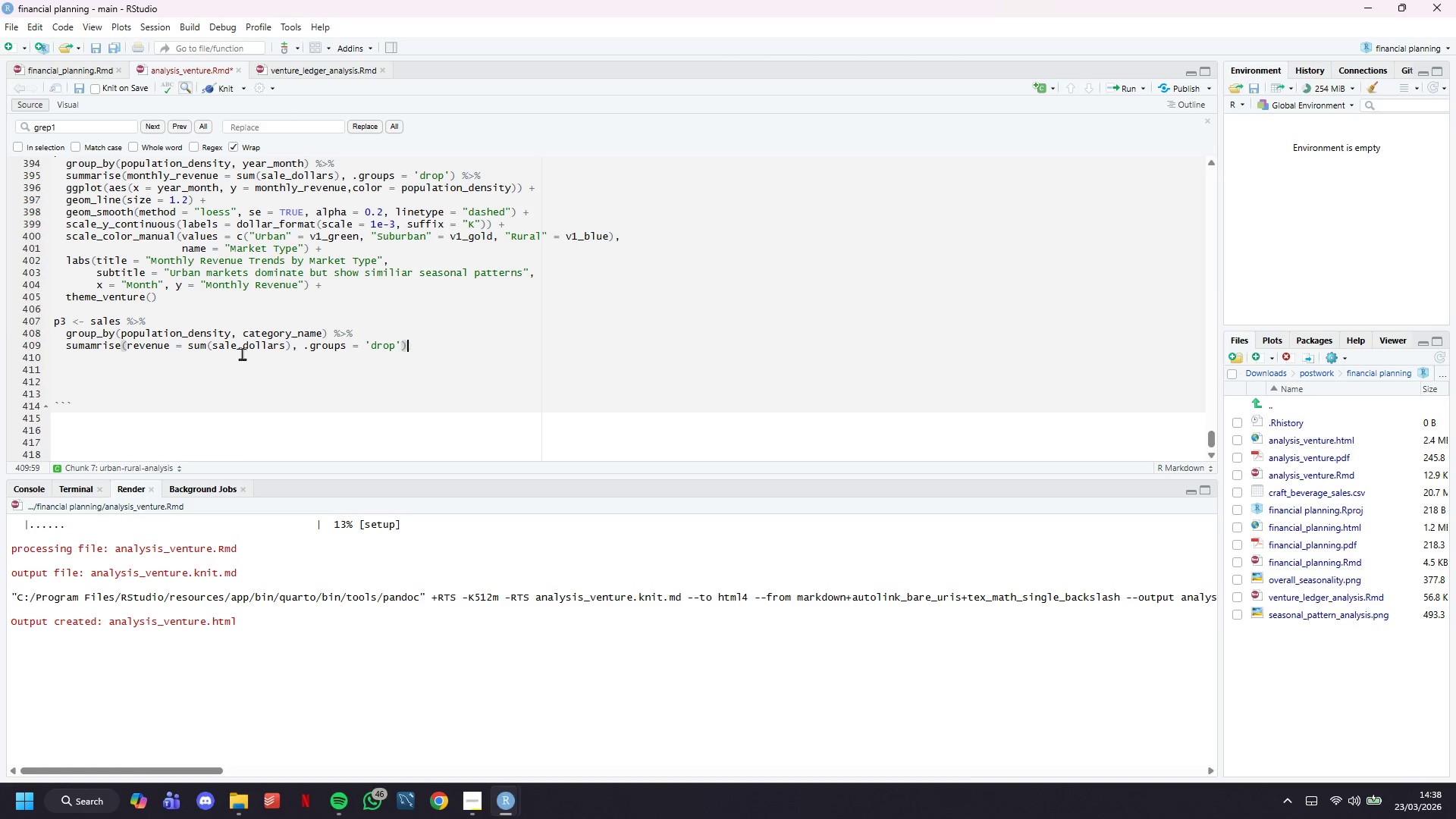 
key(ArrowRight)
 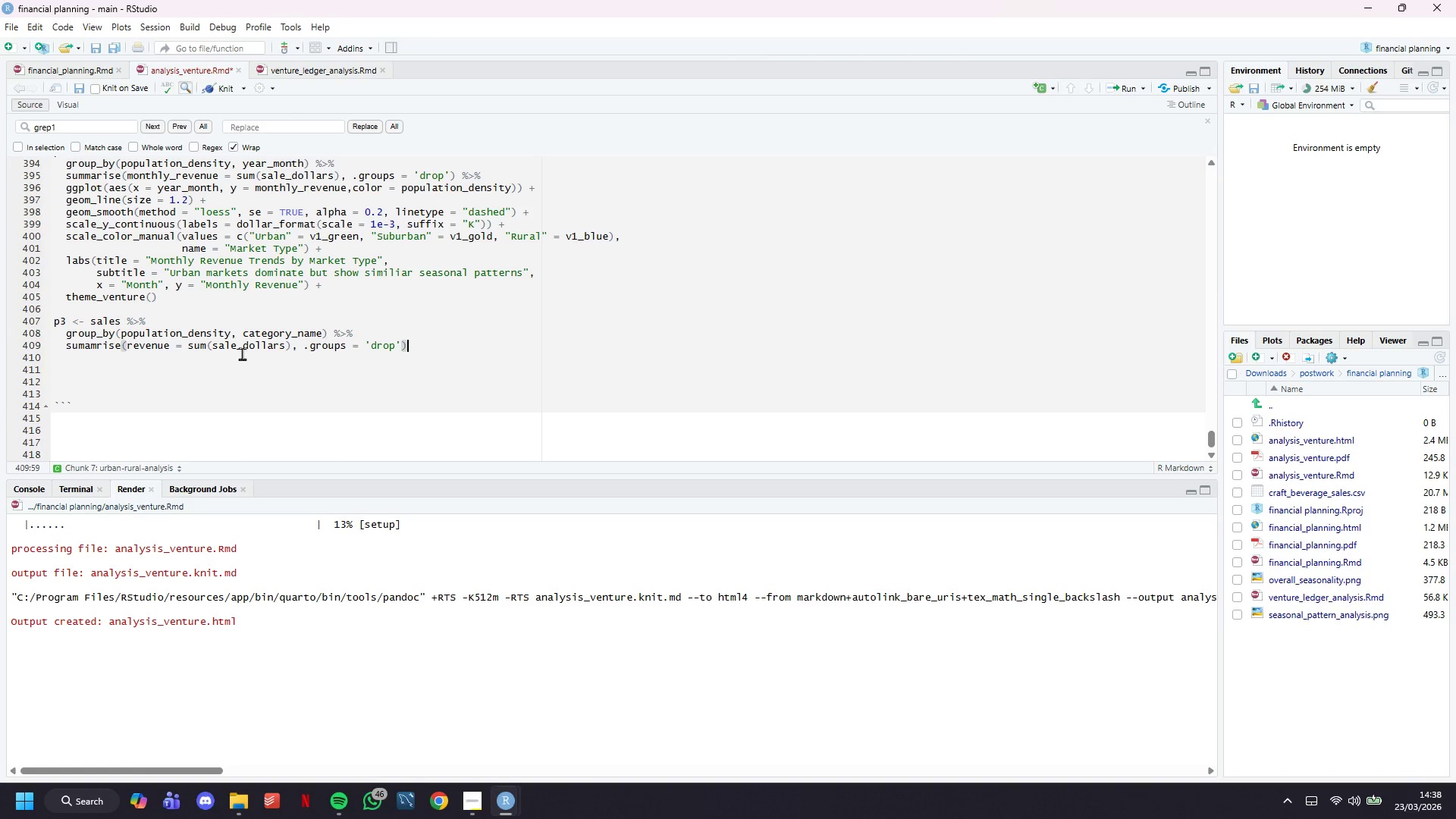 
key(Space)
 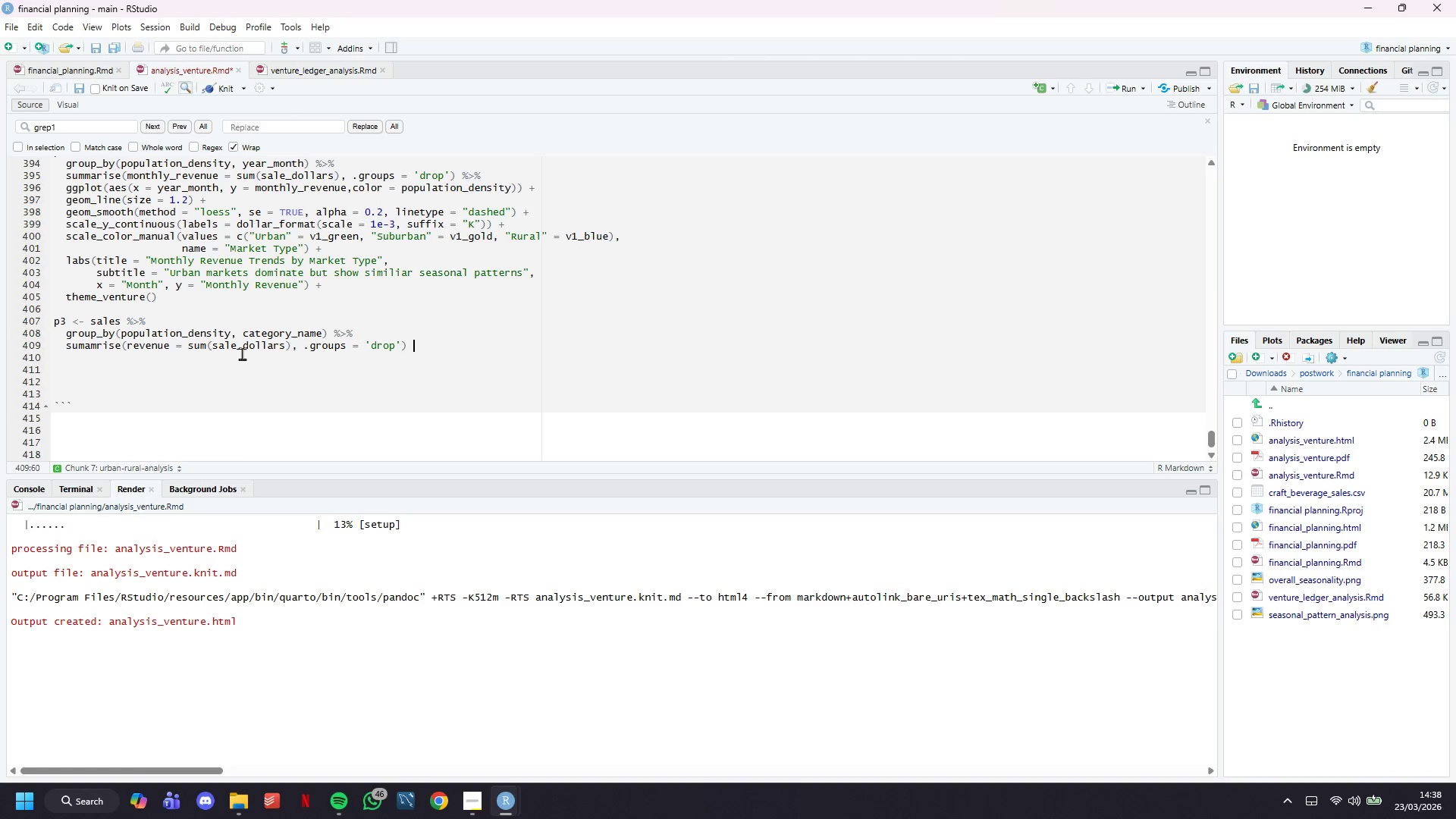 
key(Shift+5)
 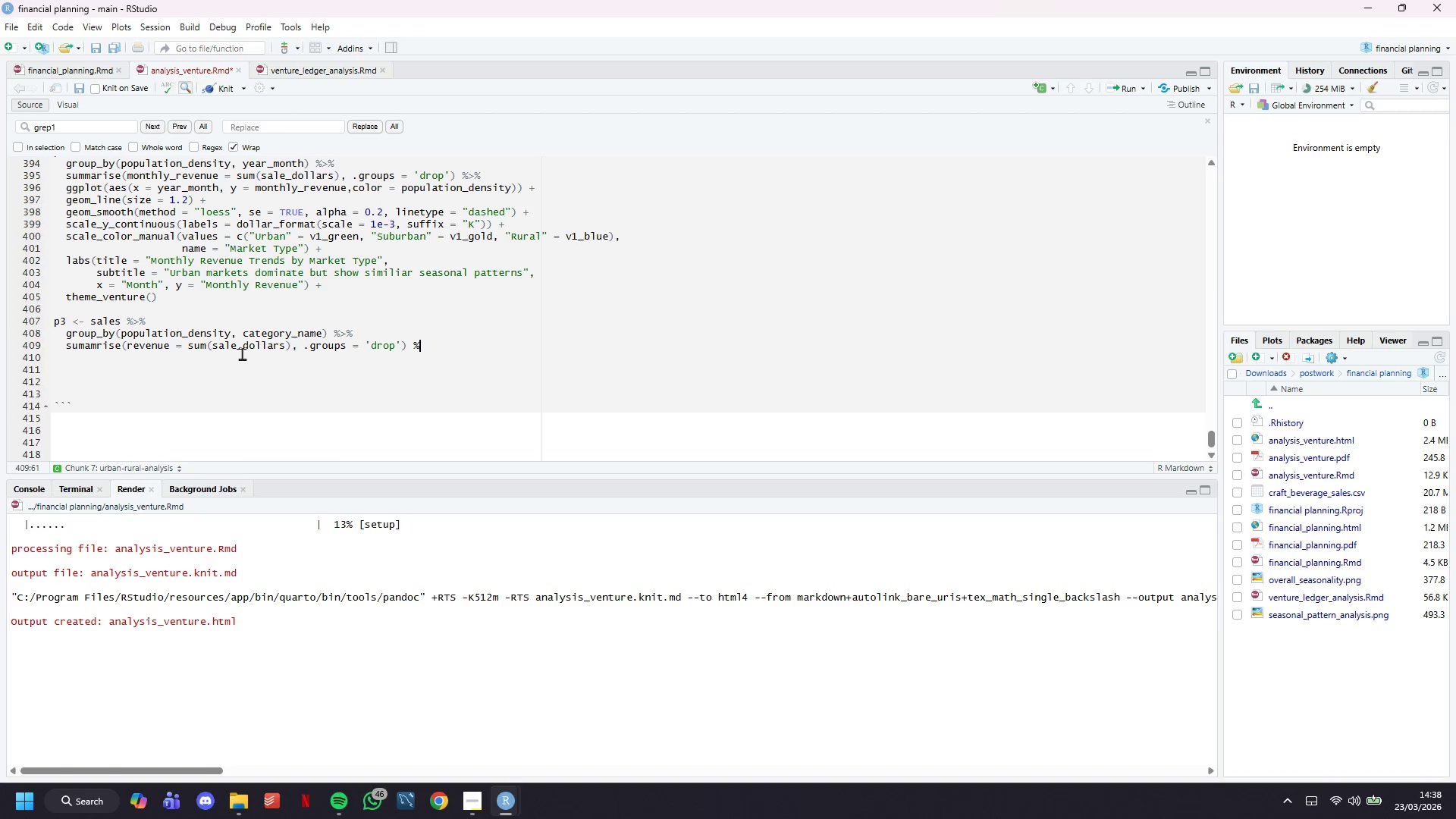 
key(Shift+Period)
 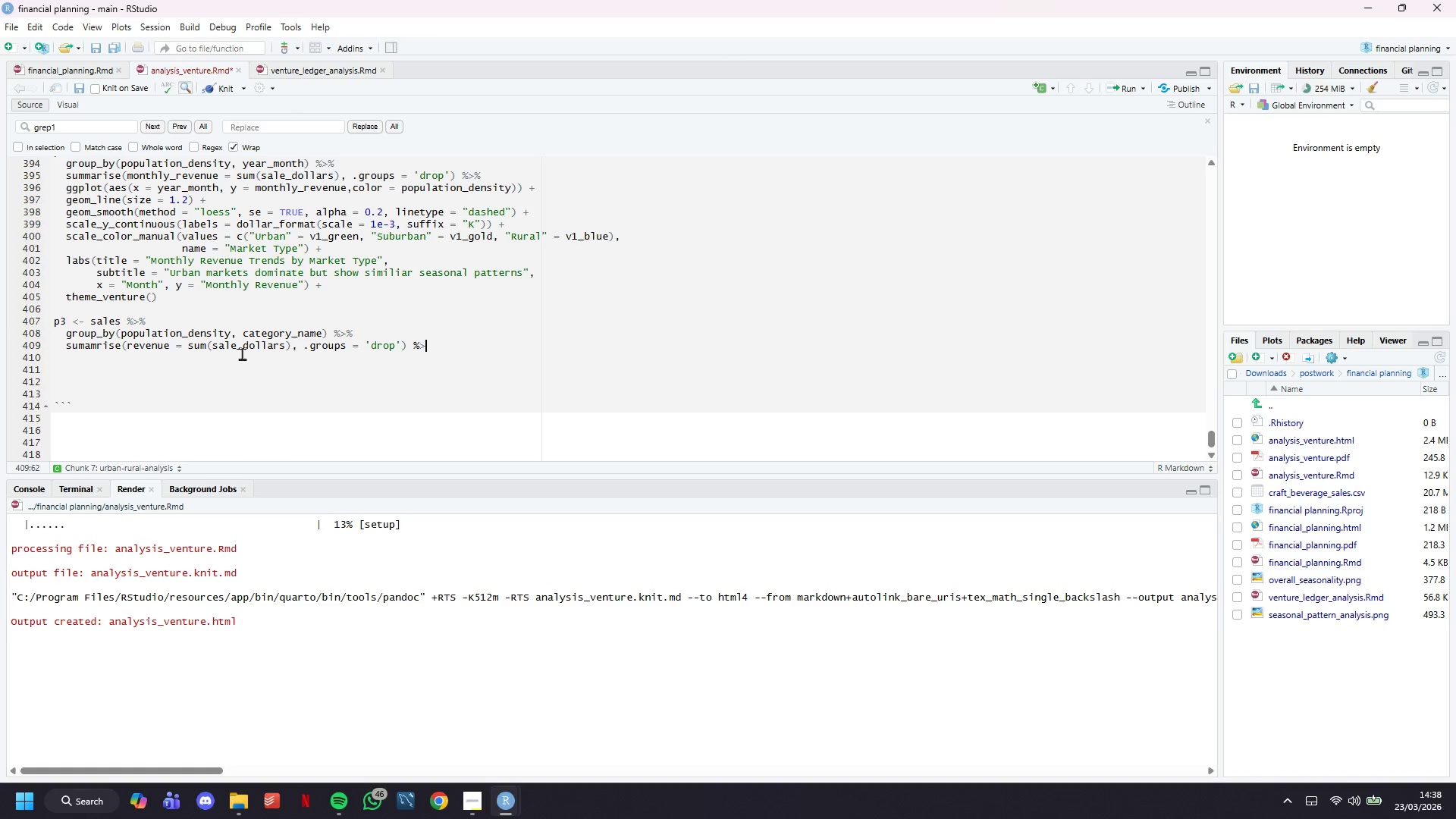 
key(Shift+5)
 